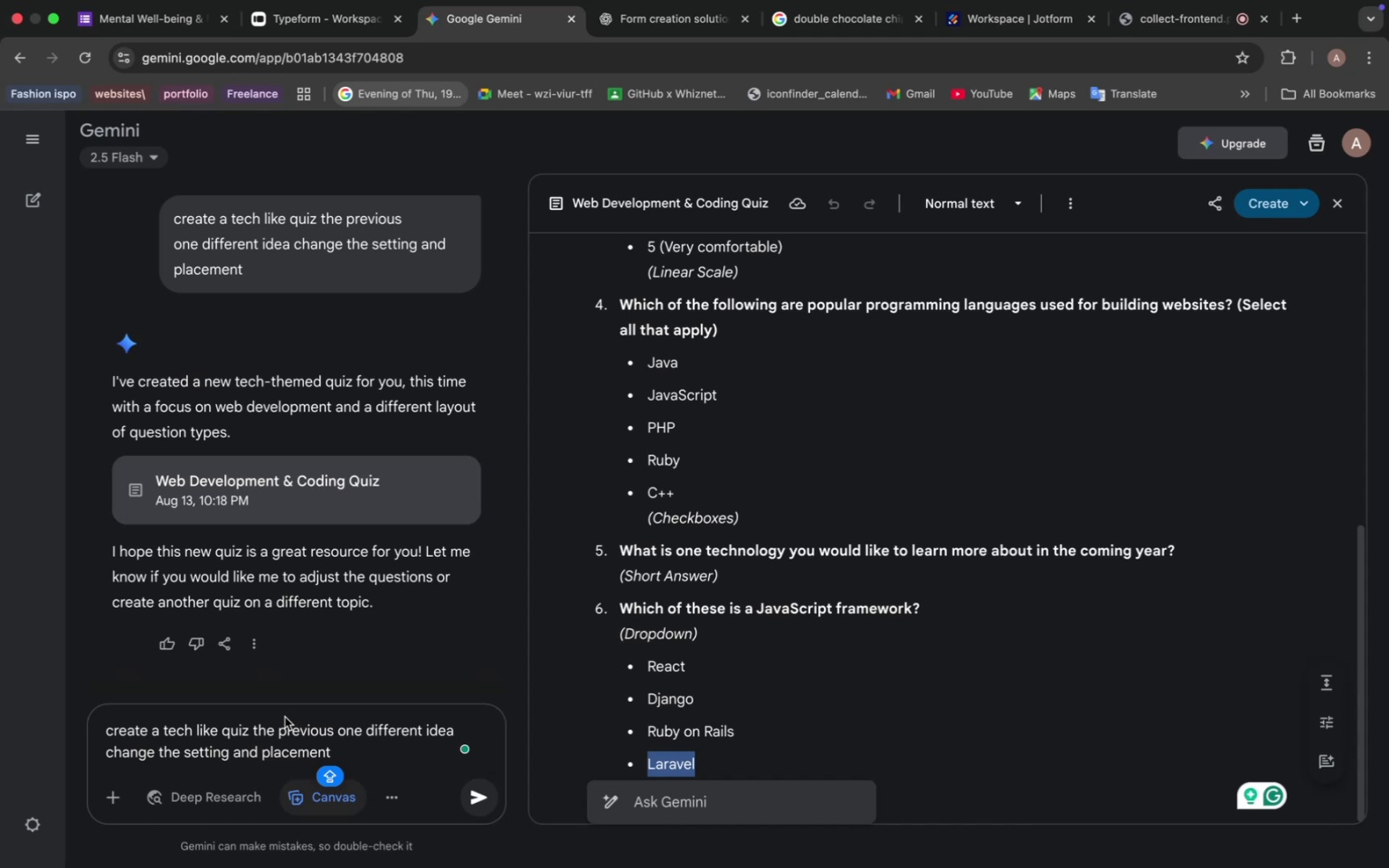 
left_click_drag(start_coordinate=[192, 736], to_coordinate=[166, 731])
 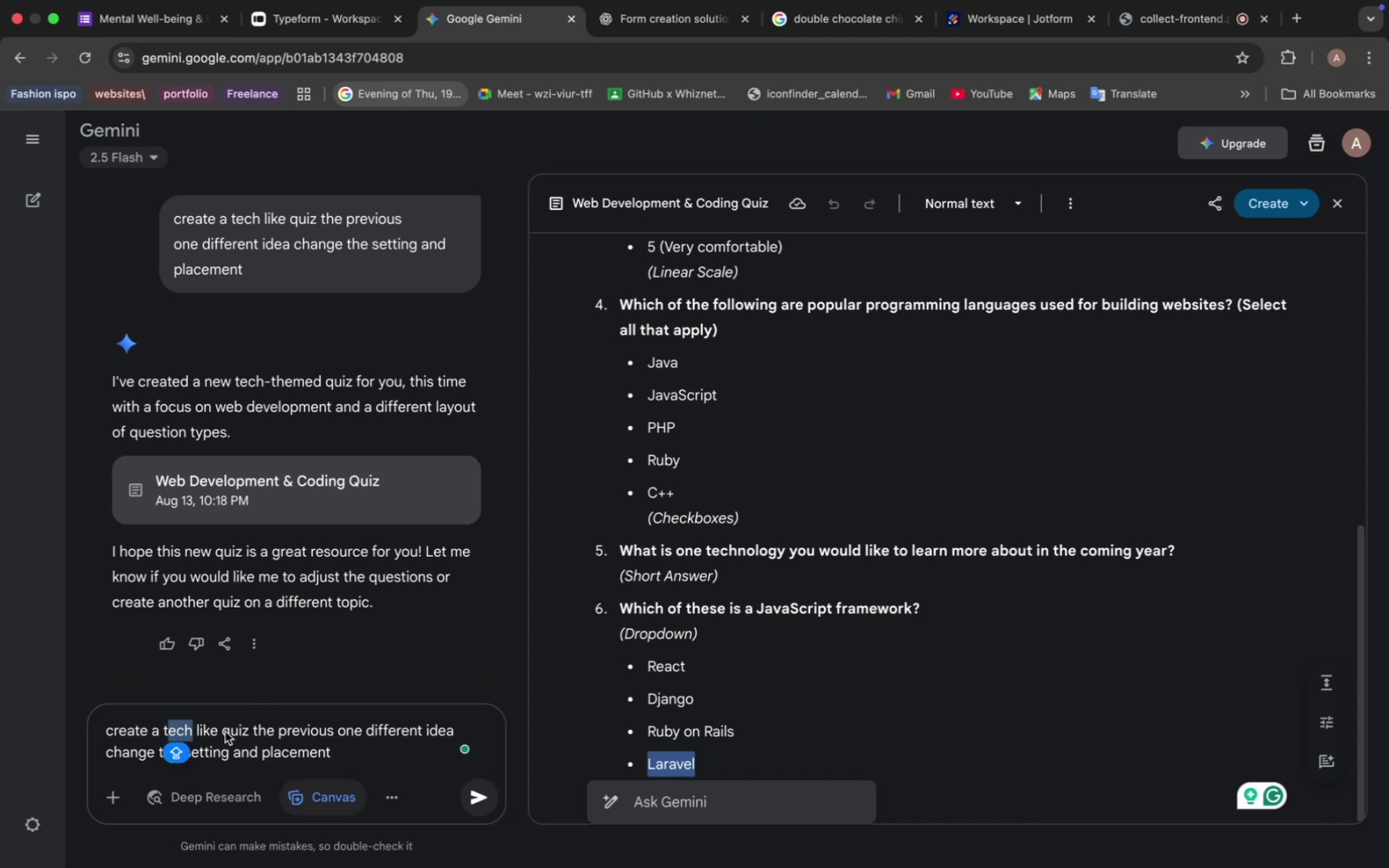 
key(Backspace)
key(Backspace)
type(SITE)
 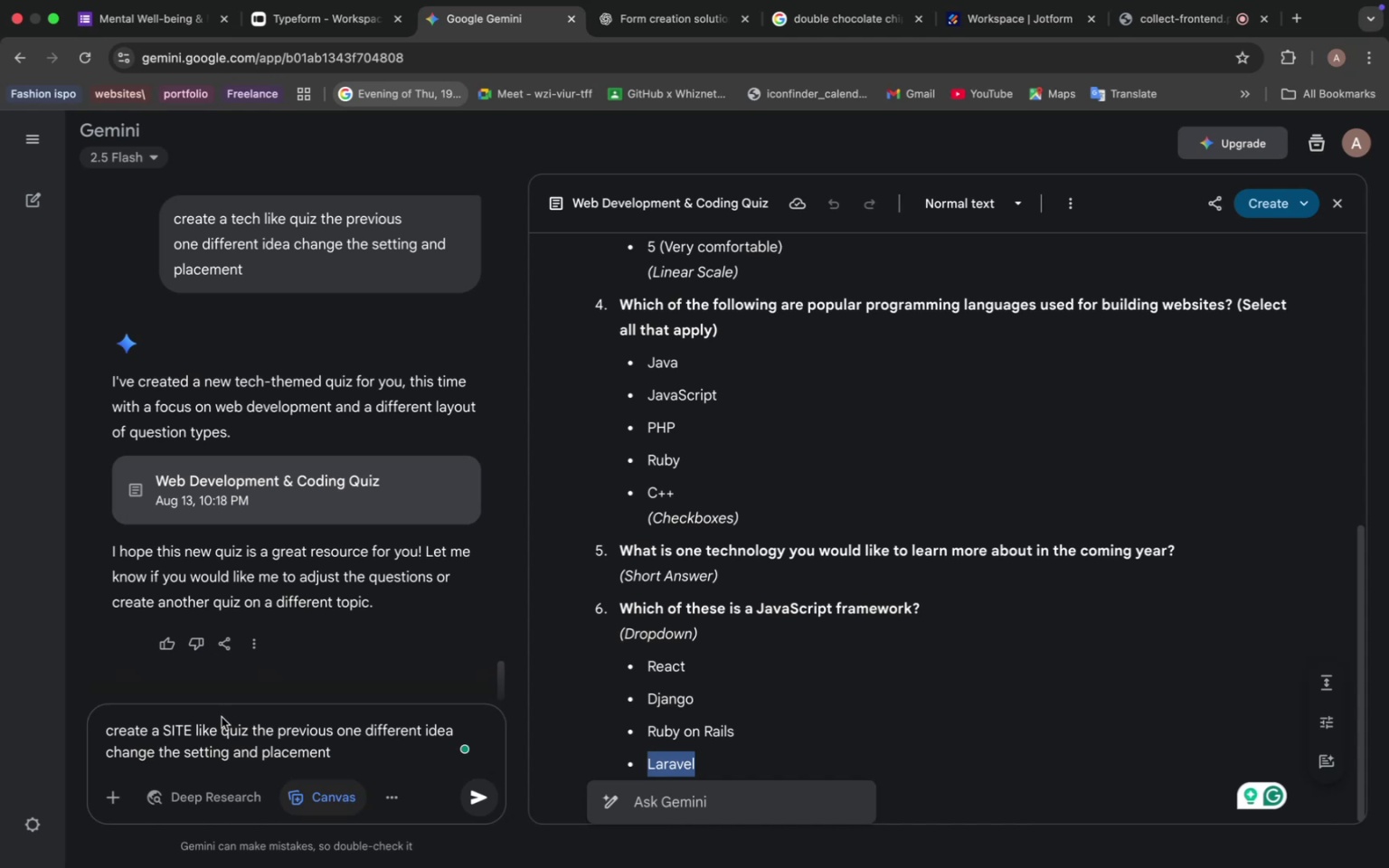 
wait(78.37)
 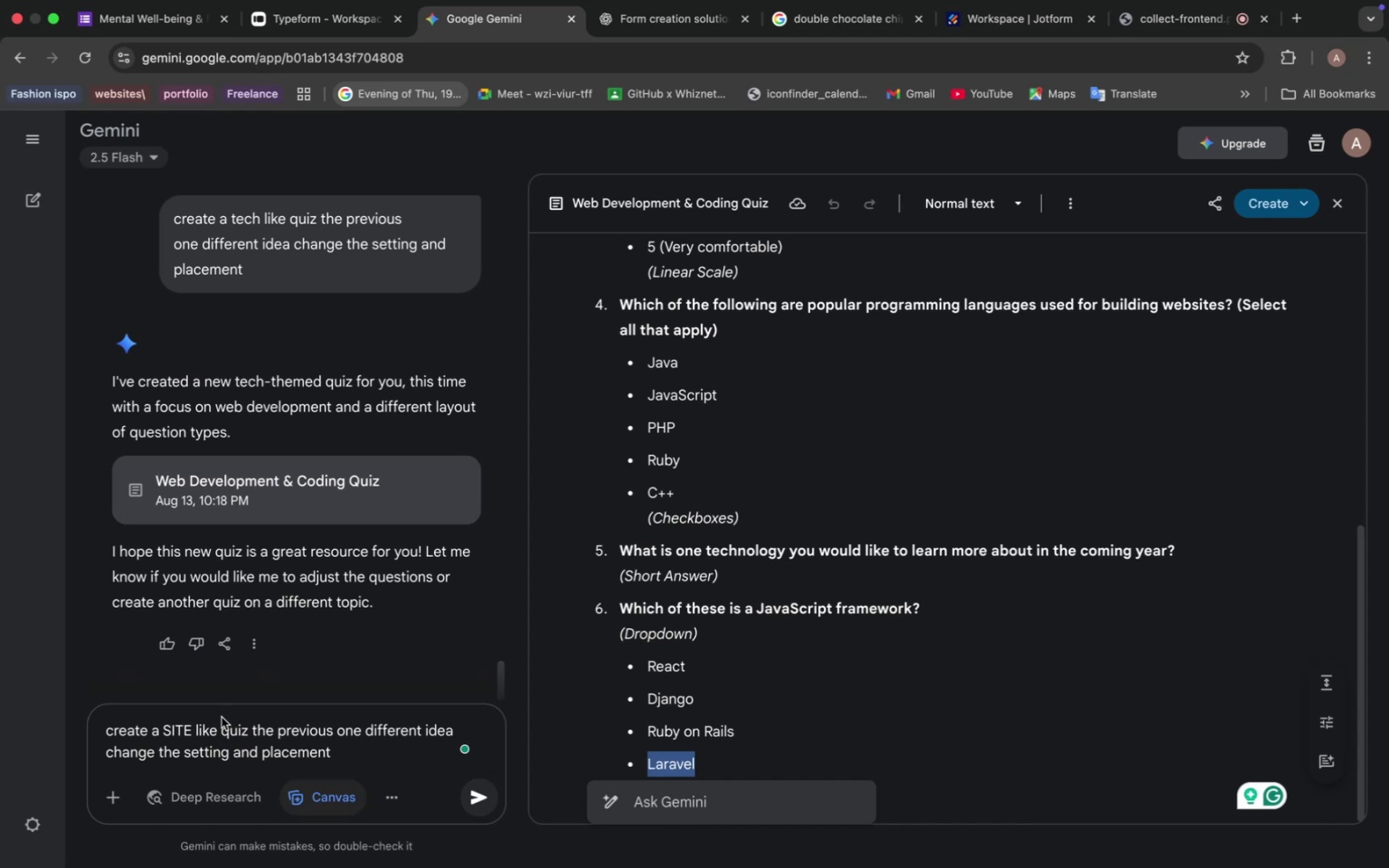 
key(Backspace)
 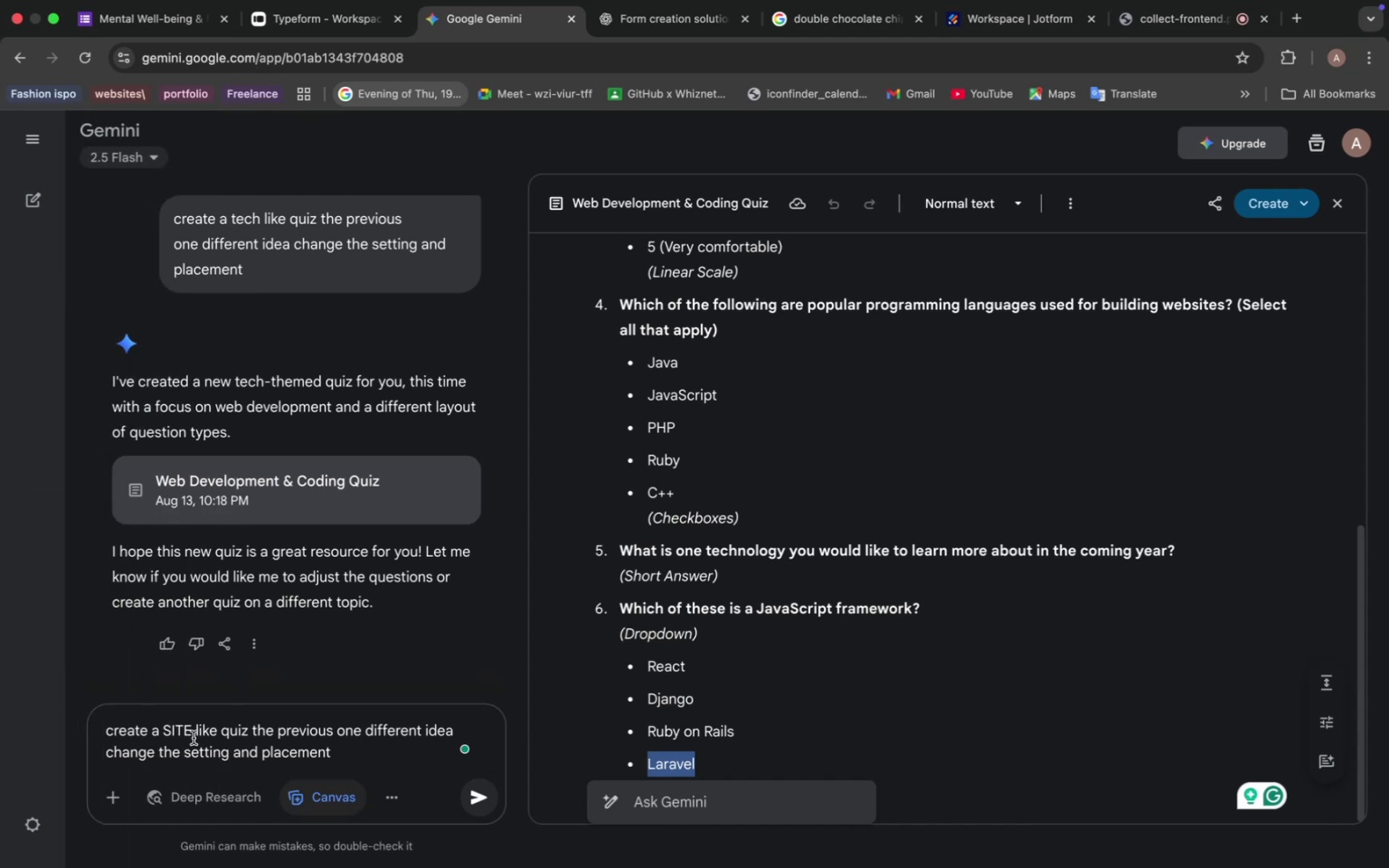 
key(Backspace)
 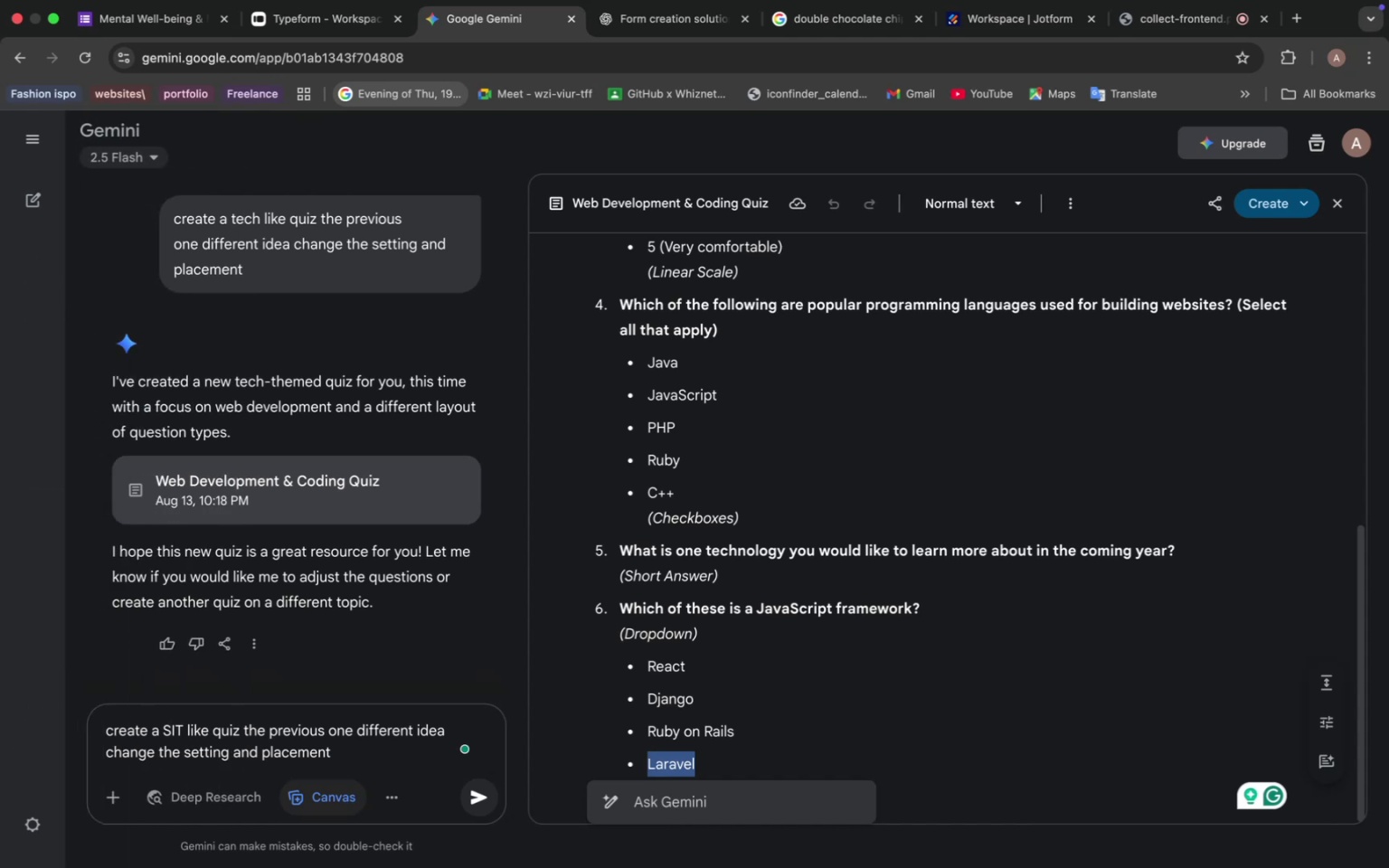 
key(Backspace)
 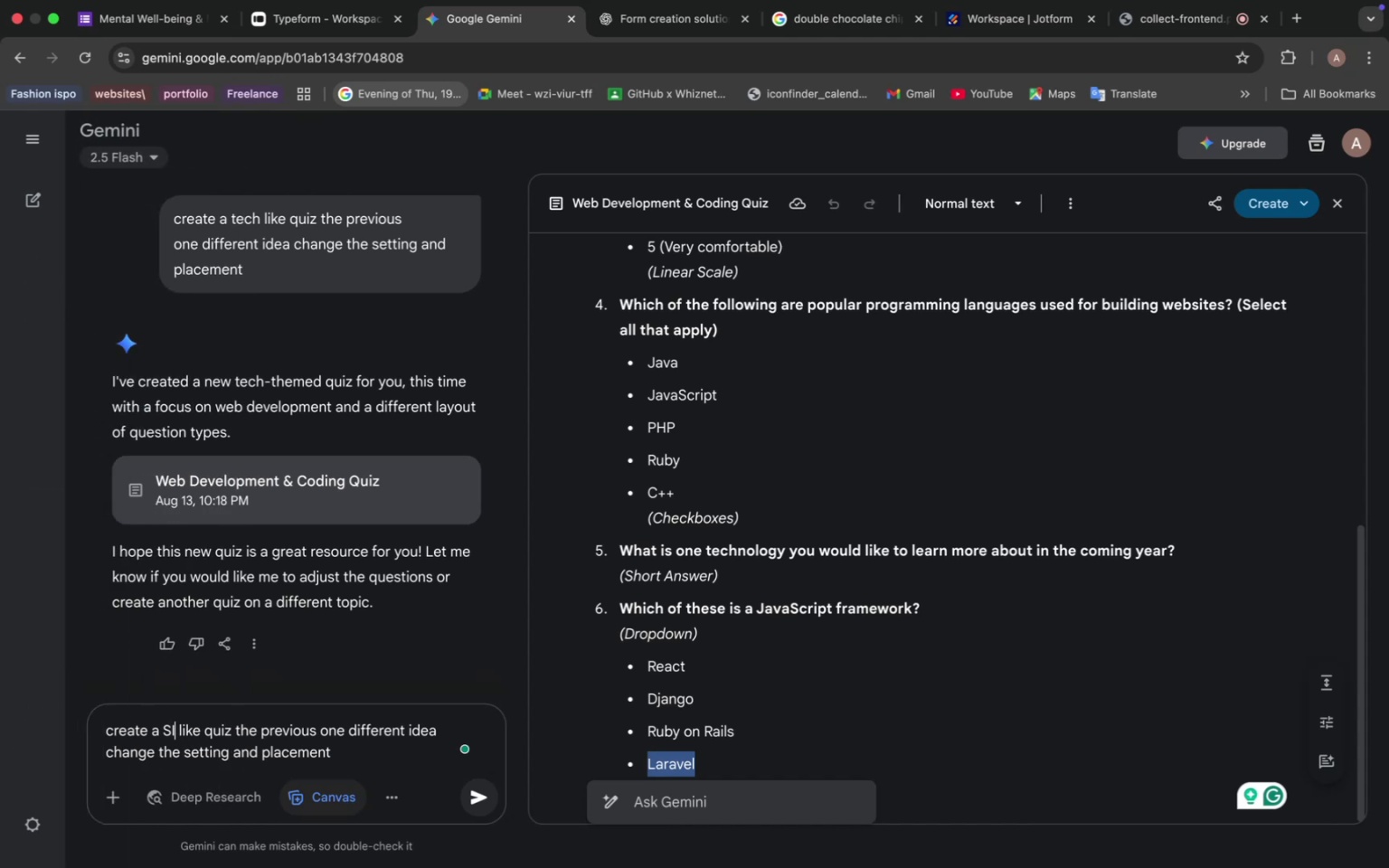 
key(Backspace)
 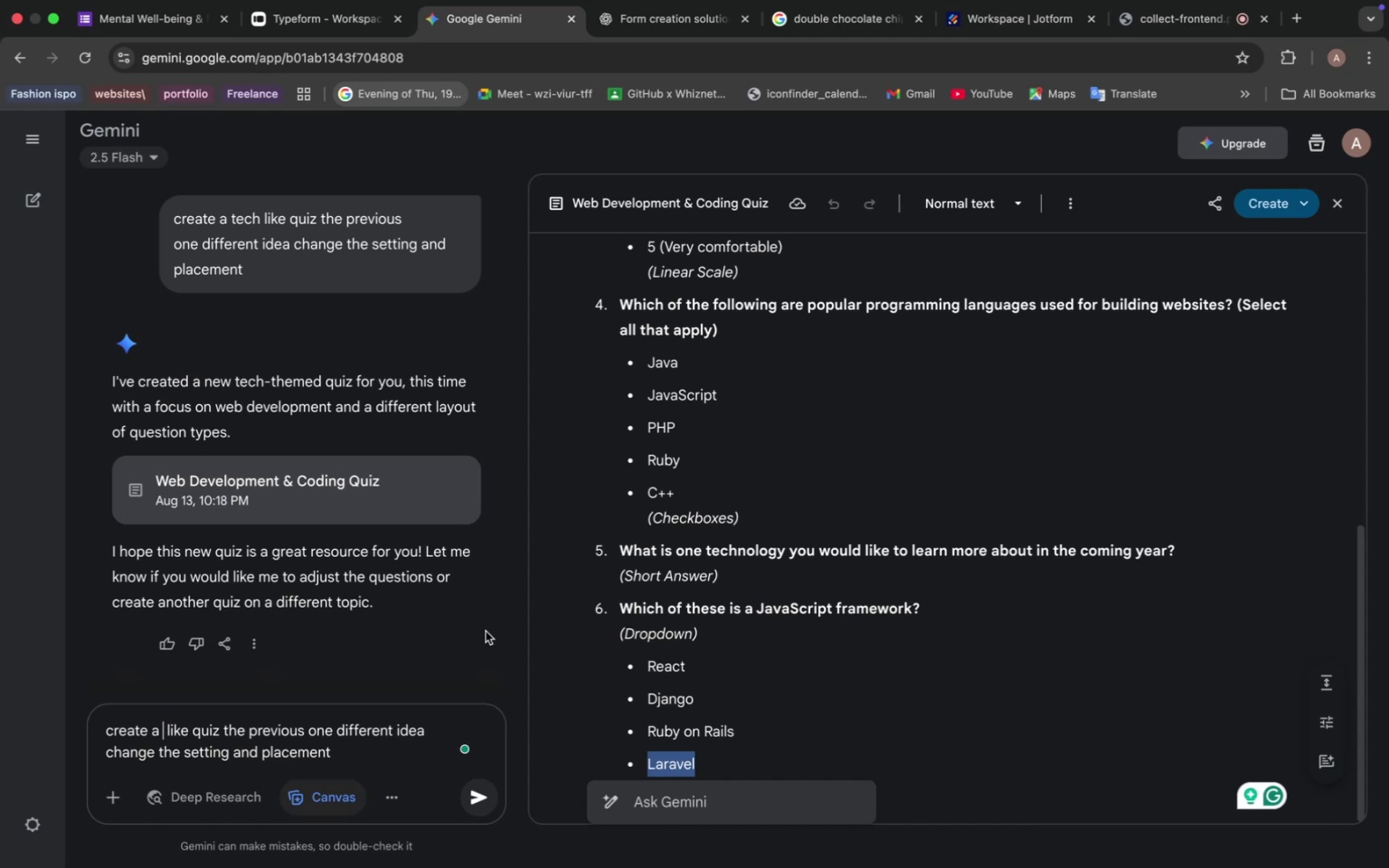 
wait(59.03)
 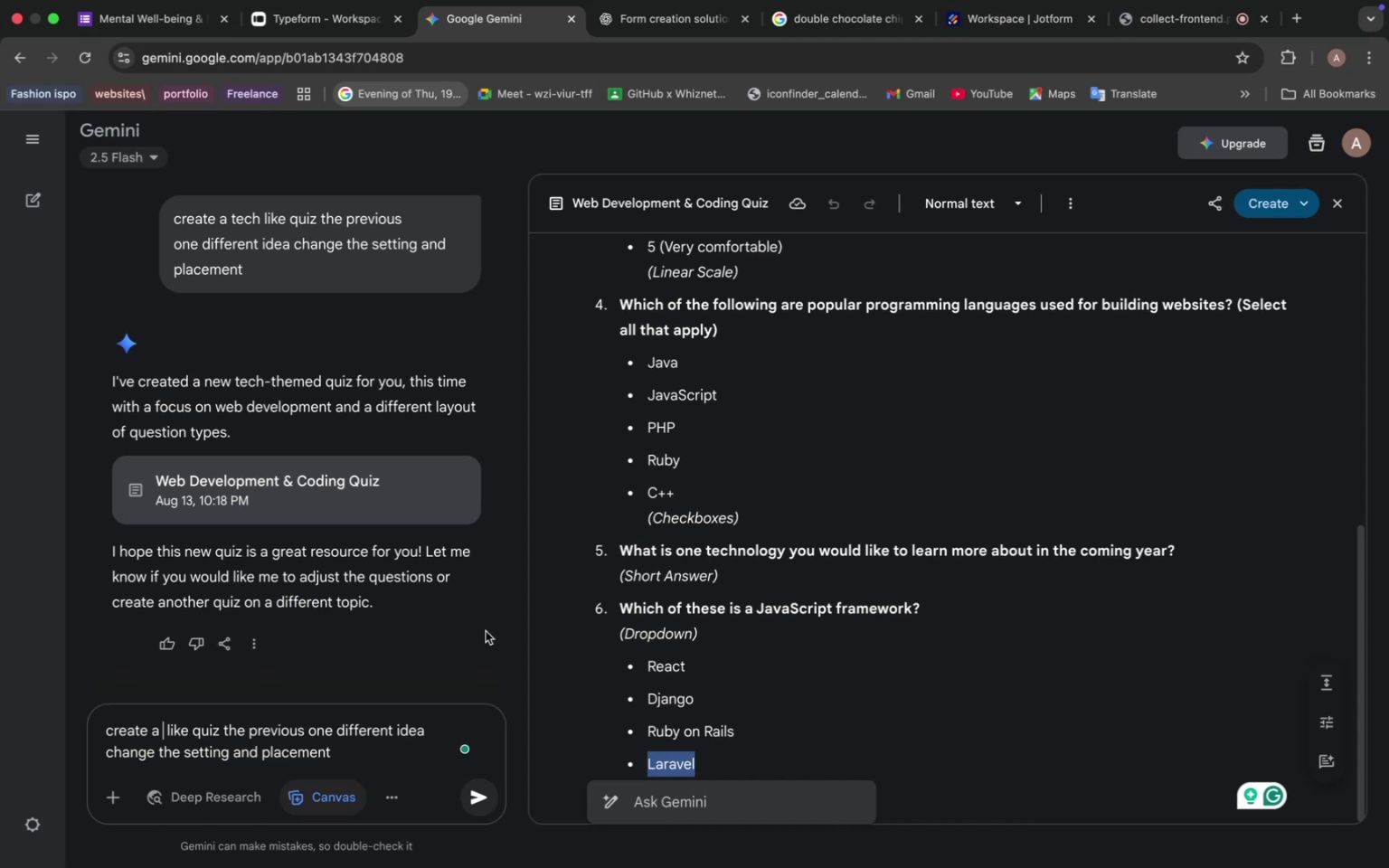 
scroll: coordinate [486, 632], scroll_direction: up, amount: 2.0
 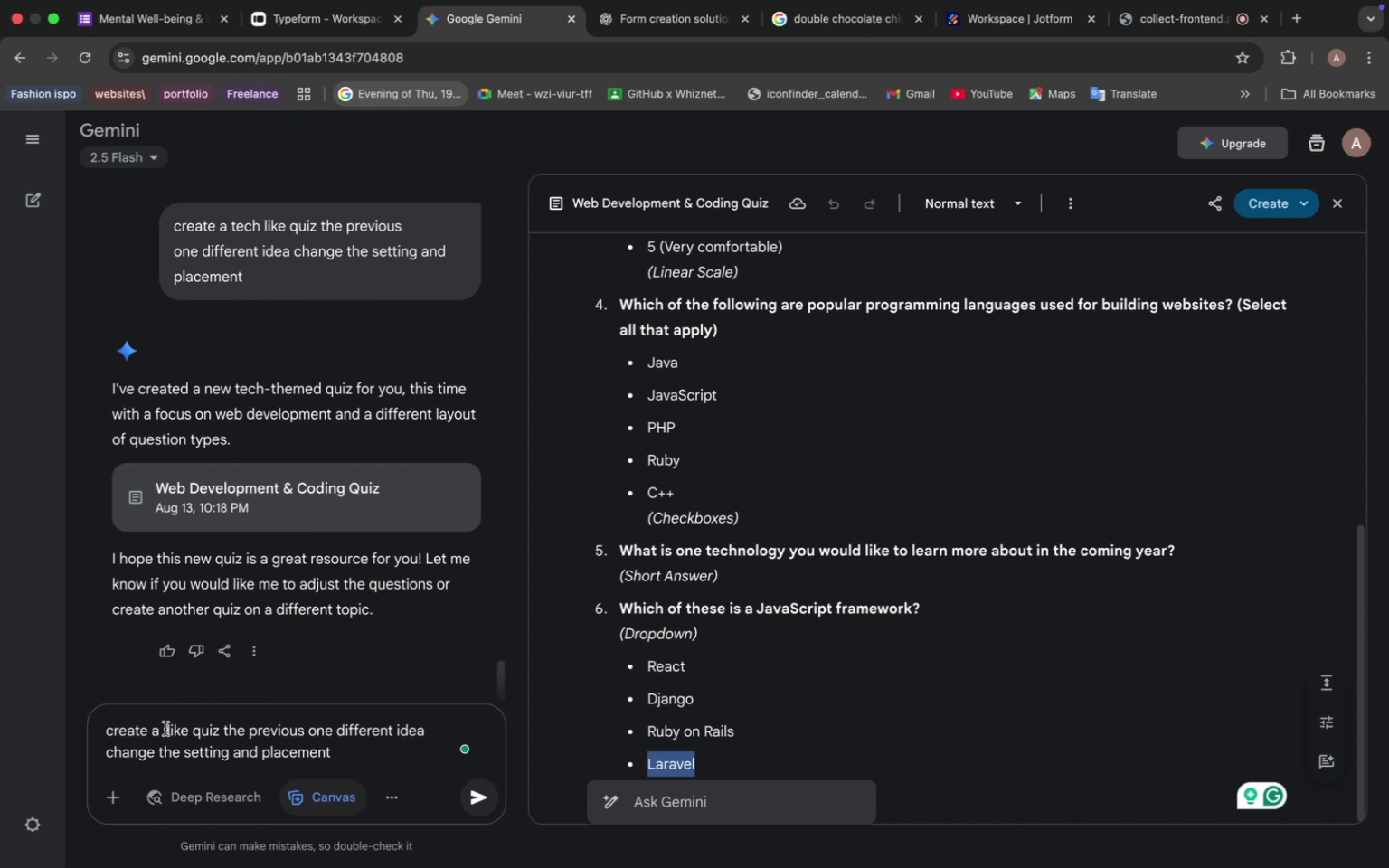 
wait(32.16)
 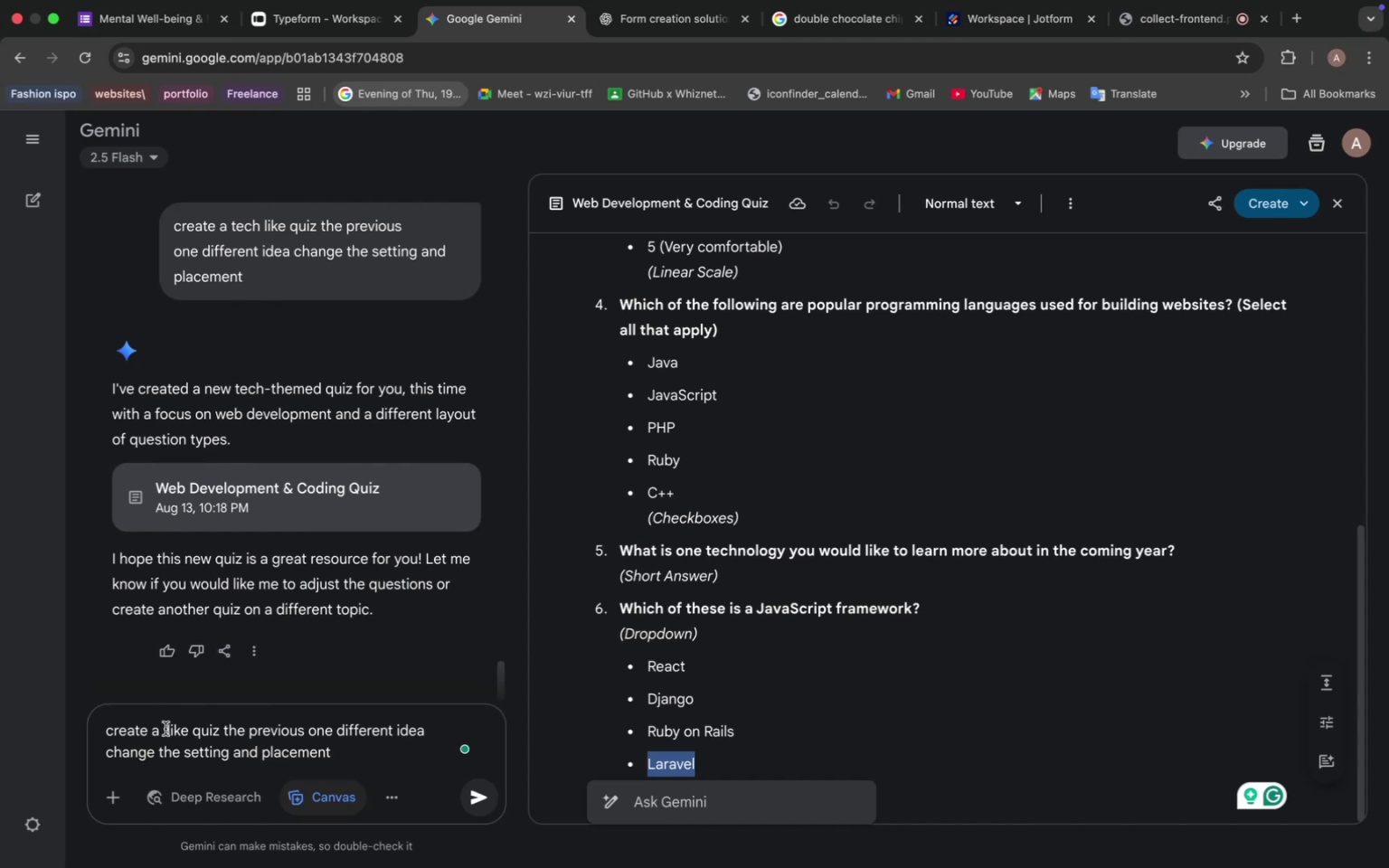 
type(application)
 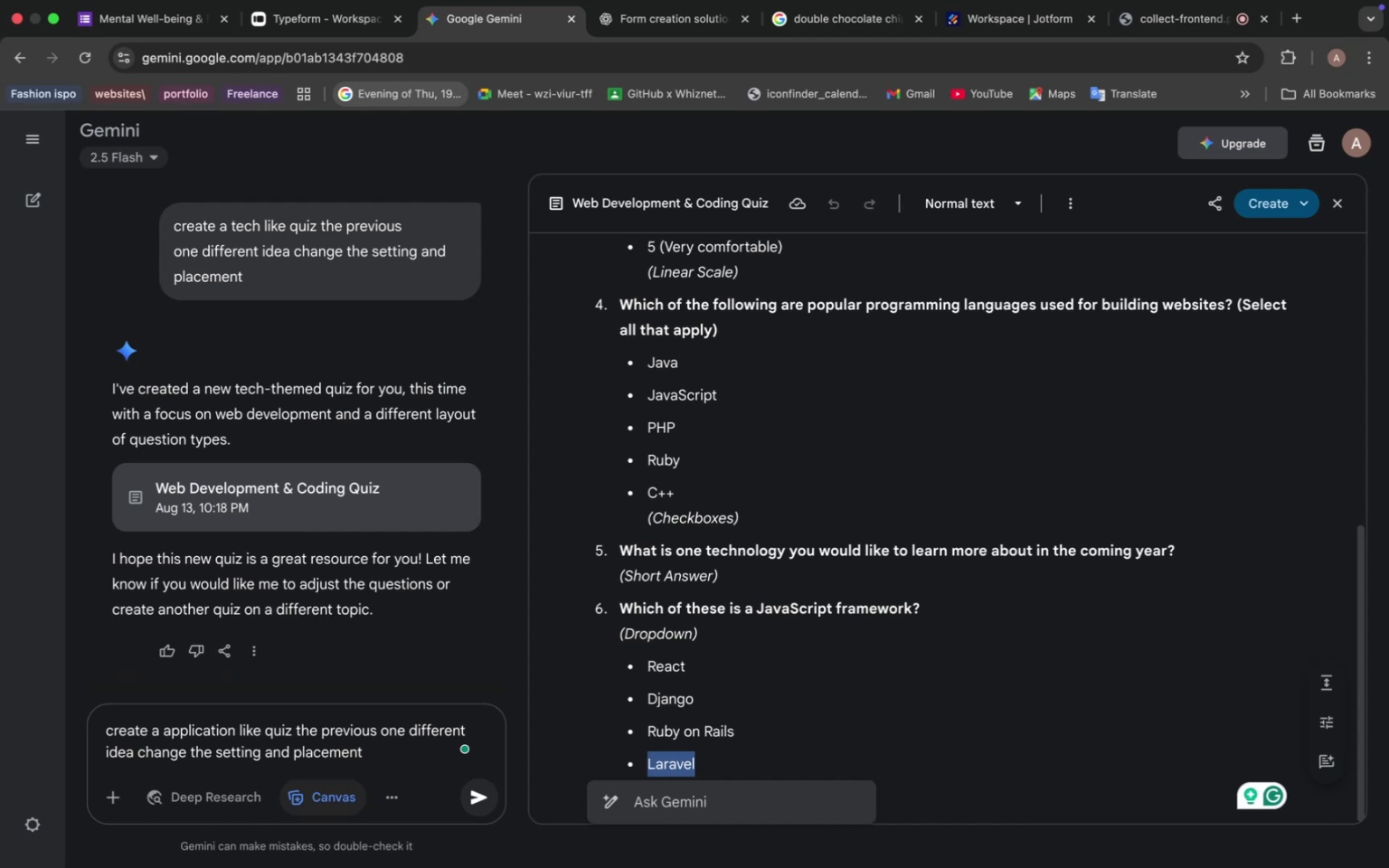 
key(Enter)
 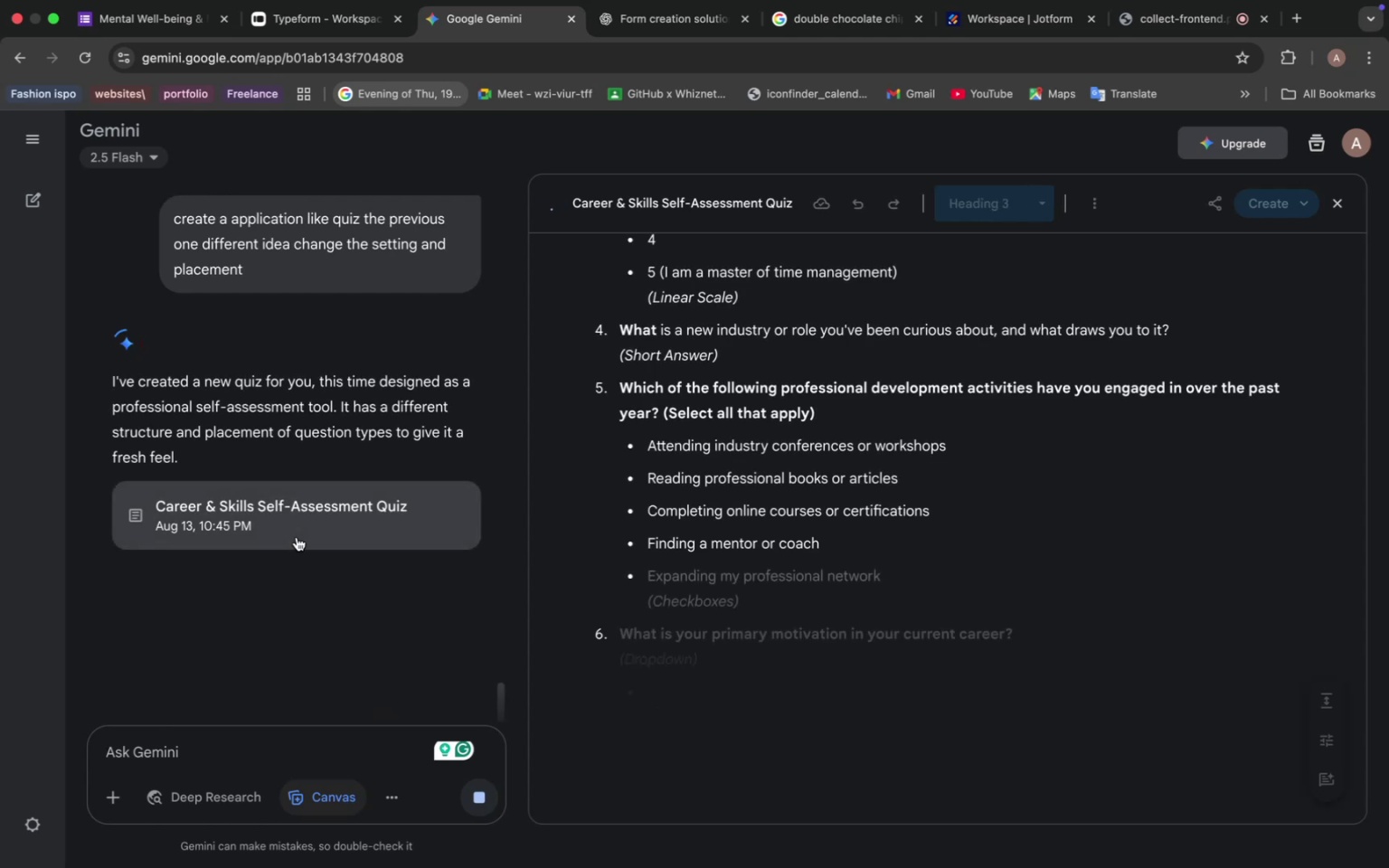 
wait(13.37)
 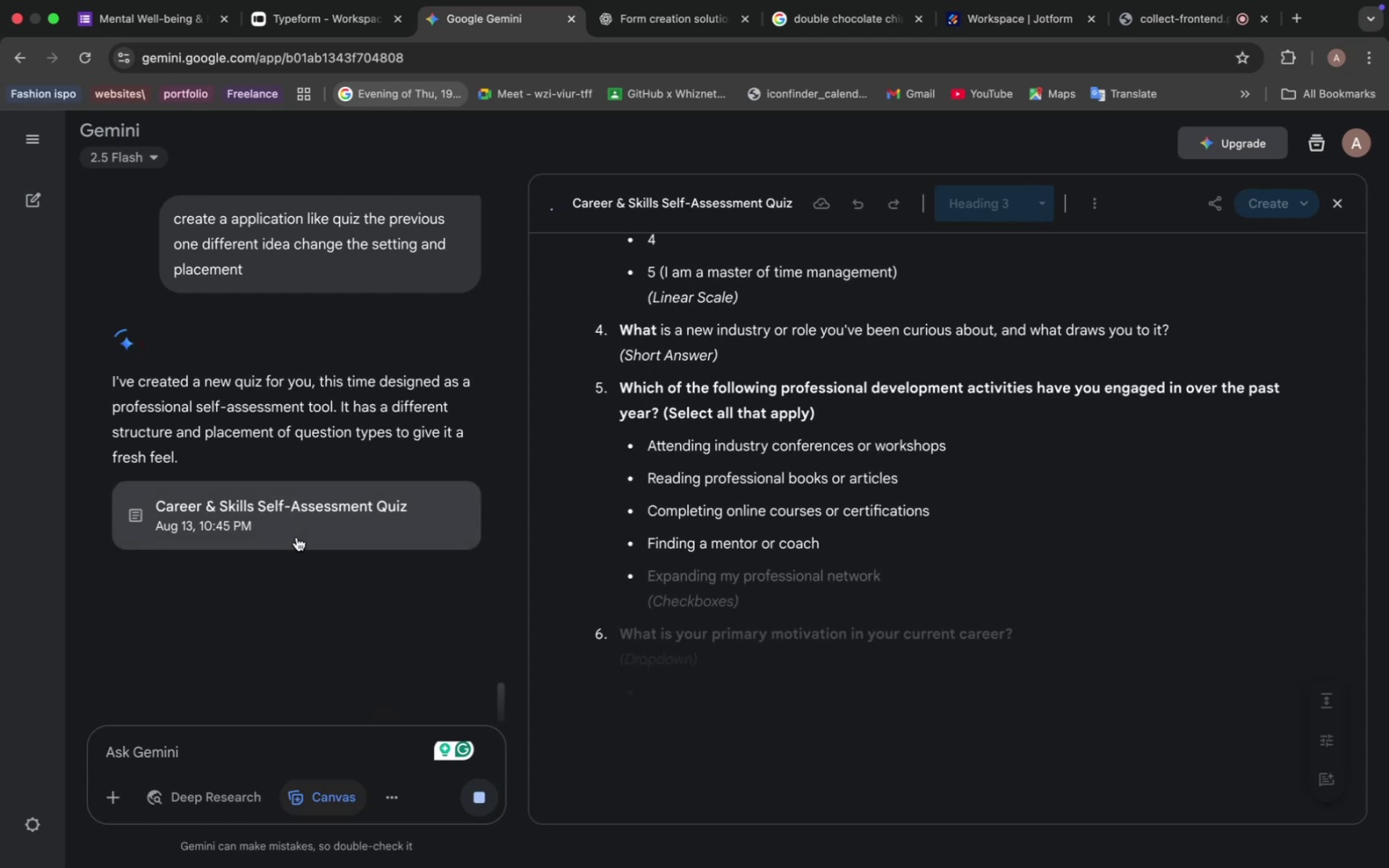 
scroll: coordinate [631, 444], scroll_direction: up, amount: 27.0
 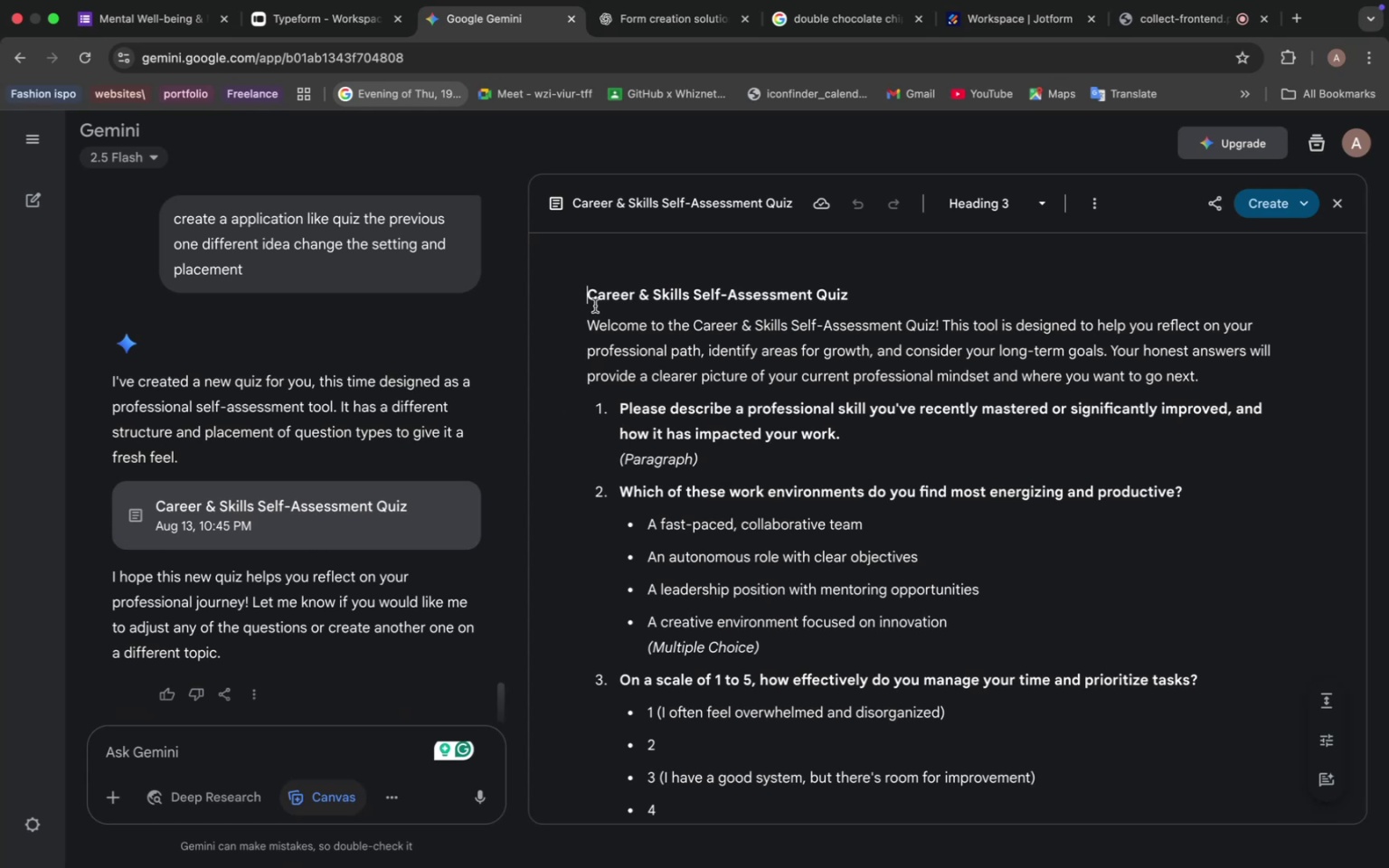 
left_click_drag(start_coordinate=[587, 294], to_coordinate=[871, 291])
 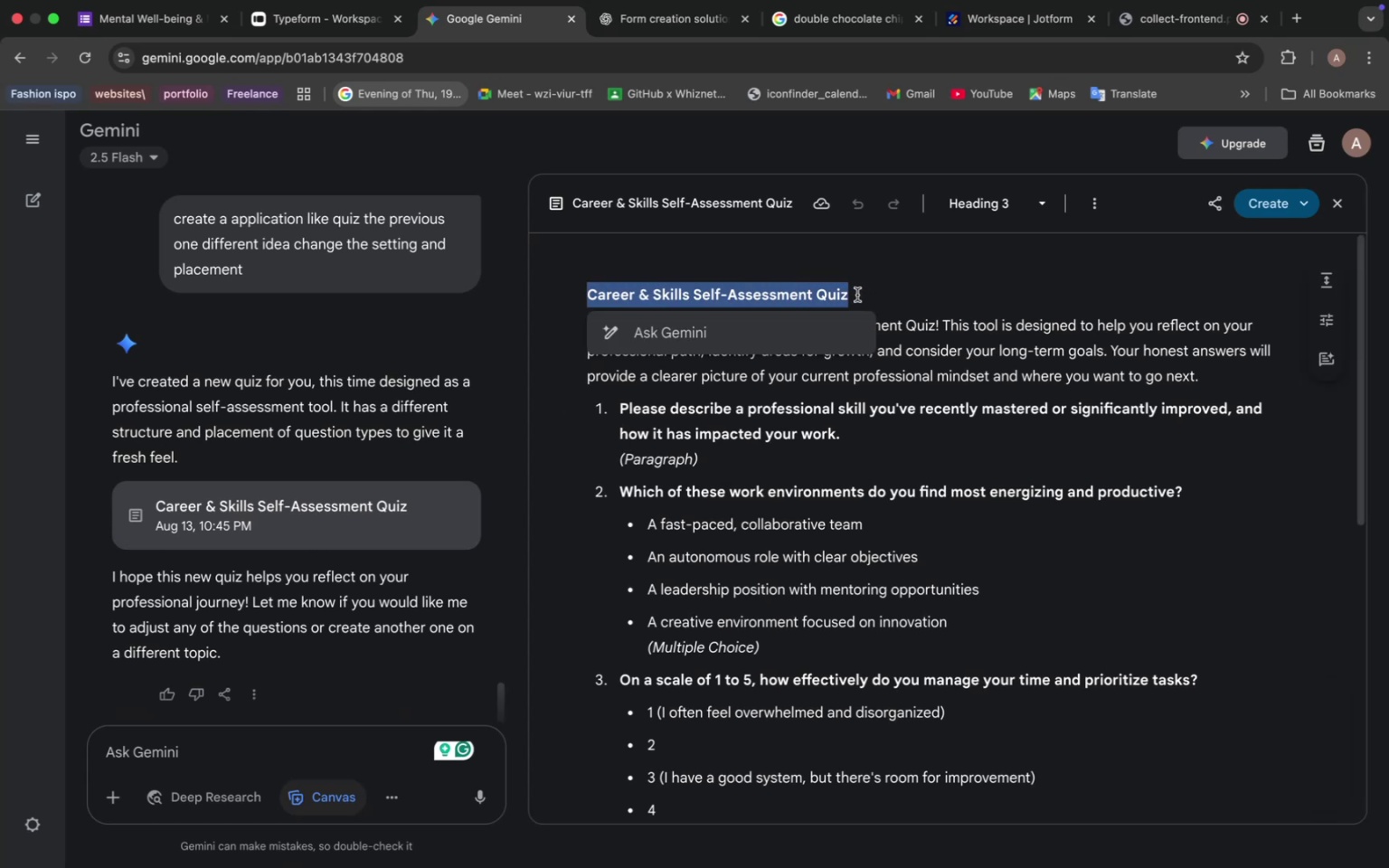 
key(Meta+C)
 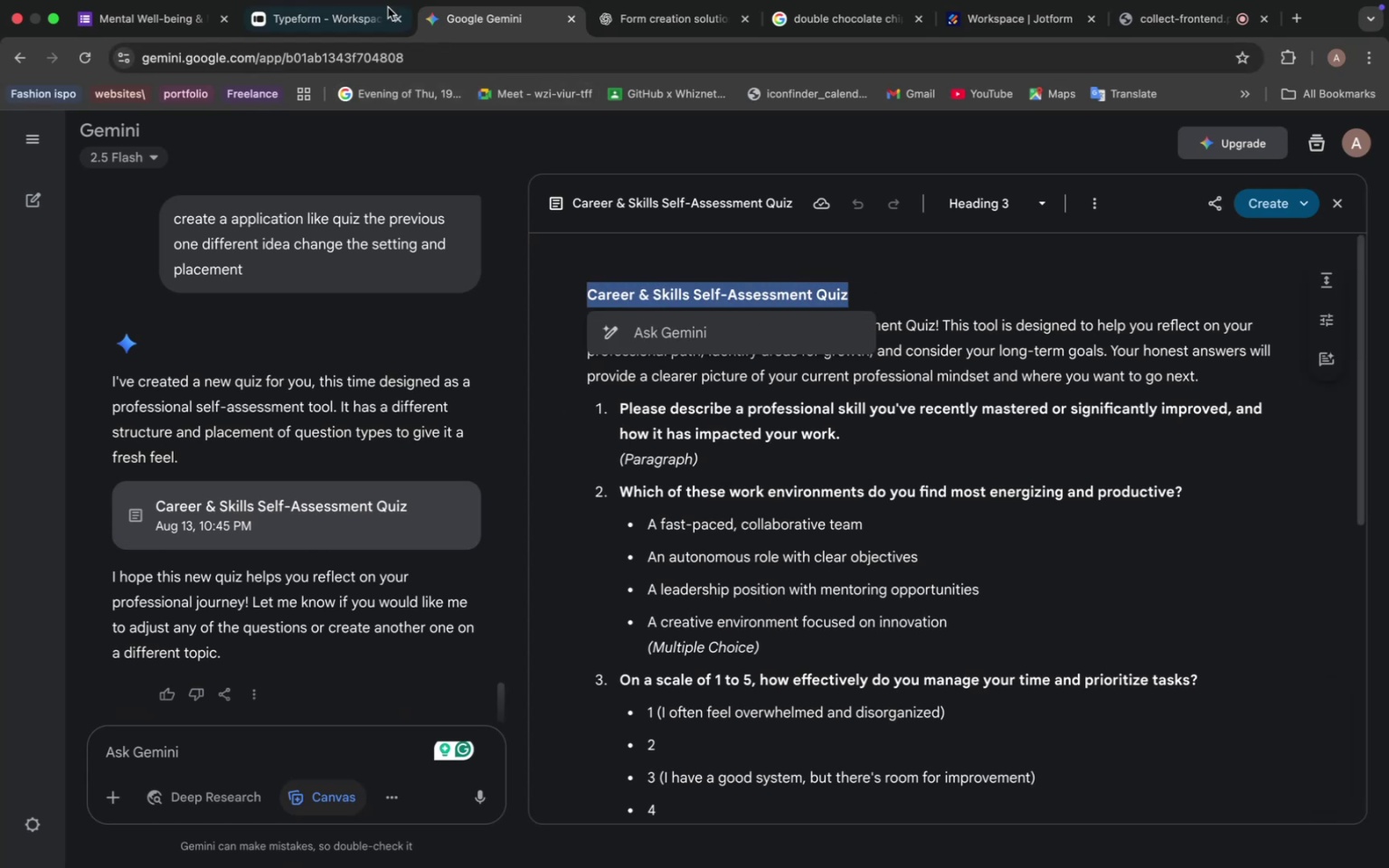 
left_click([329, 27])
 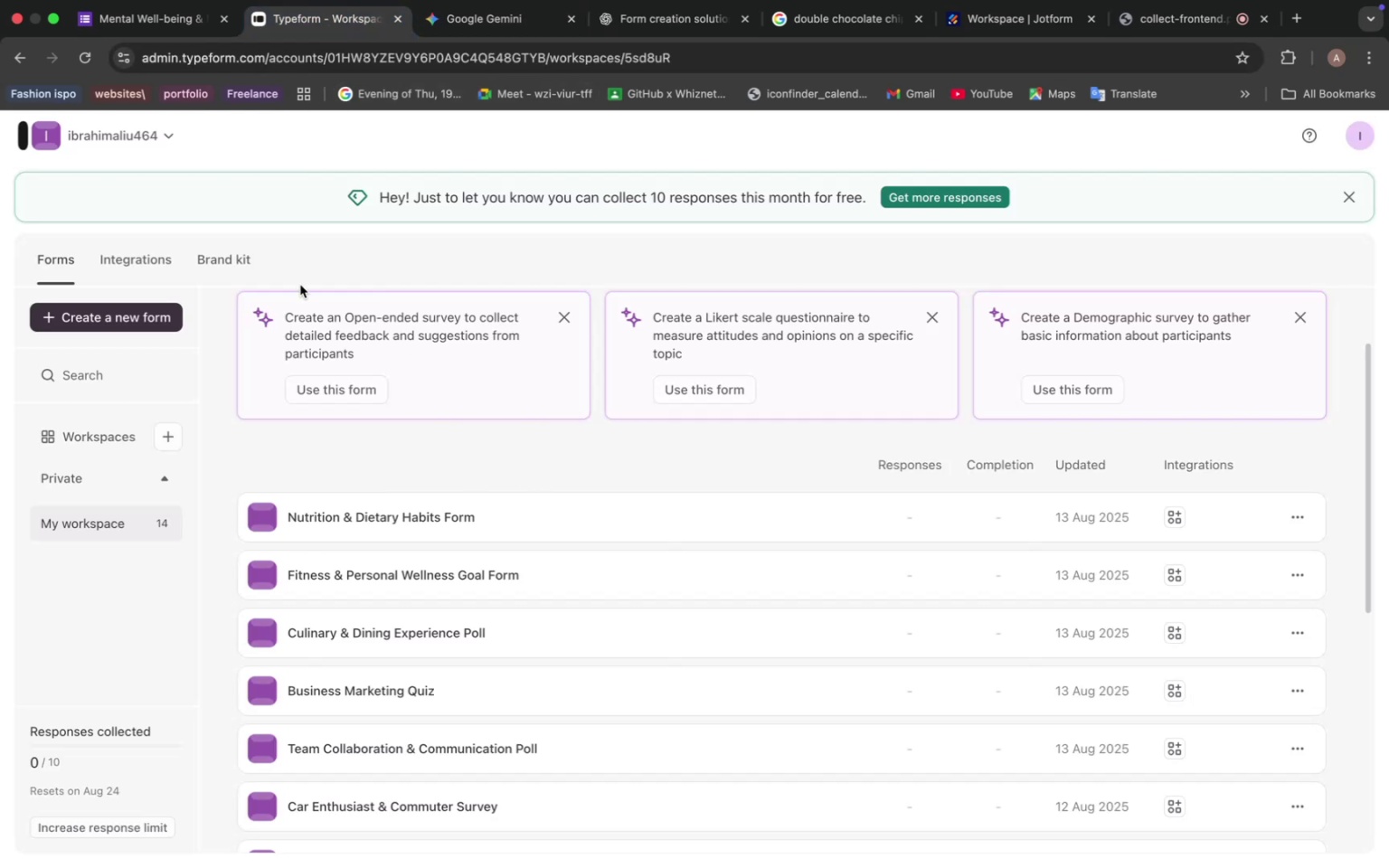 
left_click([134, 327])
 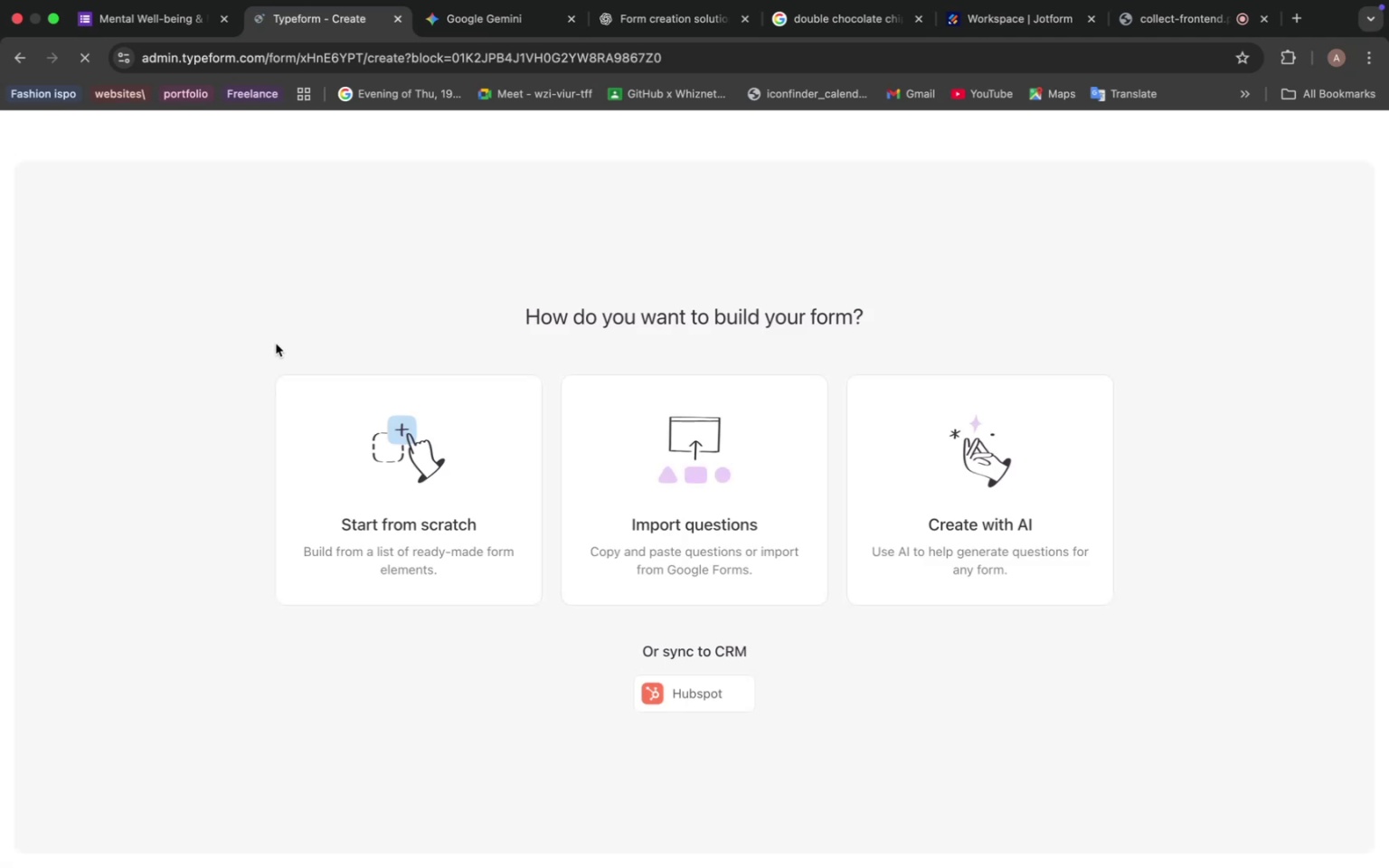 
wait(5.7)
 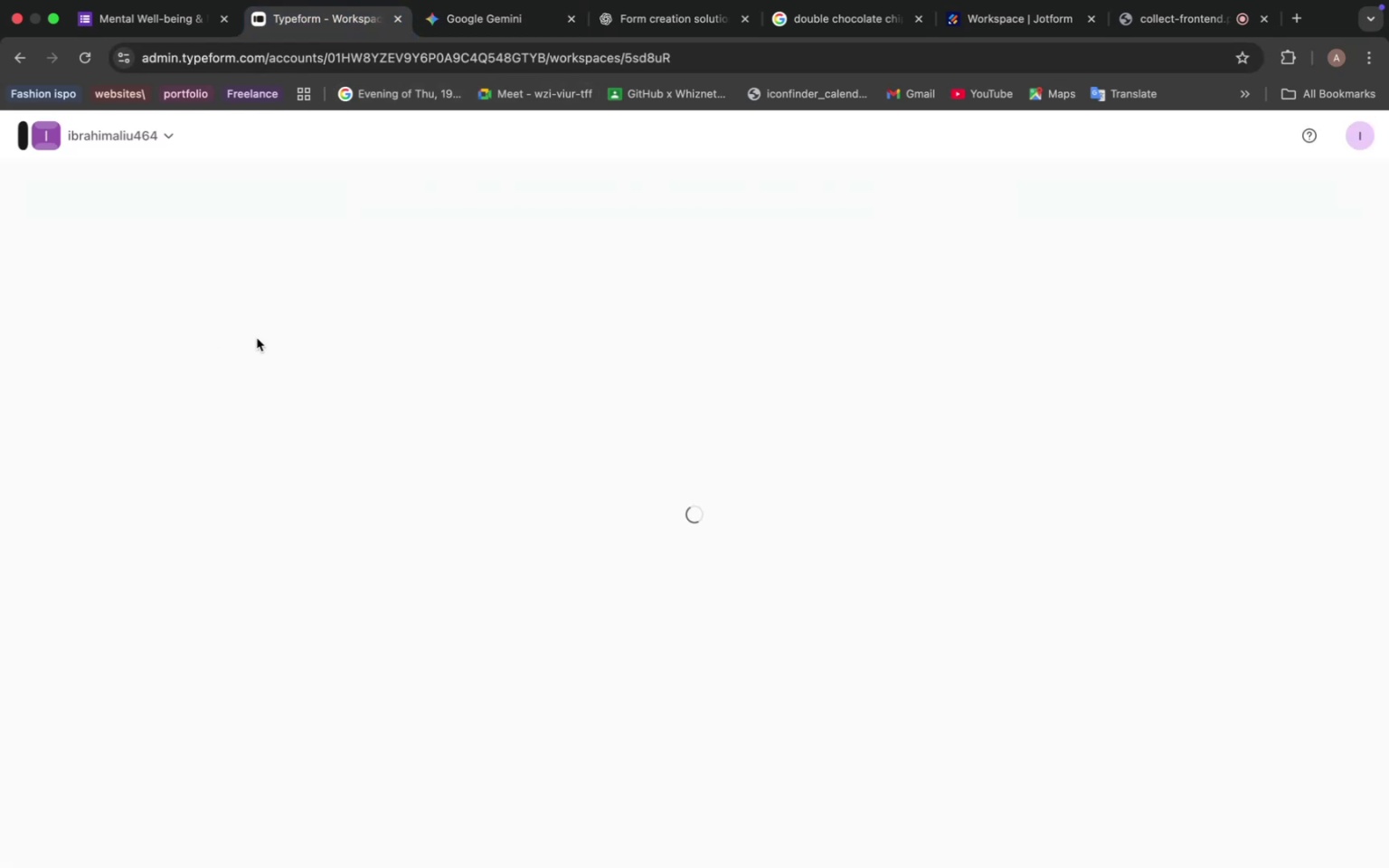 
left_click([408, 445])
 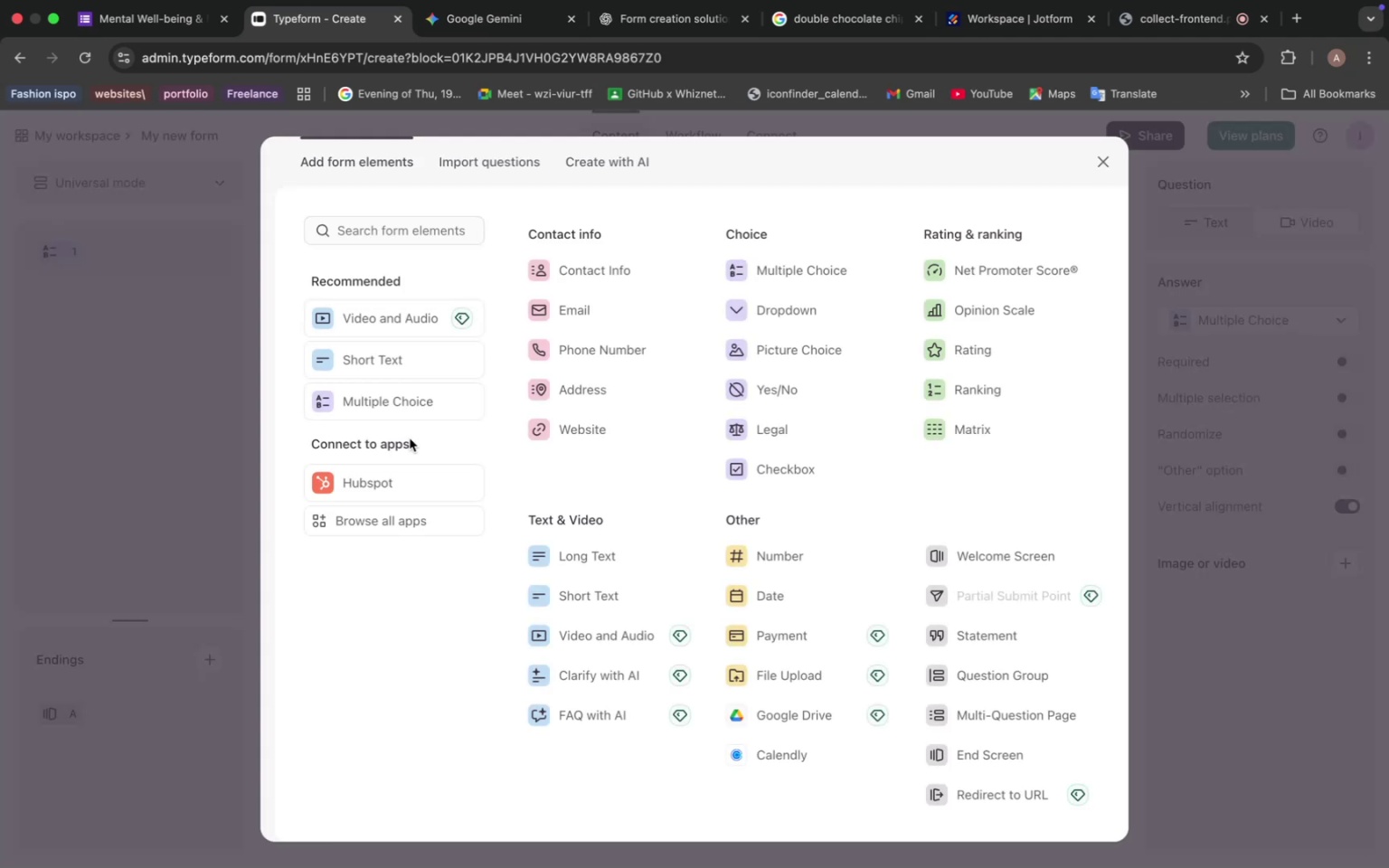 
wait(10.35)
 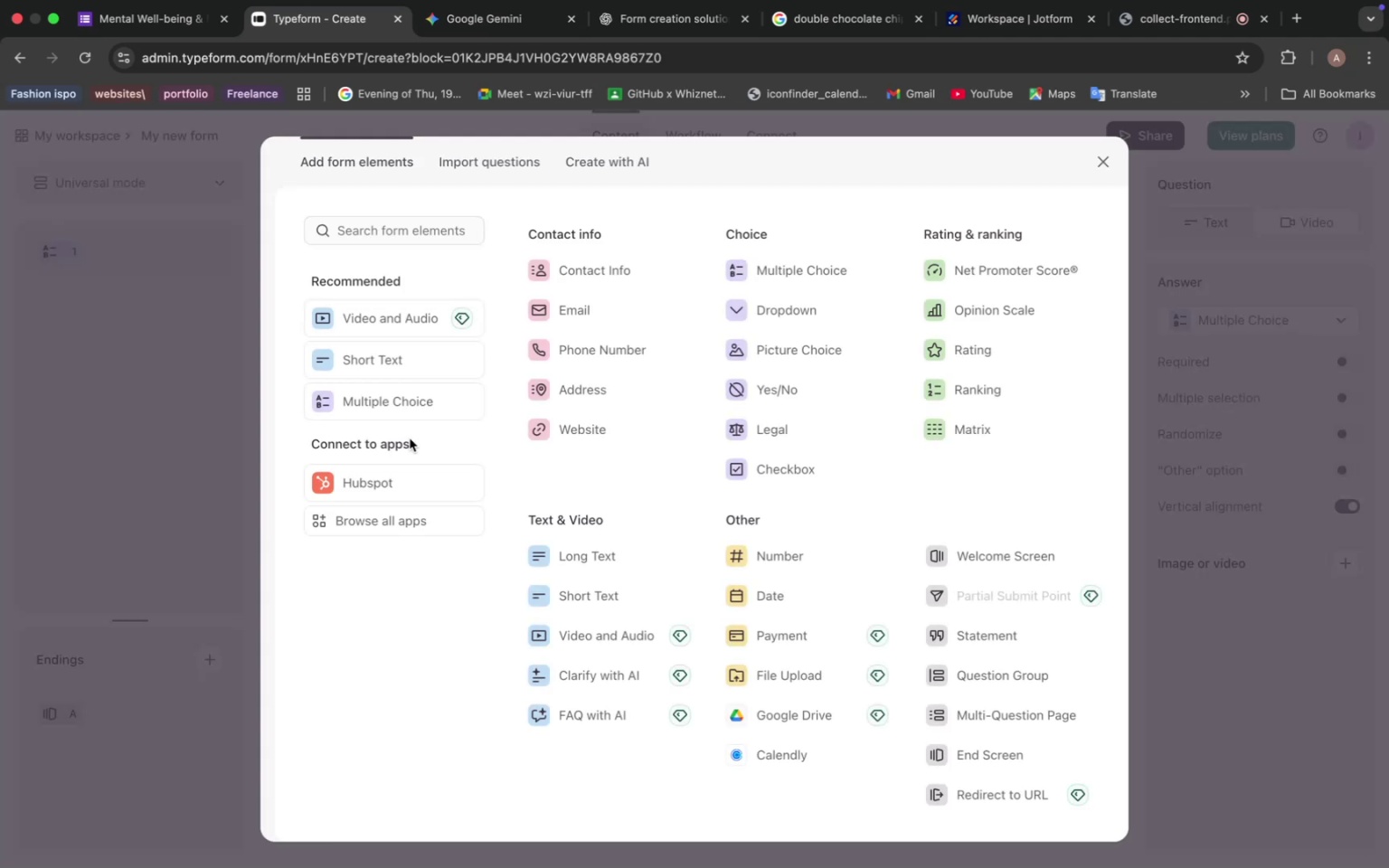 
left_click([990, 559])
 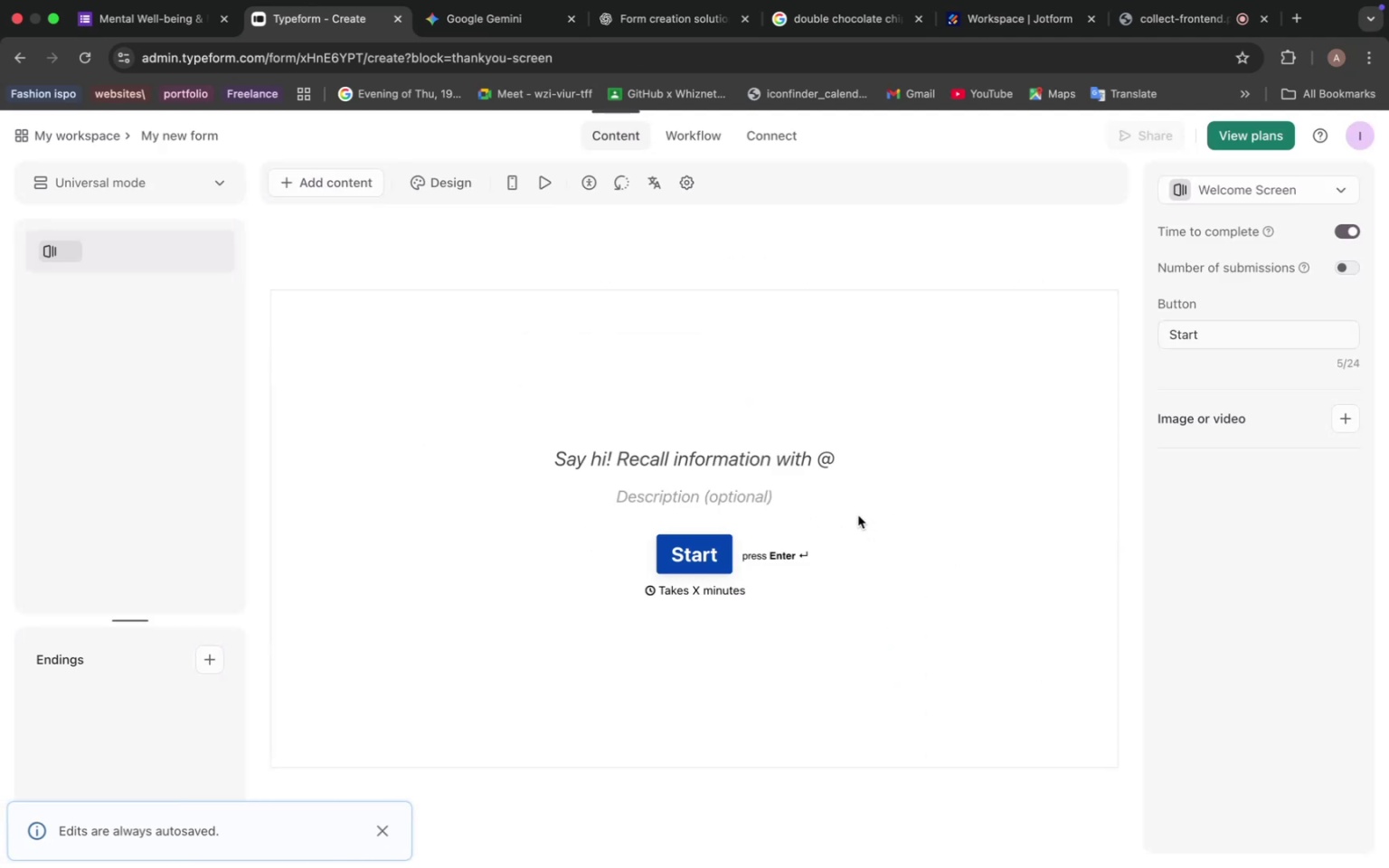 
left_click([752, 460])
 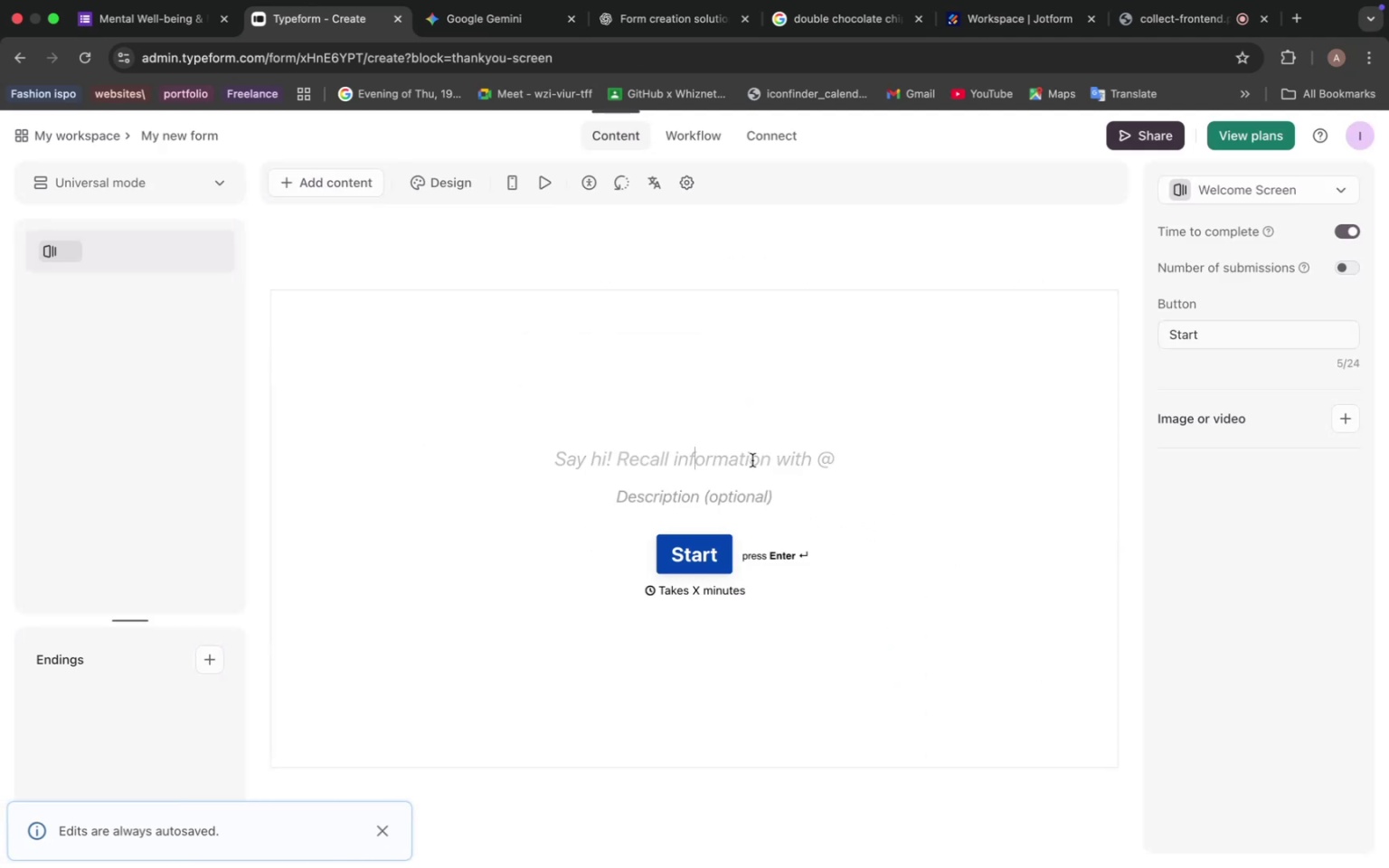 
key(Meta+V)
 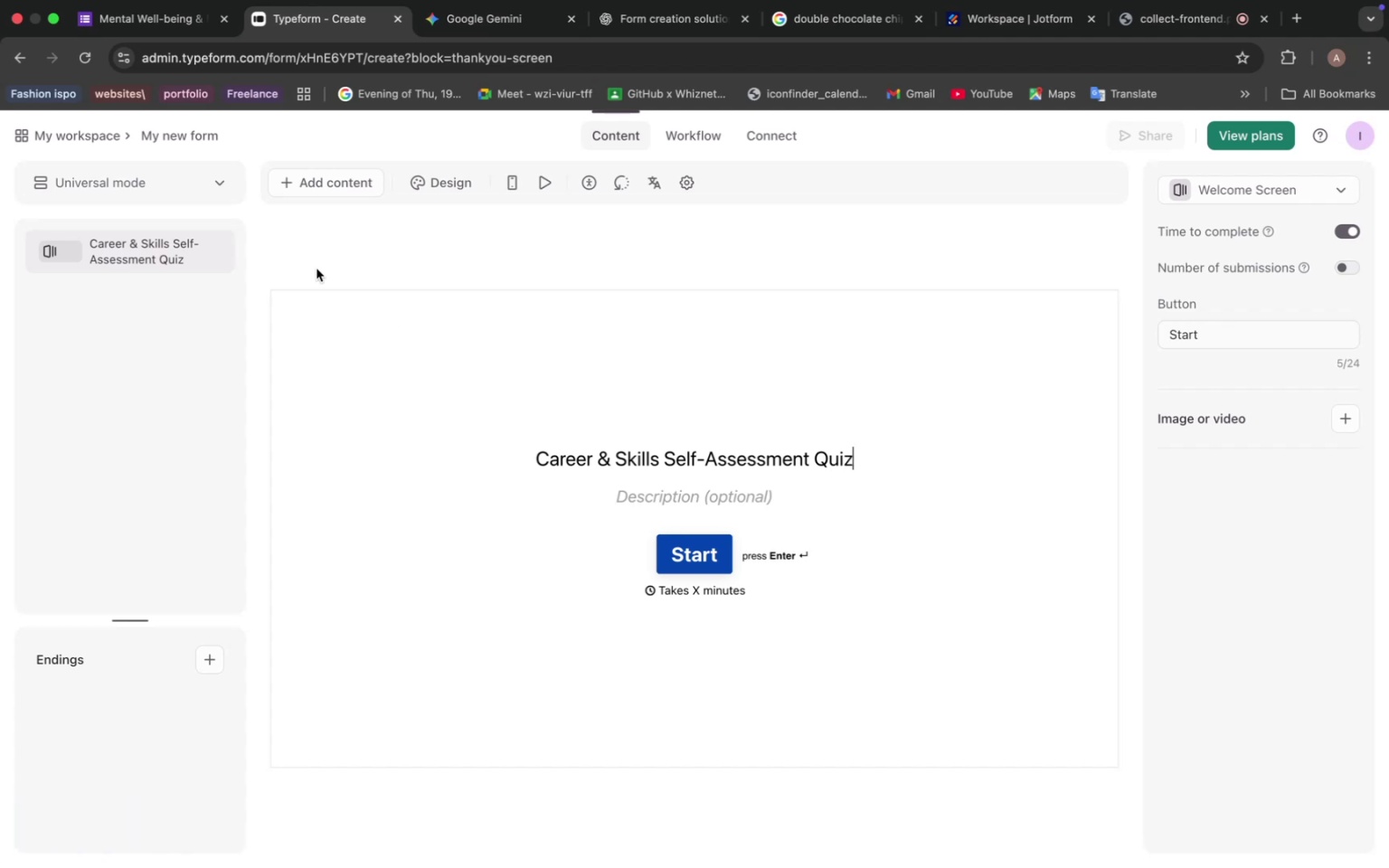 
left_click([193, 136])
 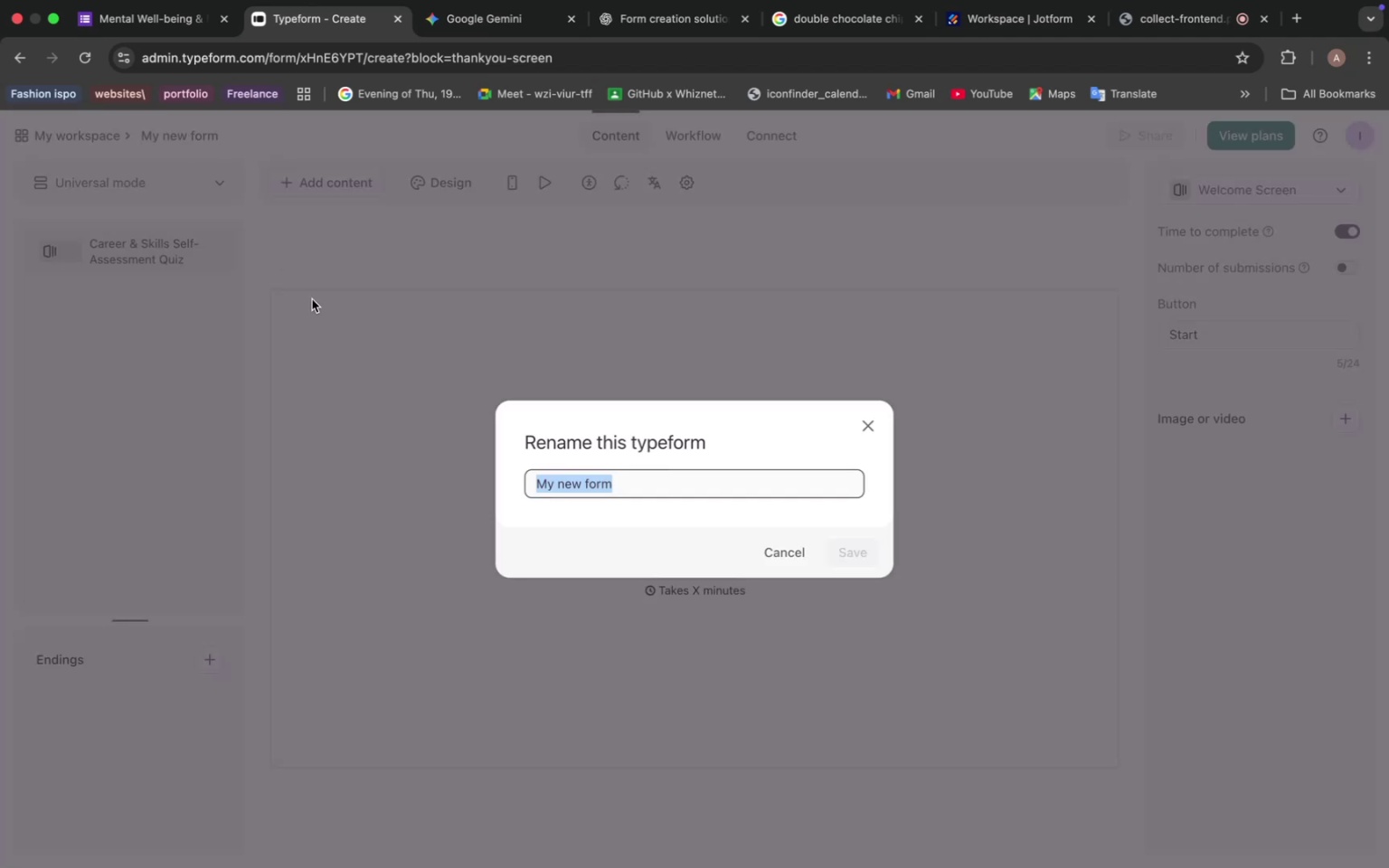 
key(Meta+V)
 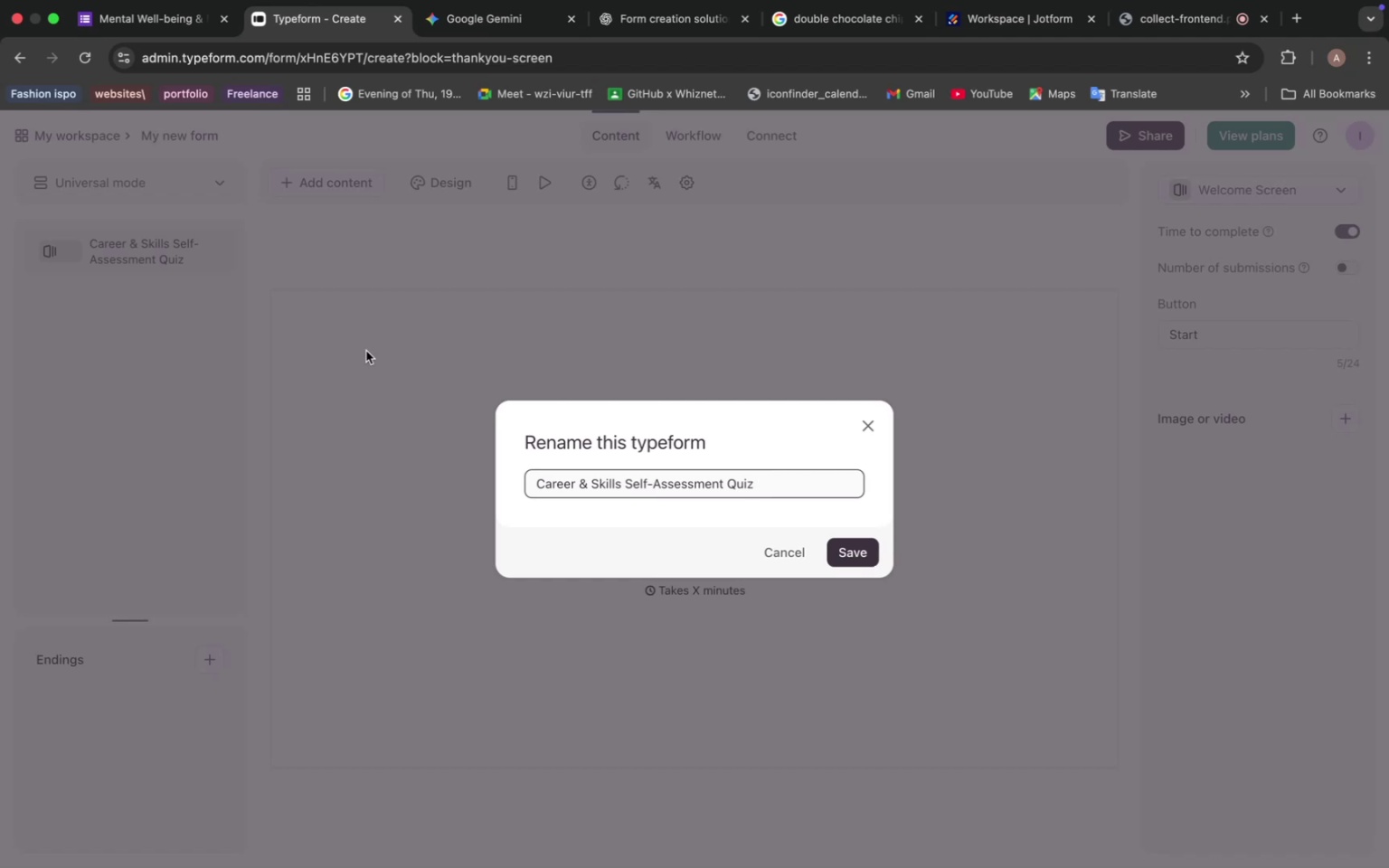 
wait(12.8)
 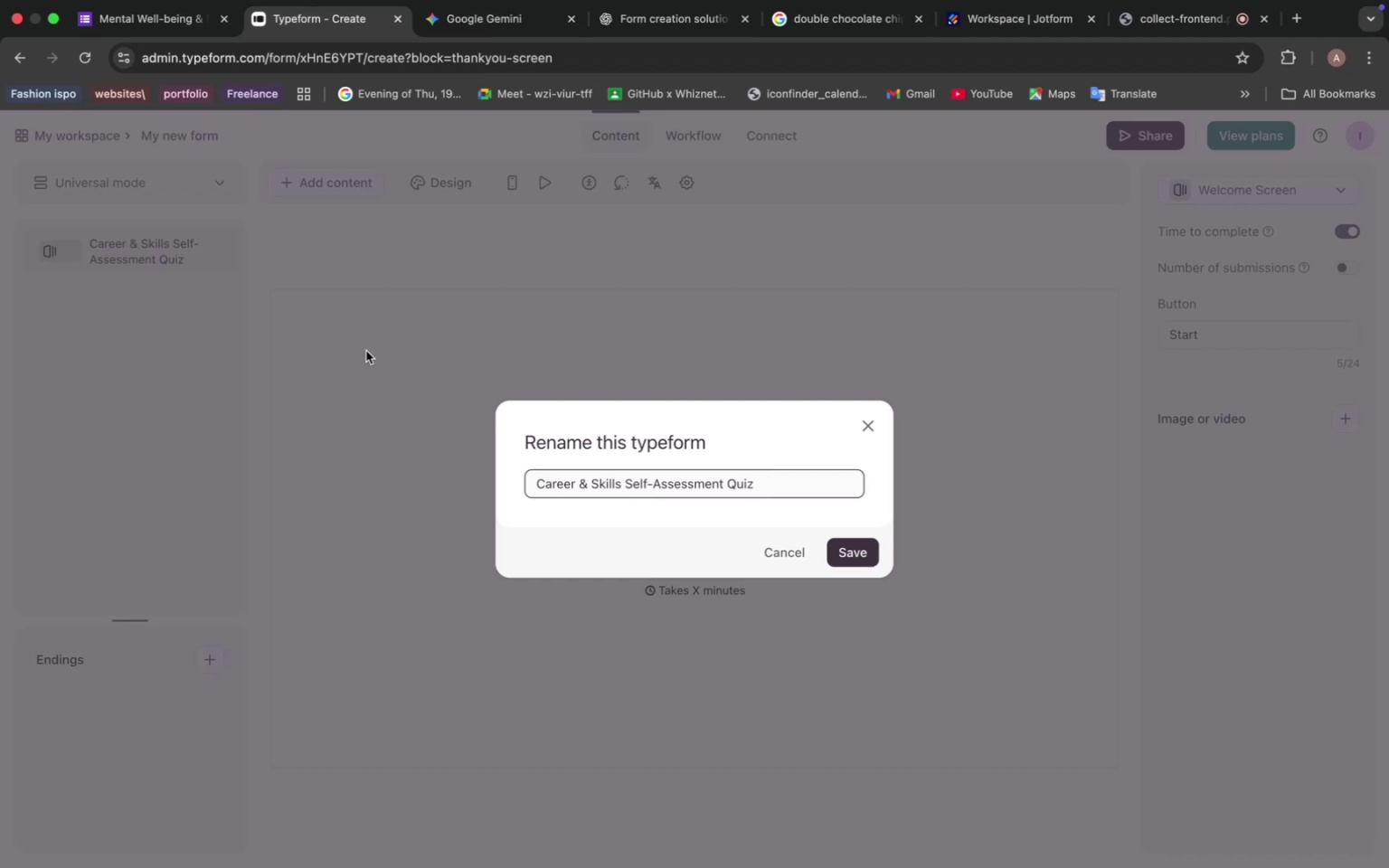 
left_click([849, 555])
 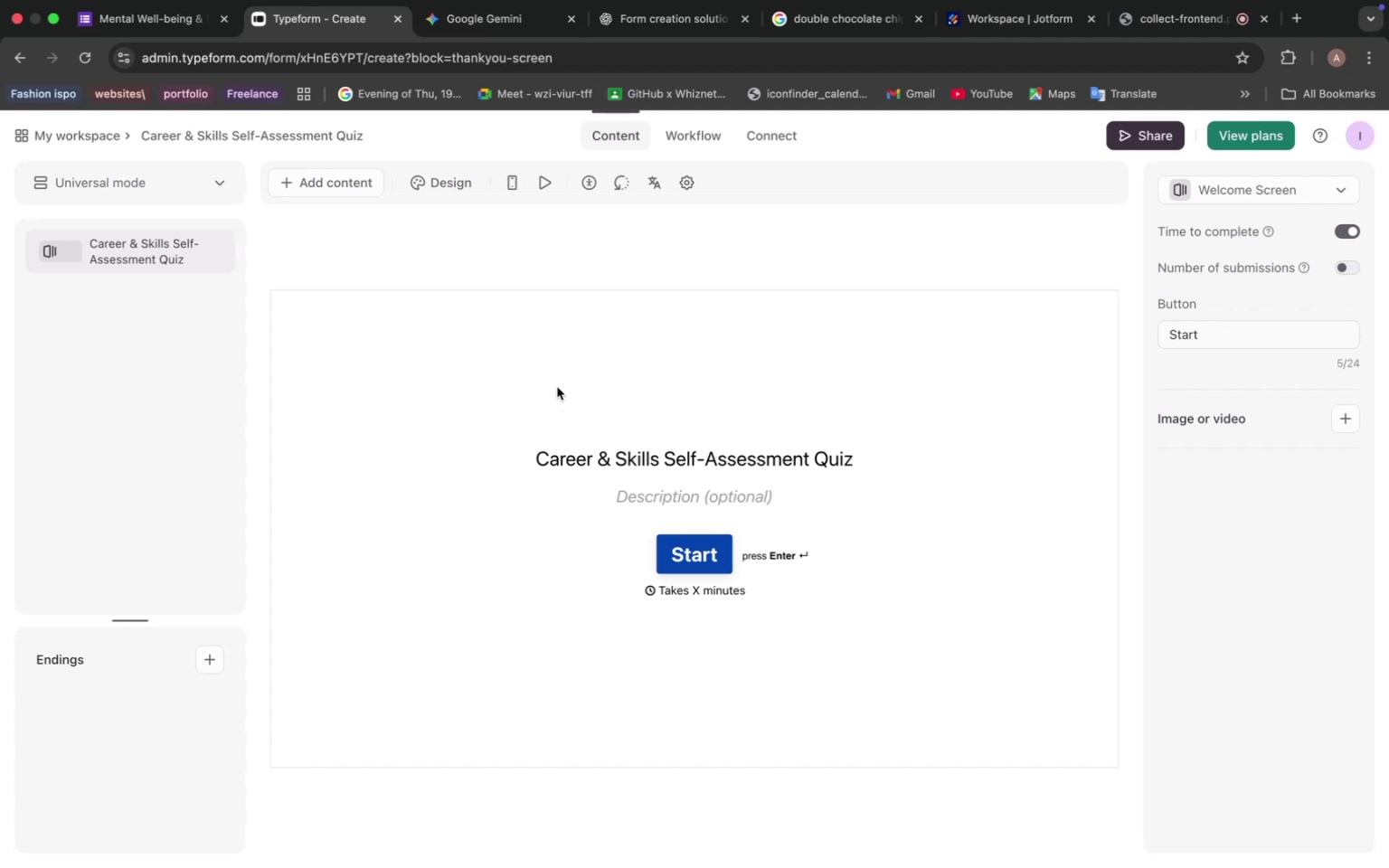 
wait(11.38)
 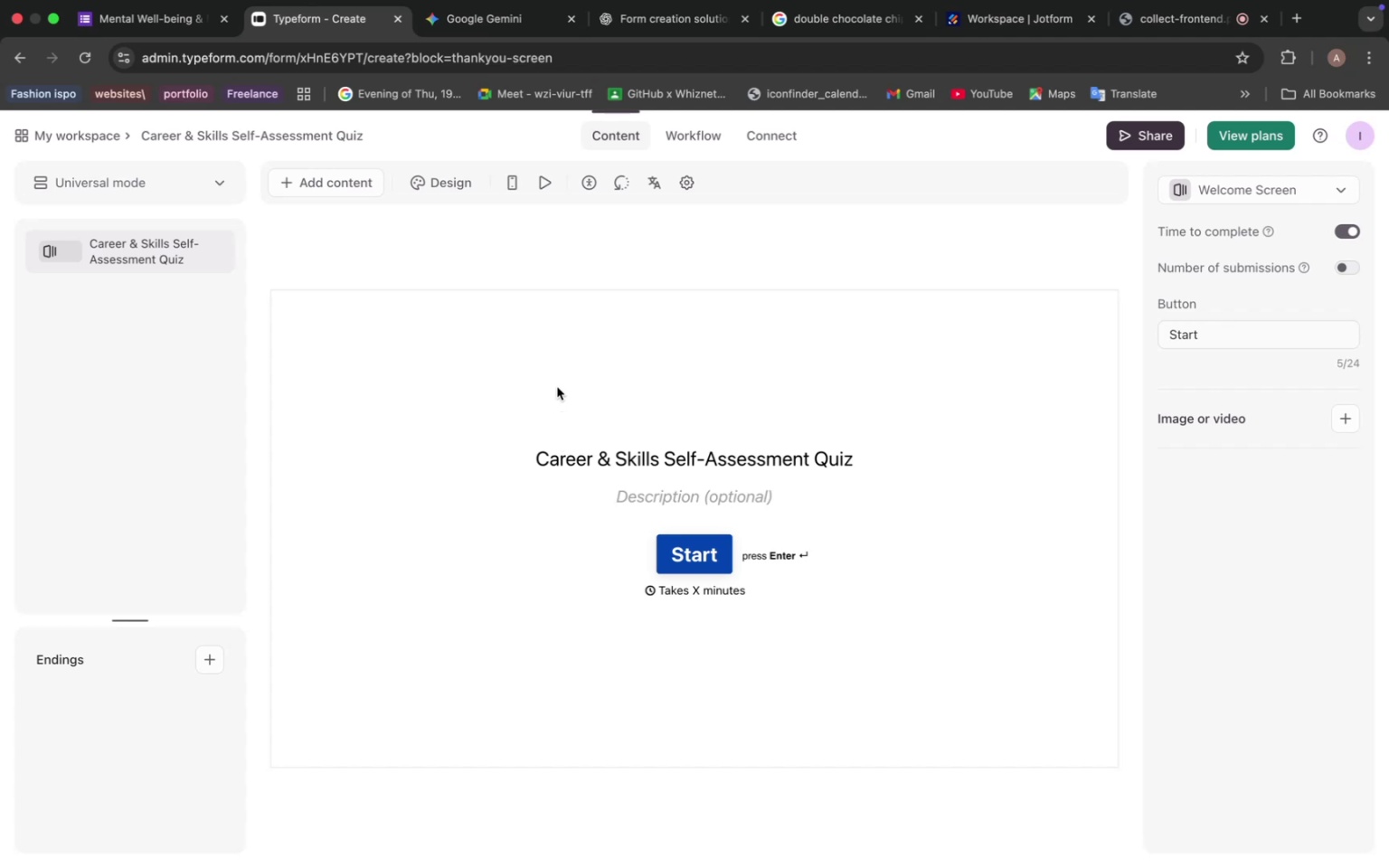 
left_click([613, 390])
 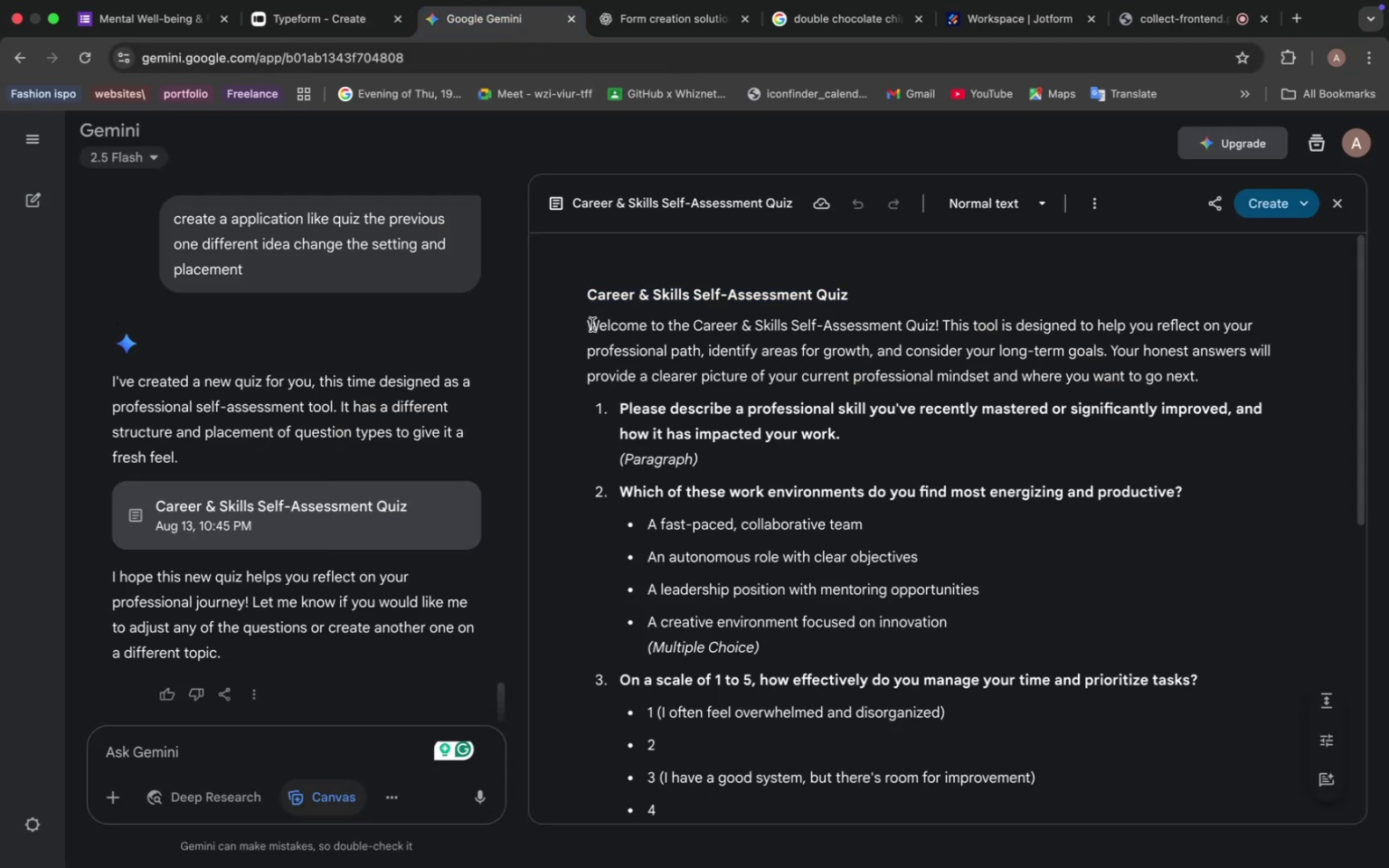 
left_click_drag(start_coordinate=[586, 326], to_coordinate=[1210, 371])
 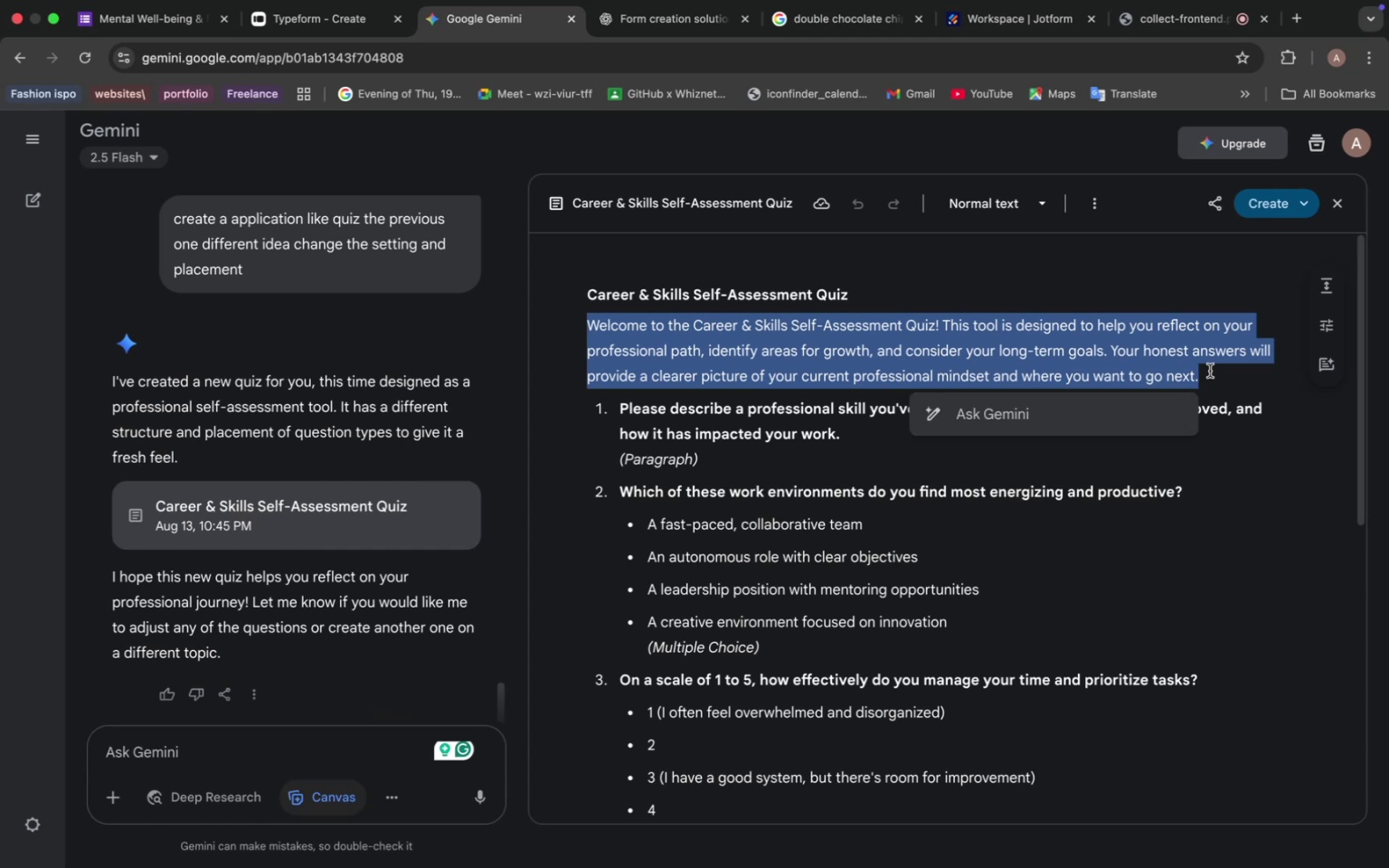 
key(Meta+C)
 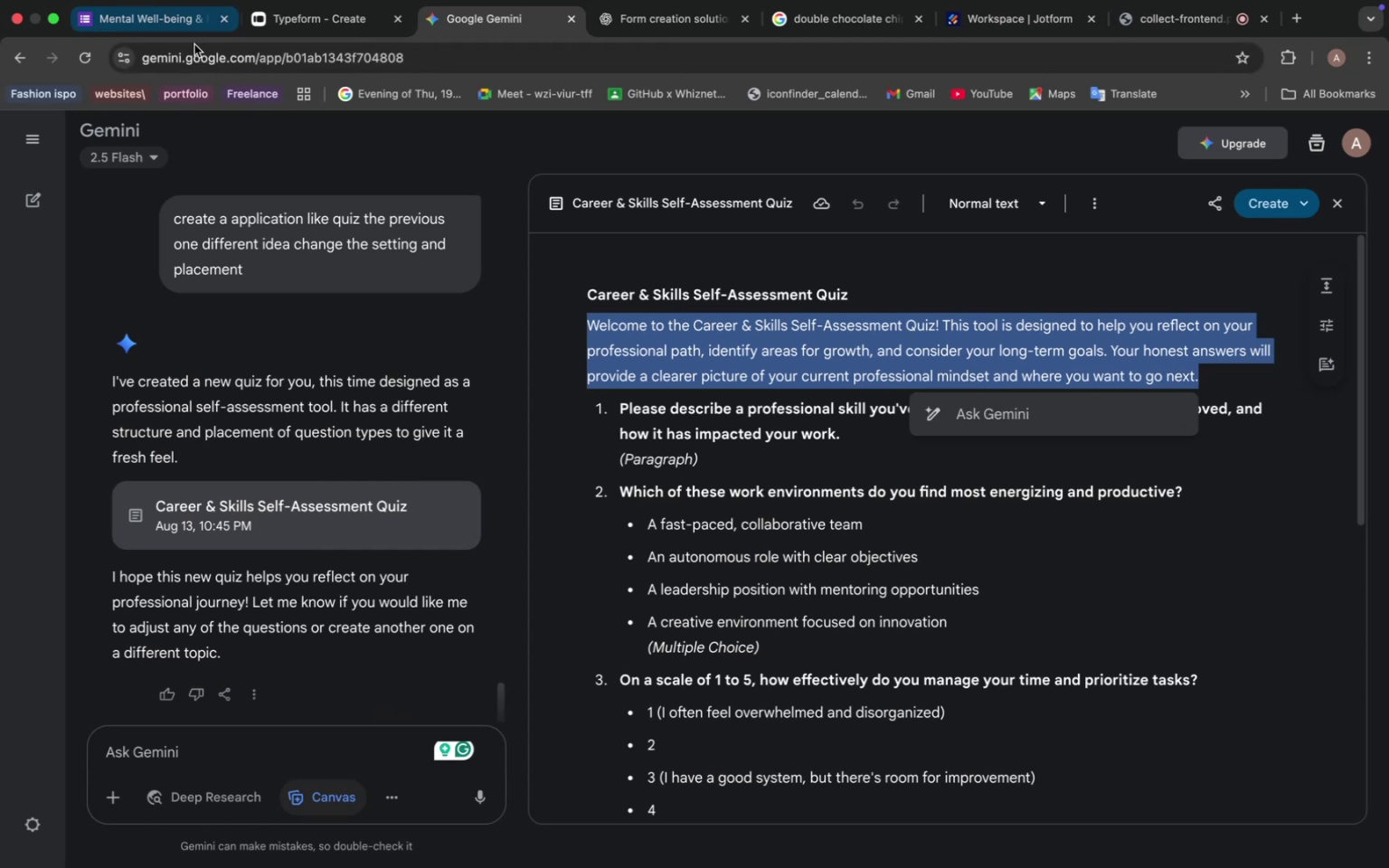 
wait(6.33)
 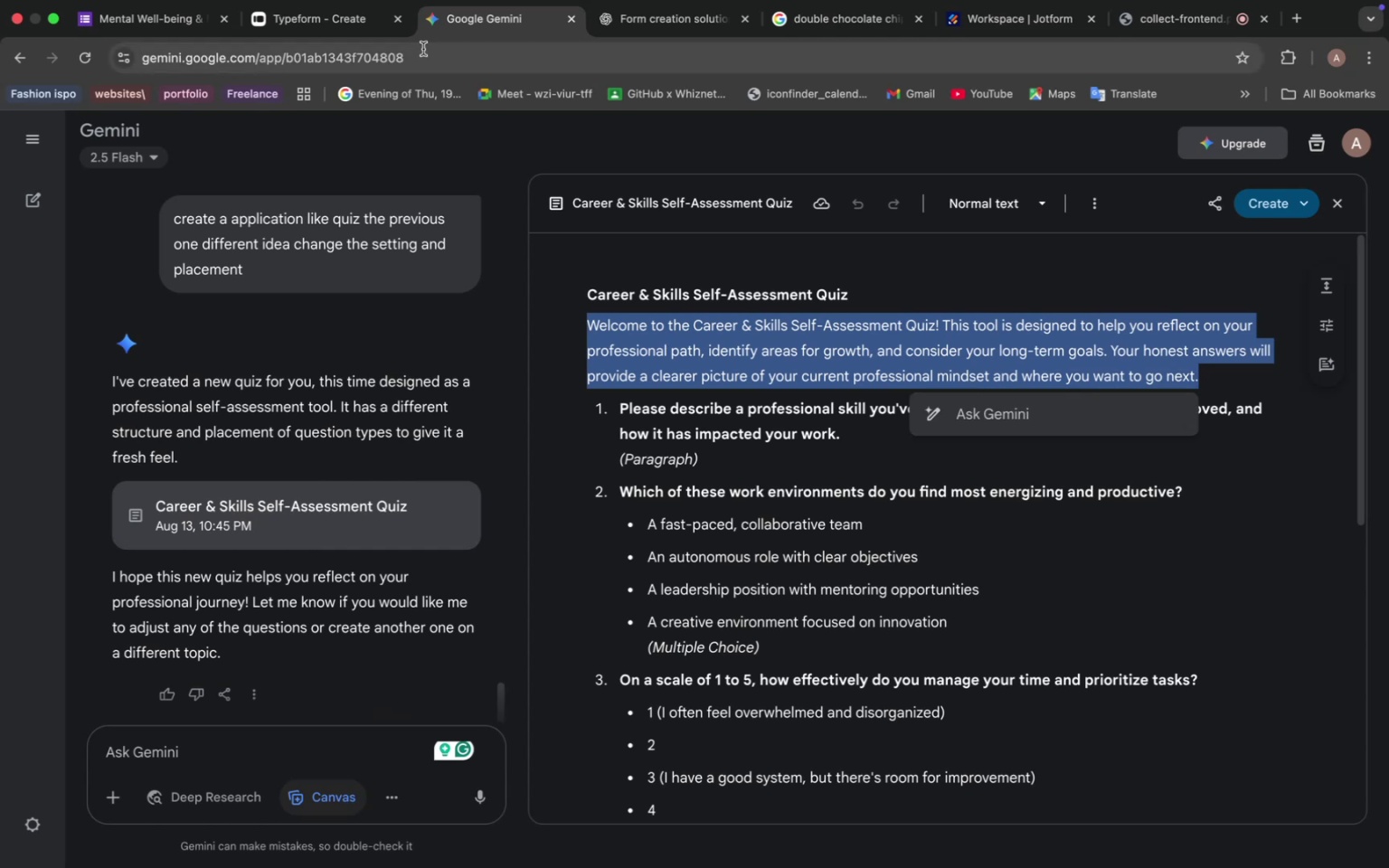 
left_click([658, 513])
 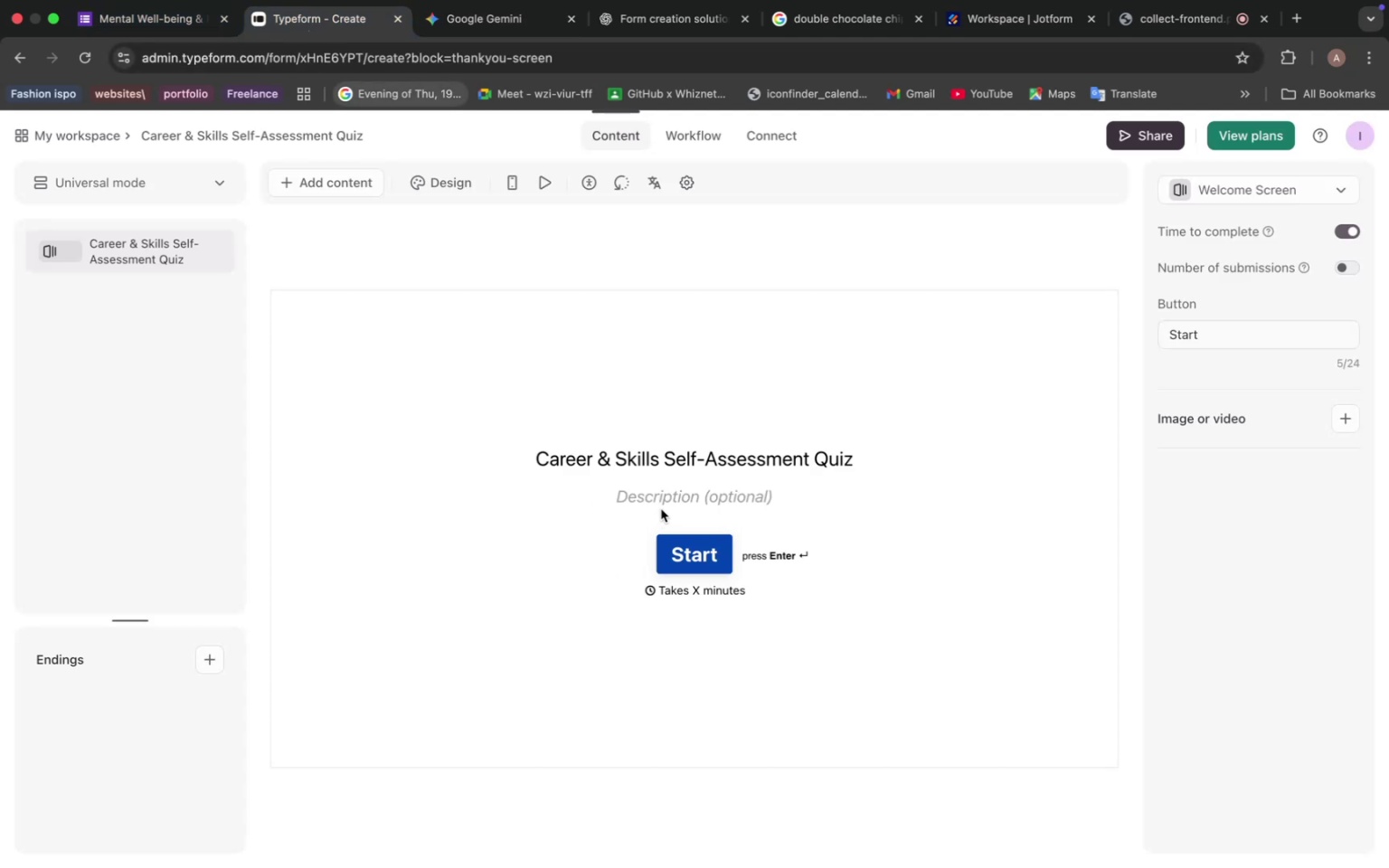 
left_click([666, 501])
 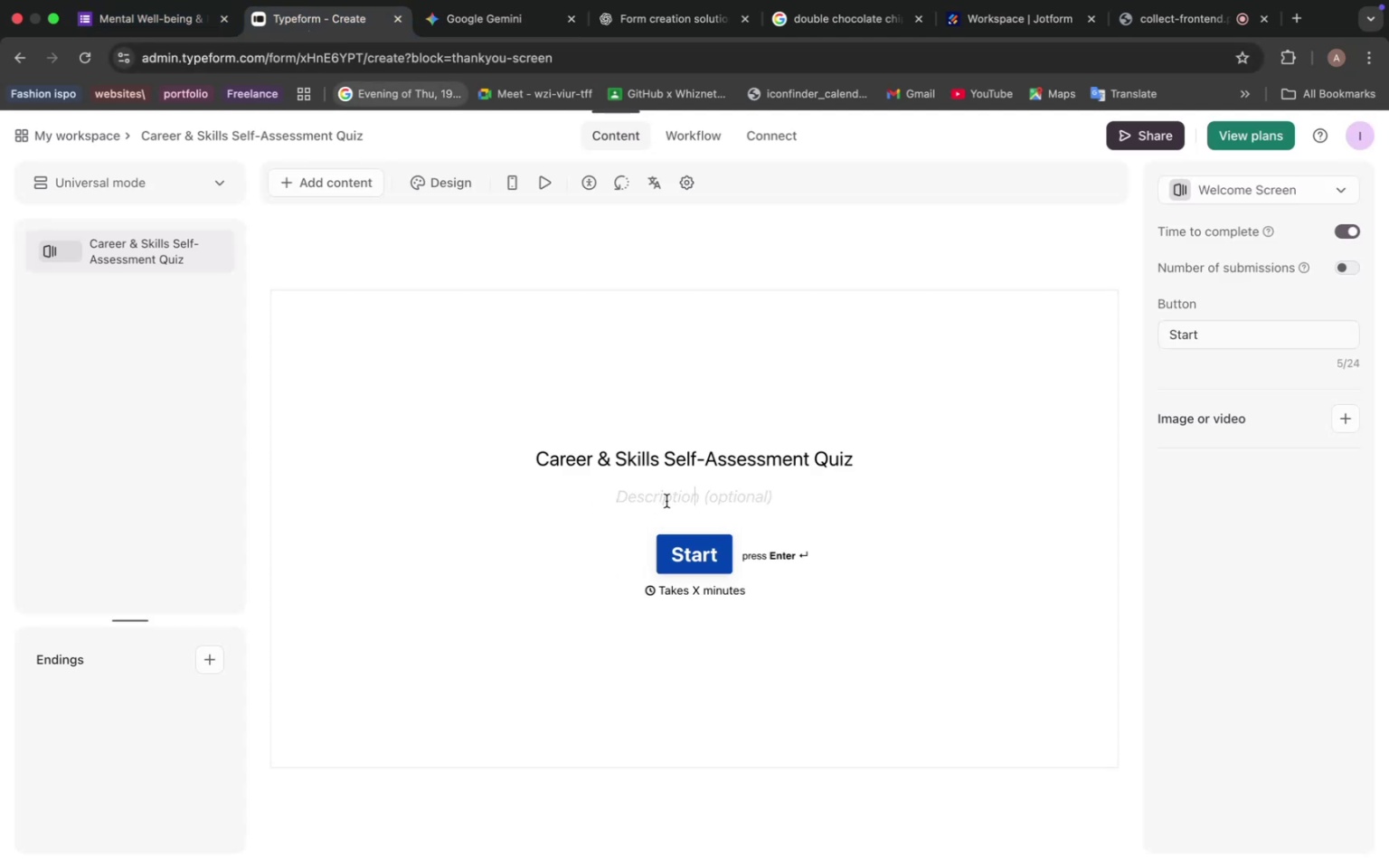 
key(Meta+V)
 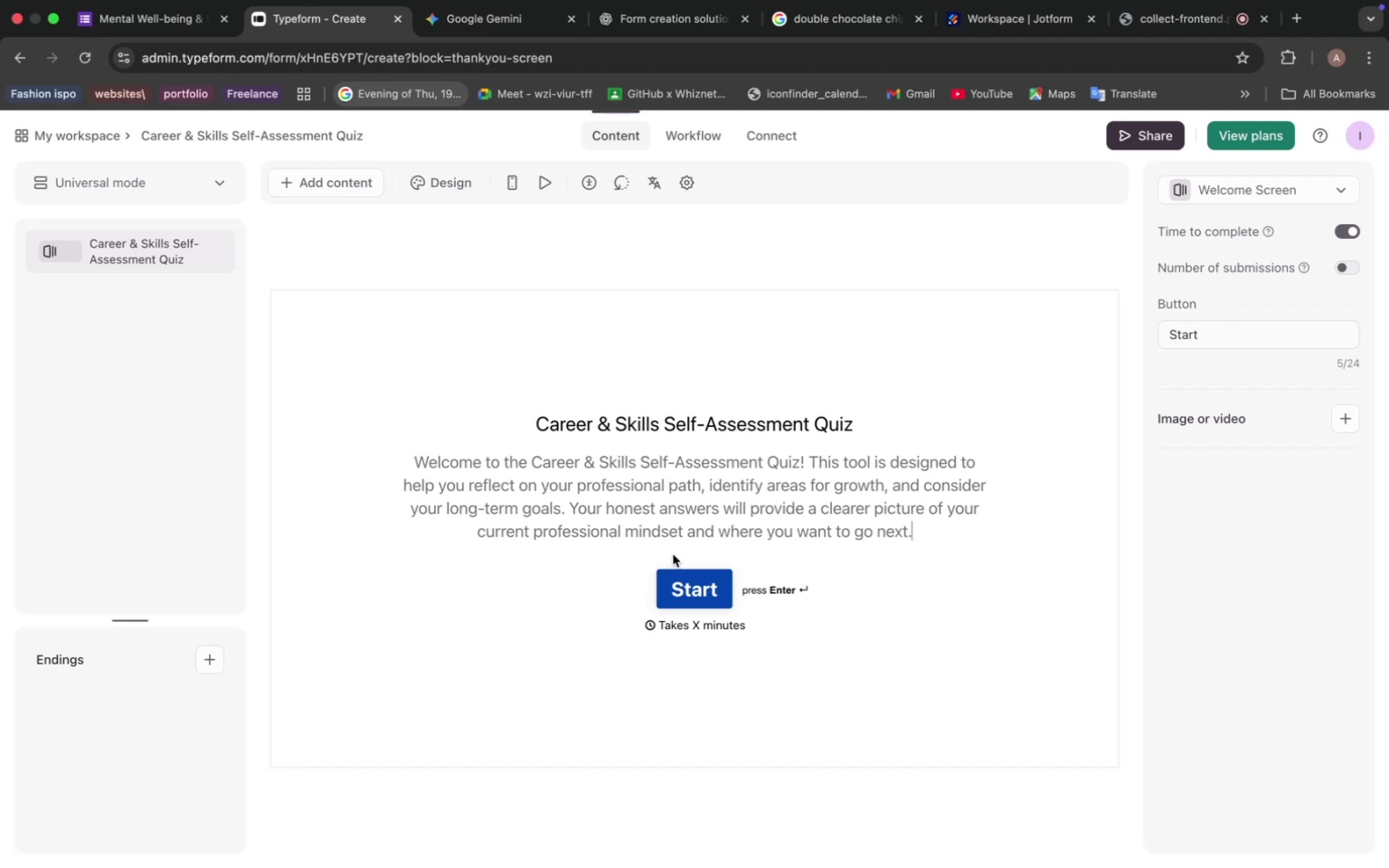 
wait(21.55)
 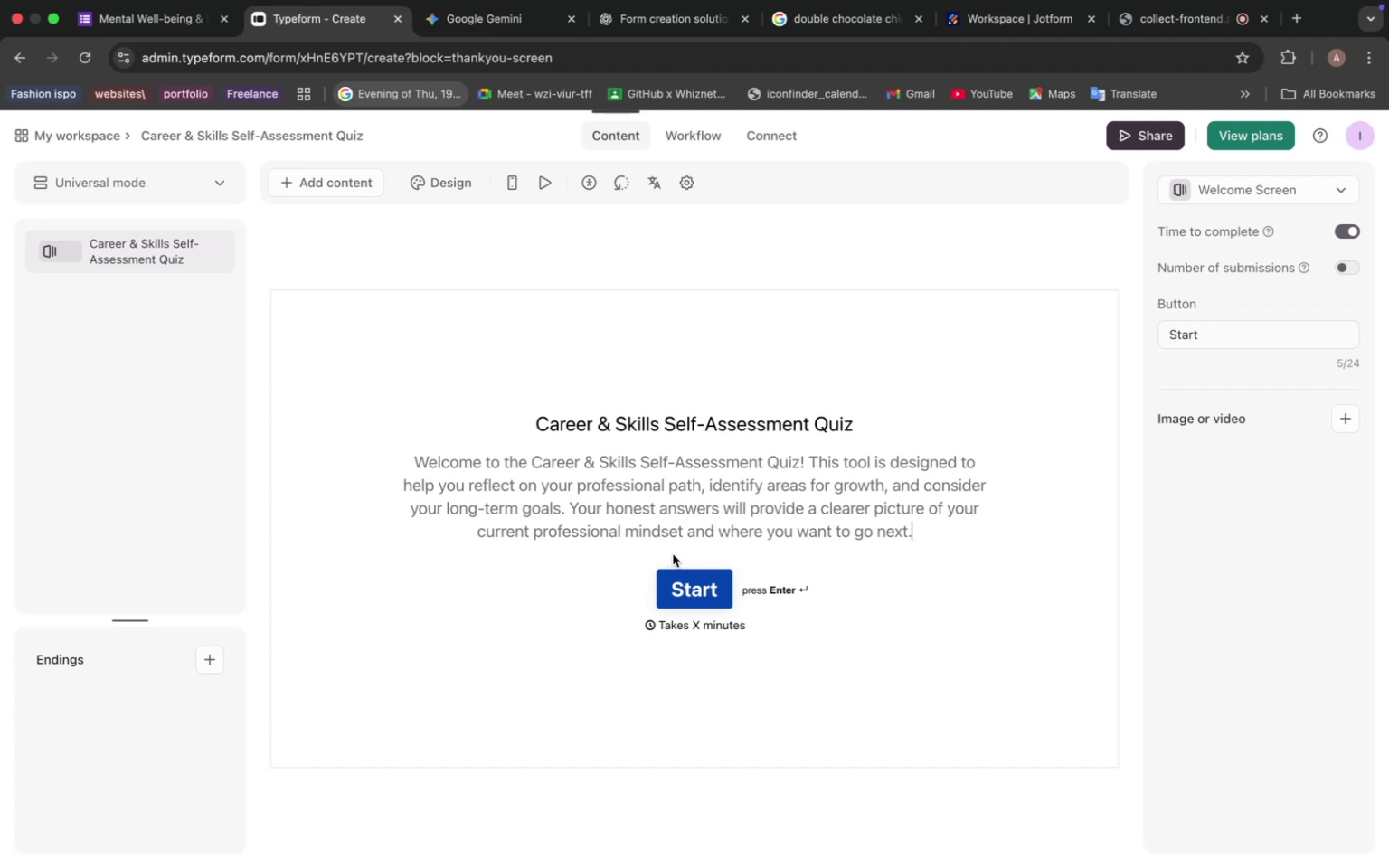 
left_click([471, 31])
 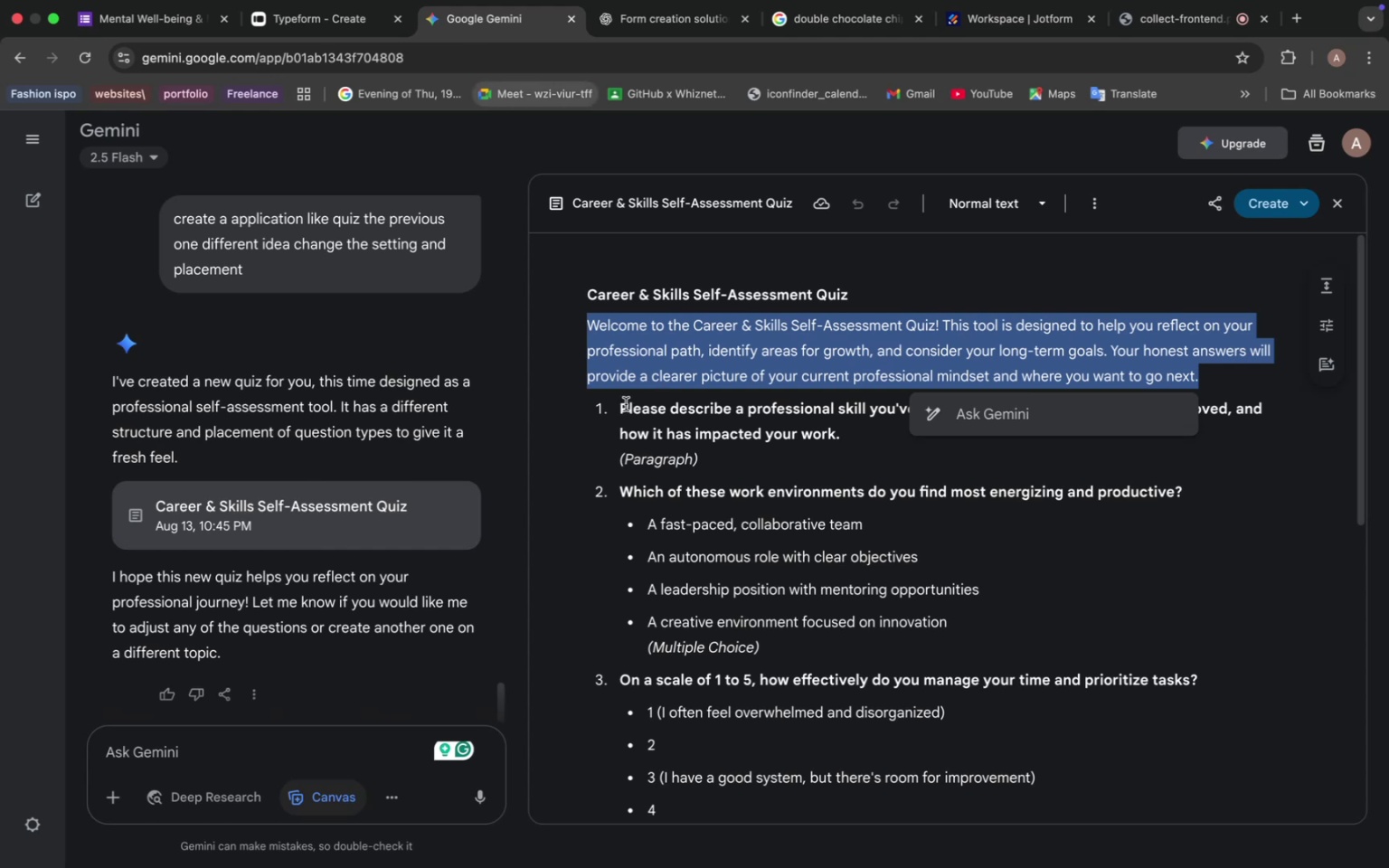 
left_click([650, 497])
 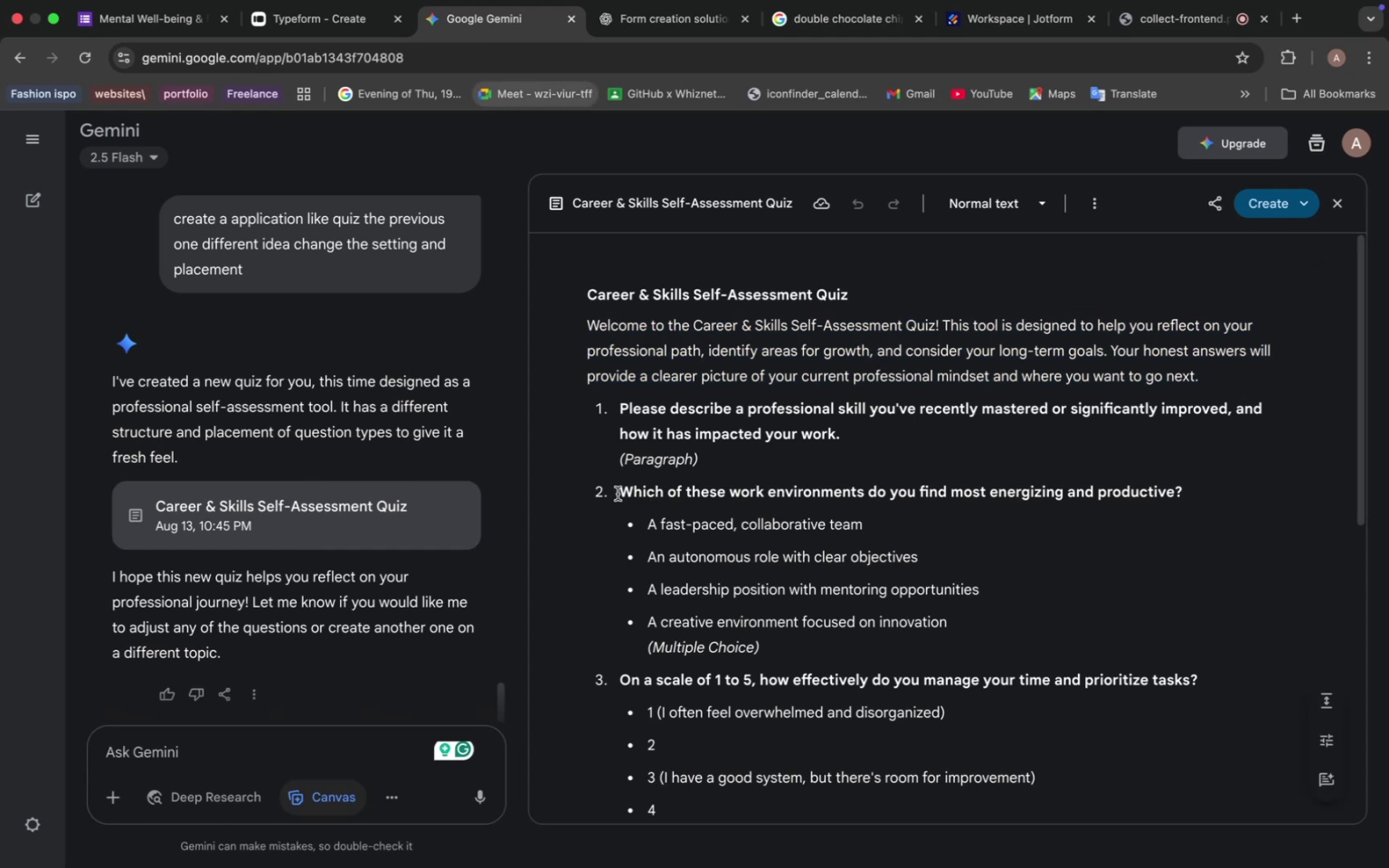 
left_click_drag(start_coordinate=[620, 493], to_coordinate=[1186, 491])
 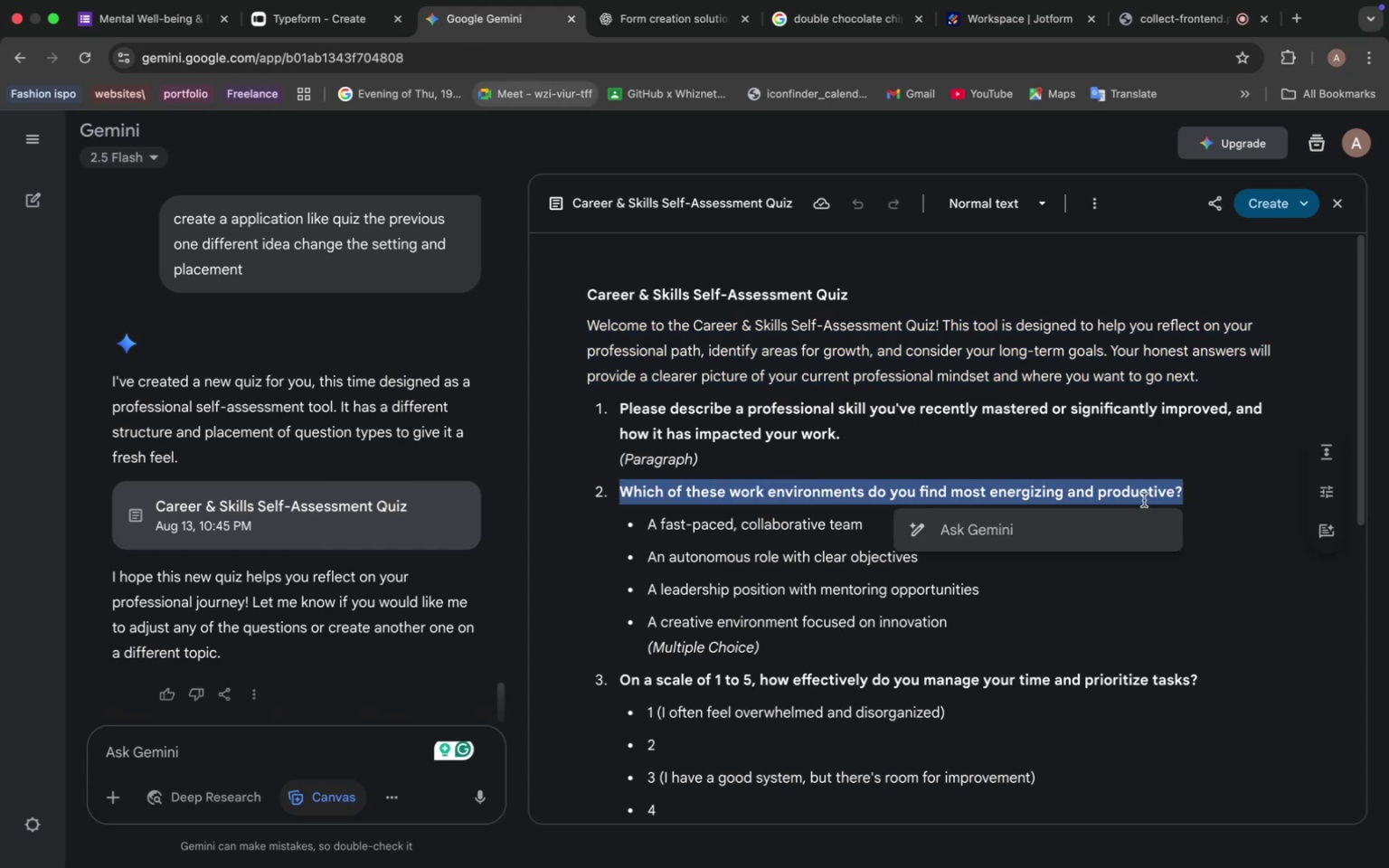 
key(Meta+C)
 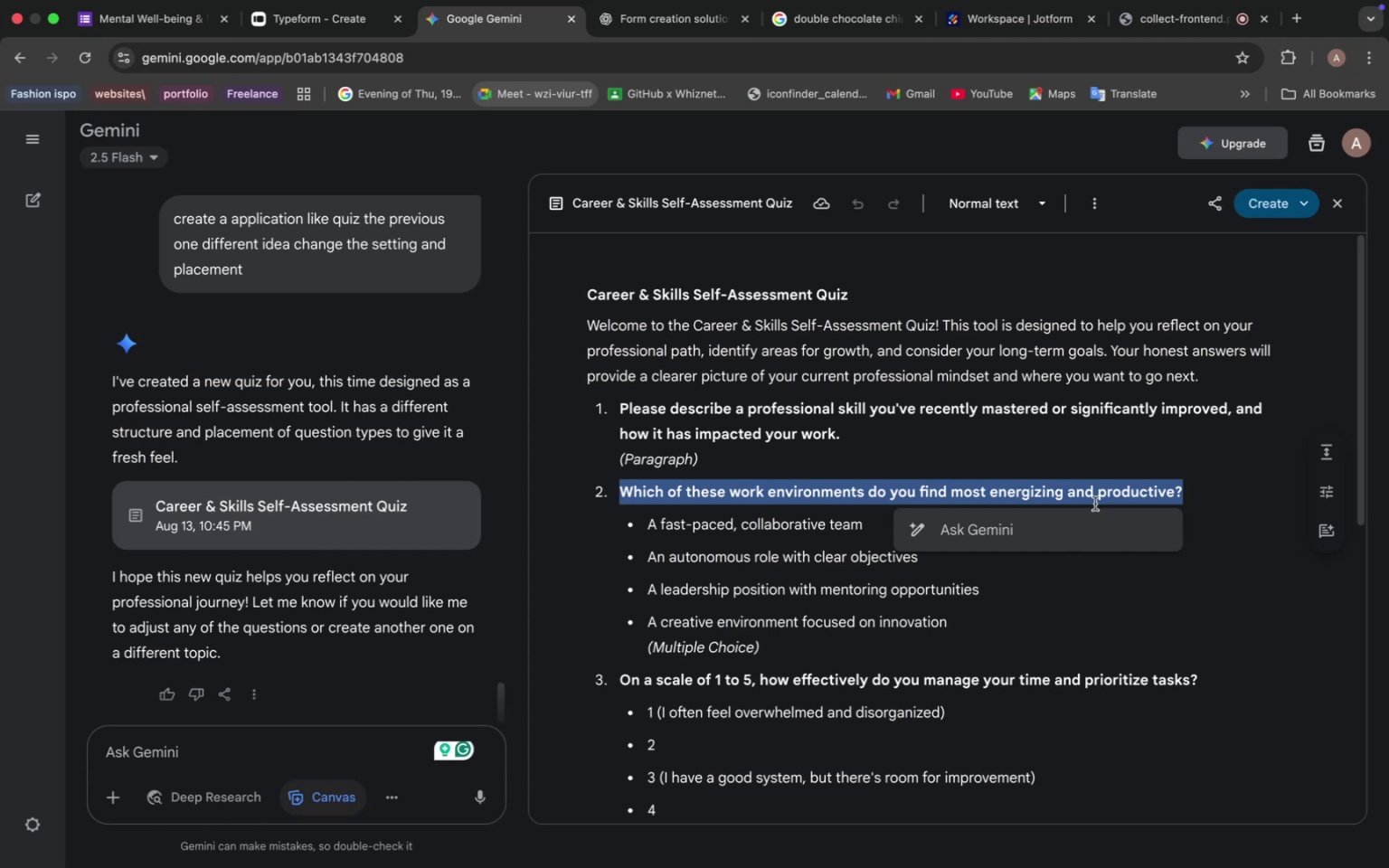 
wait(14.44)
 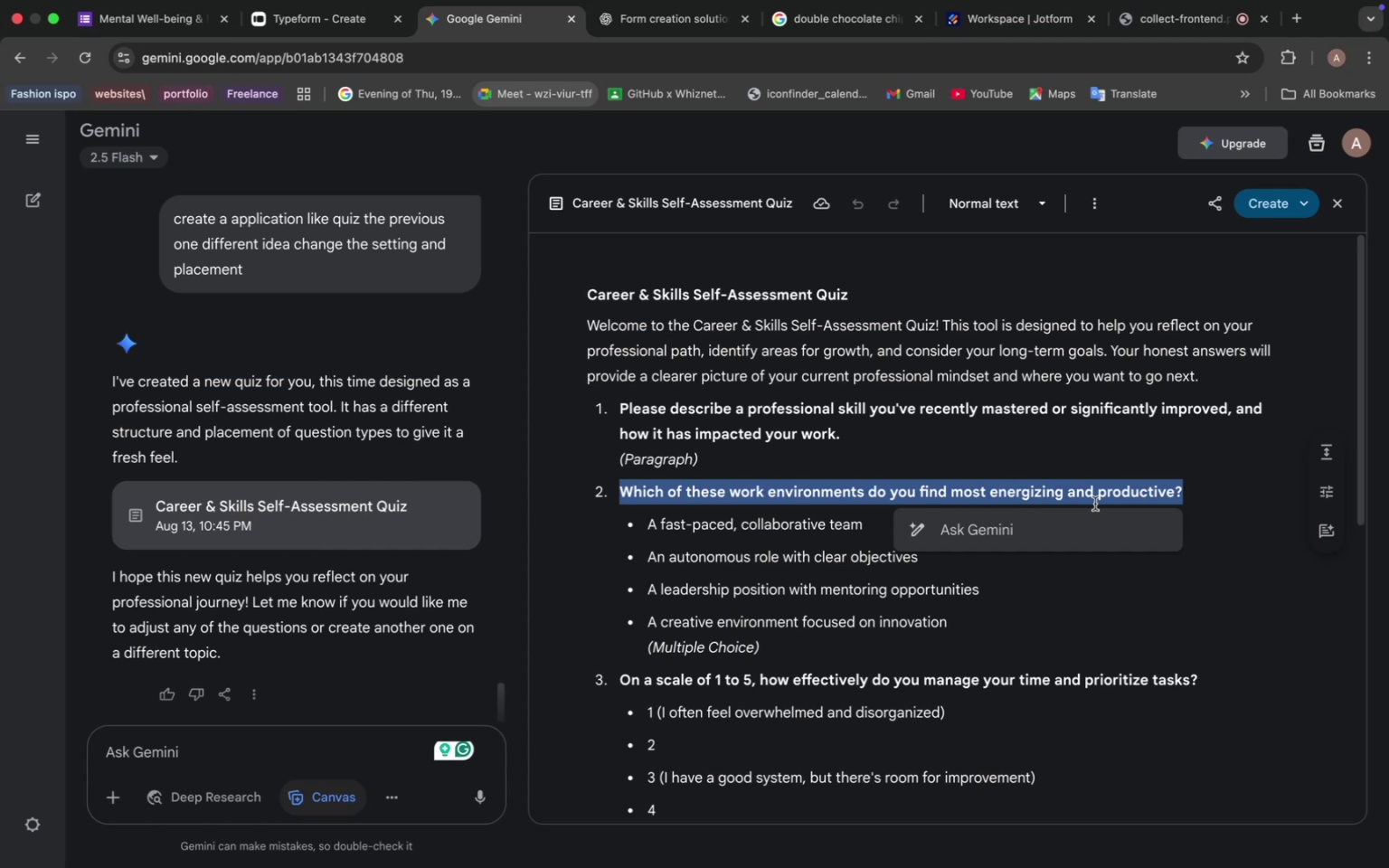 
left_click_drag(start_coordinate=[624, 404], to_coordinate=[705, 409])
 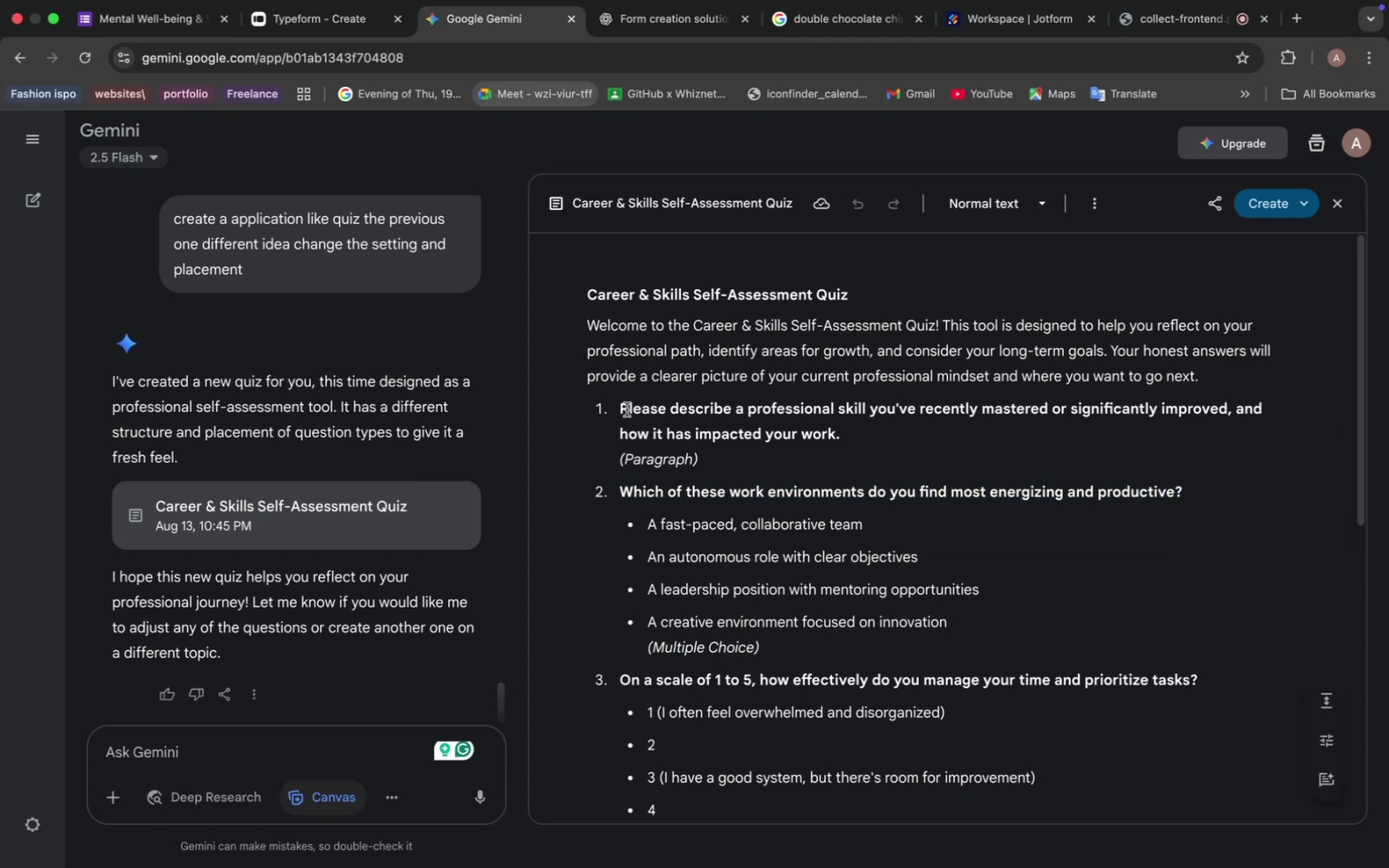 
left_click_drag(start_coordinate=[622, 408], to_coordinate=[855, 437])
 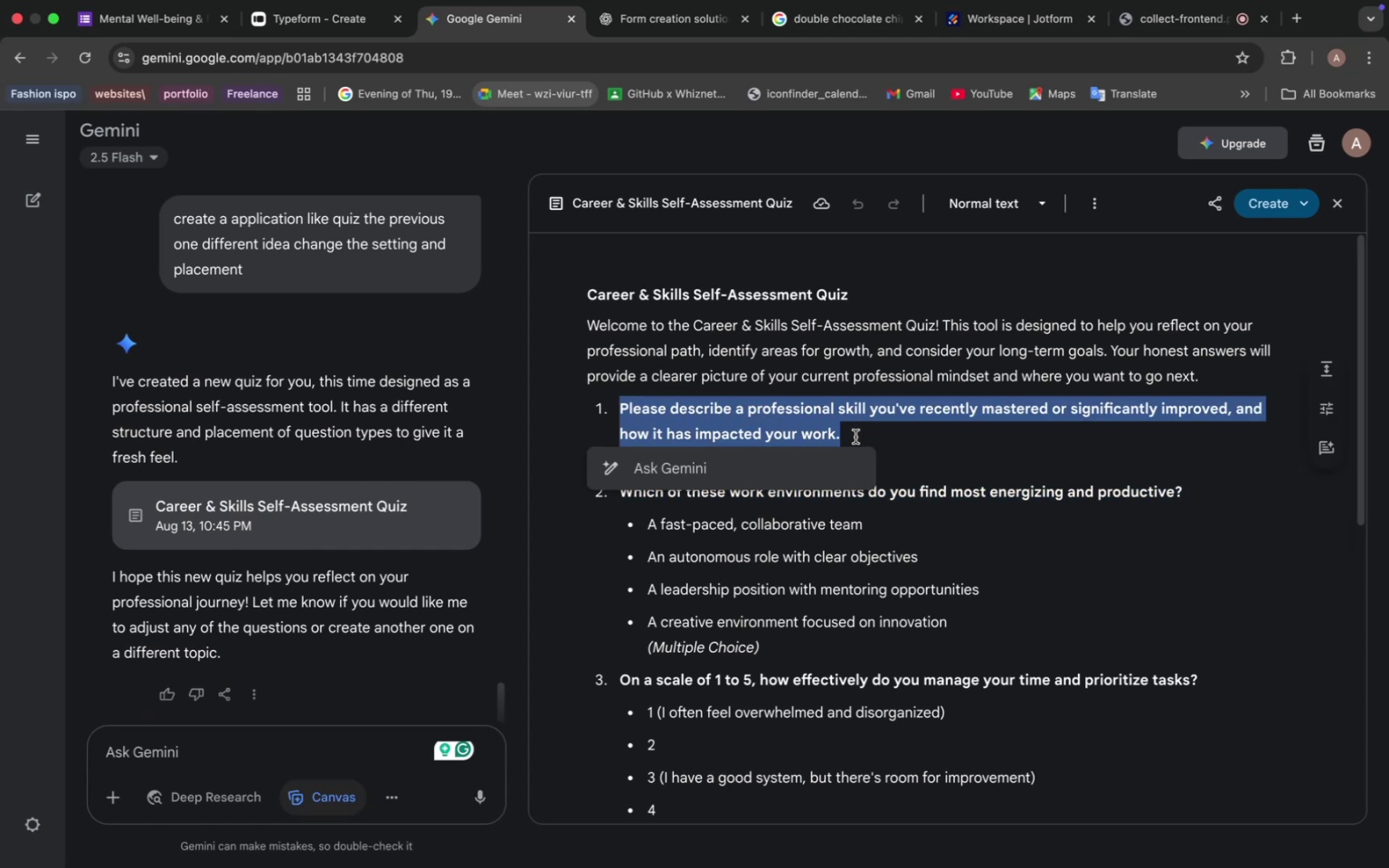 
key(Meta+C)
 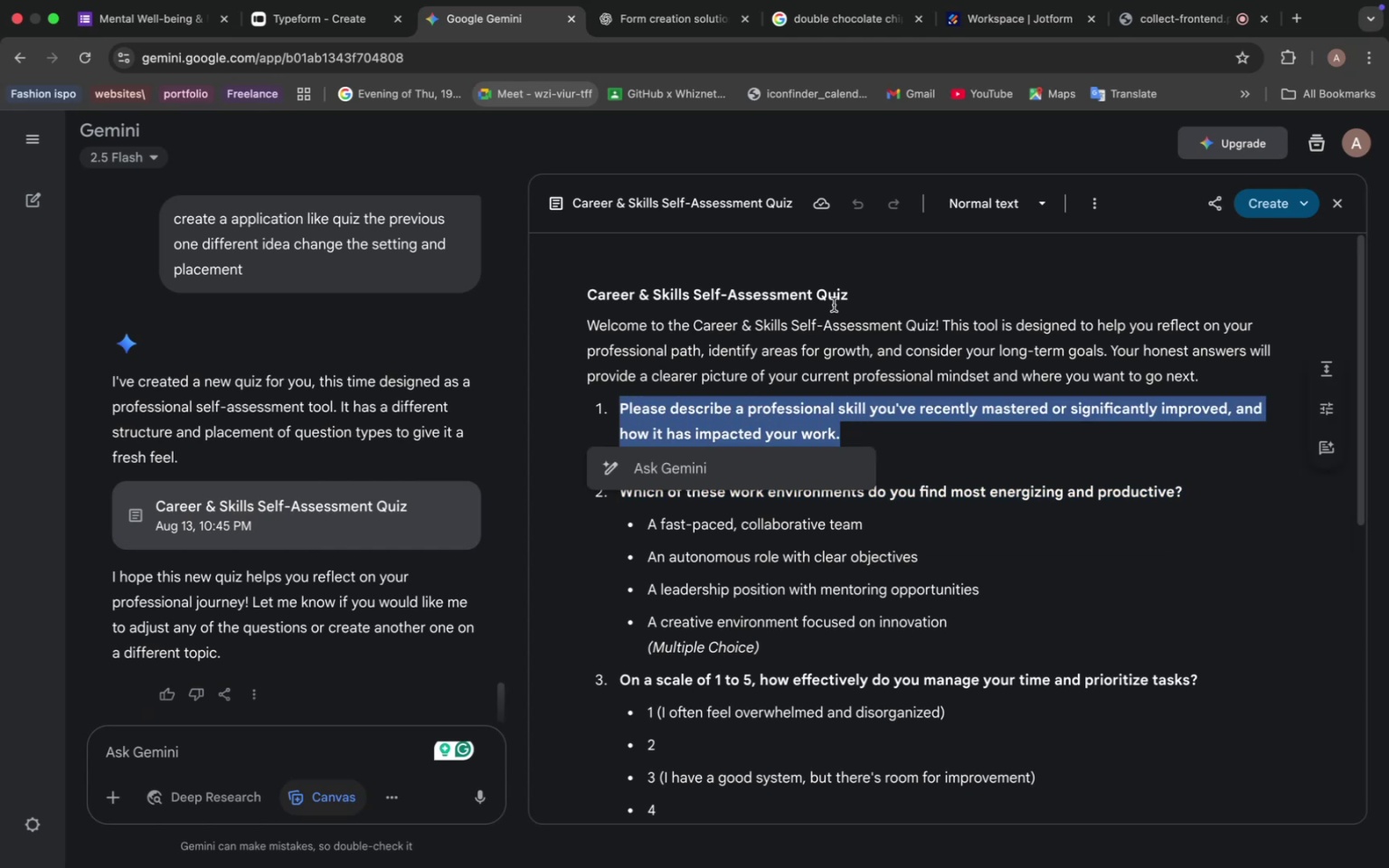 
left_click([328, 24])
 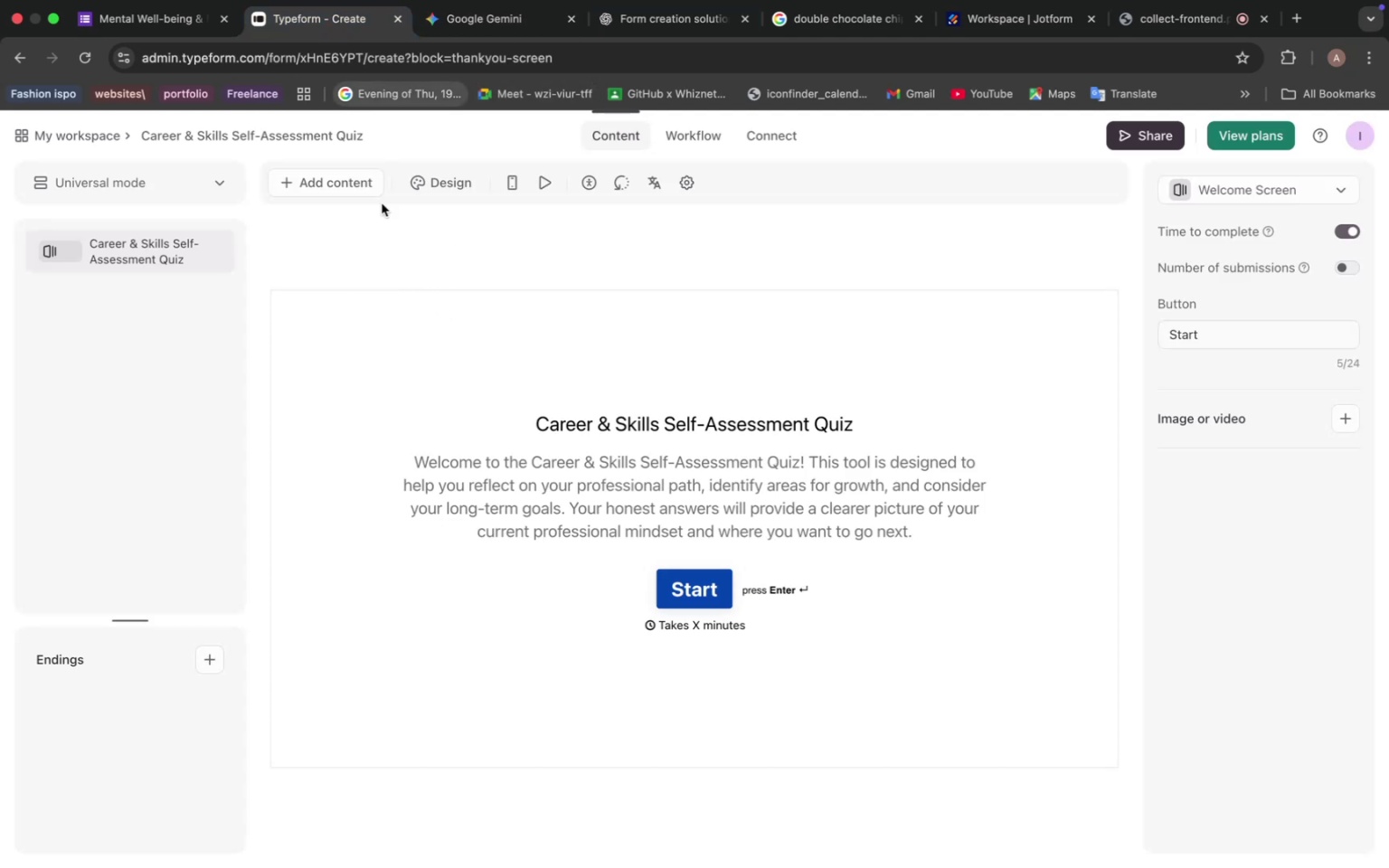 
left_click([318, 187])
 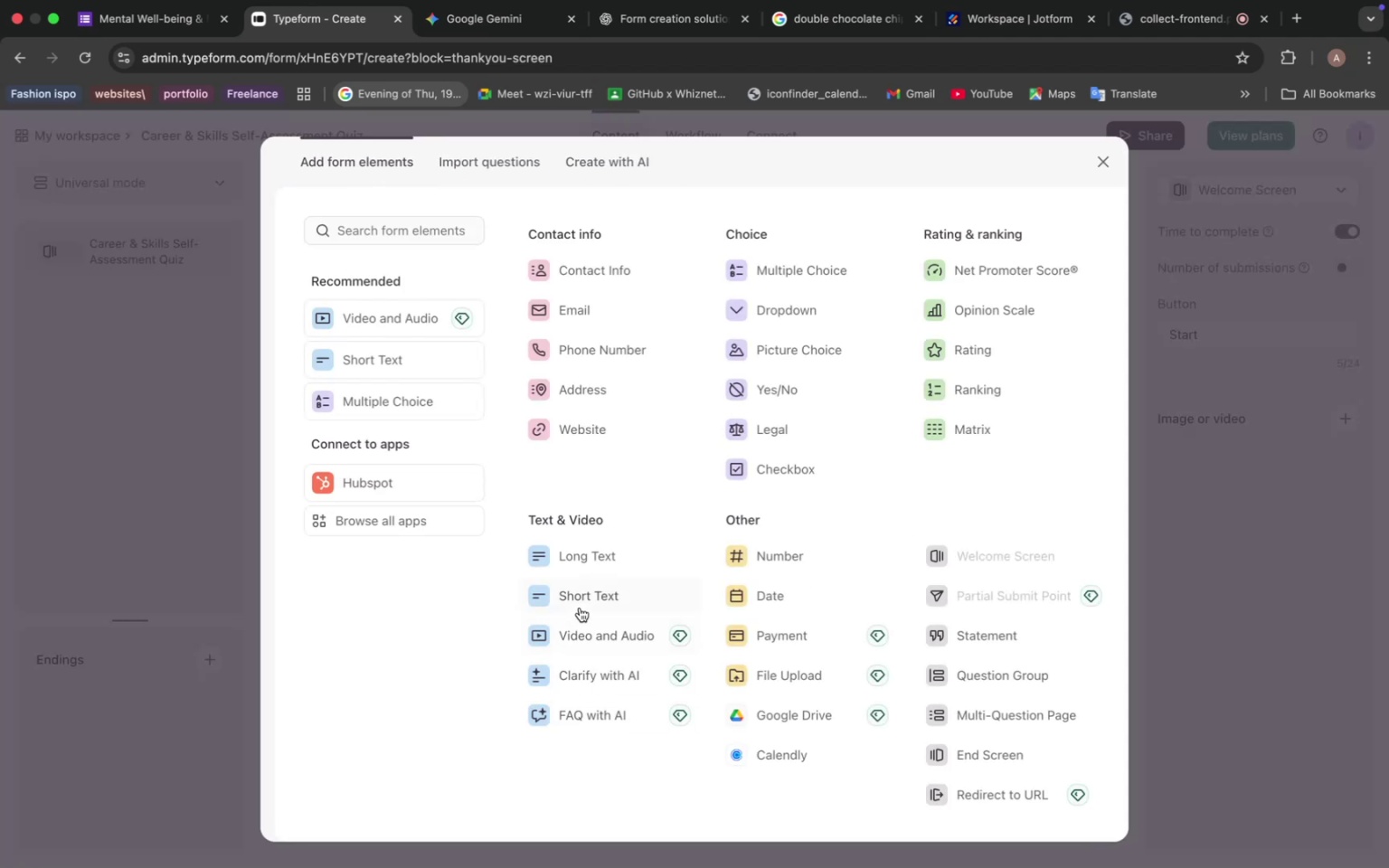 
left_click([577, 575])
 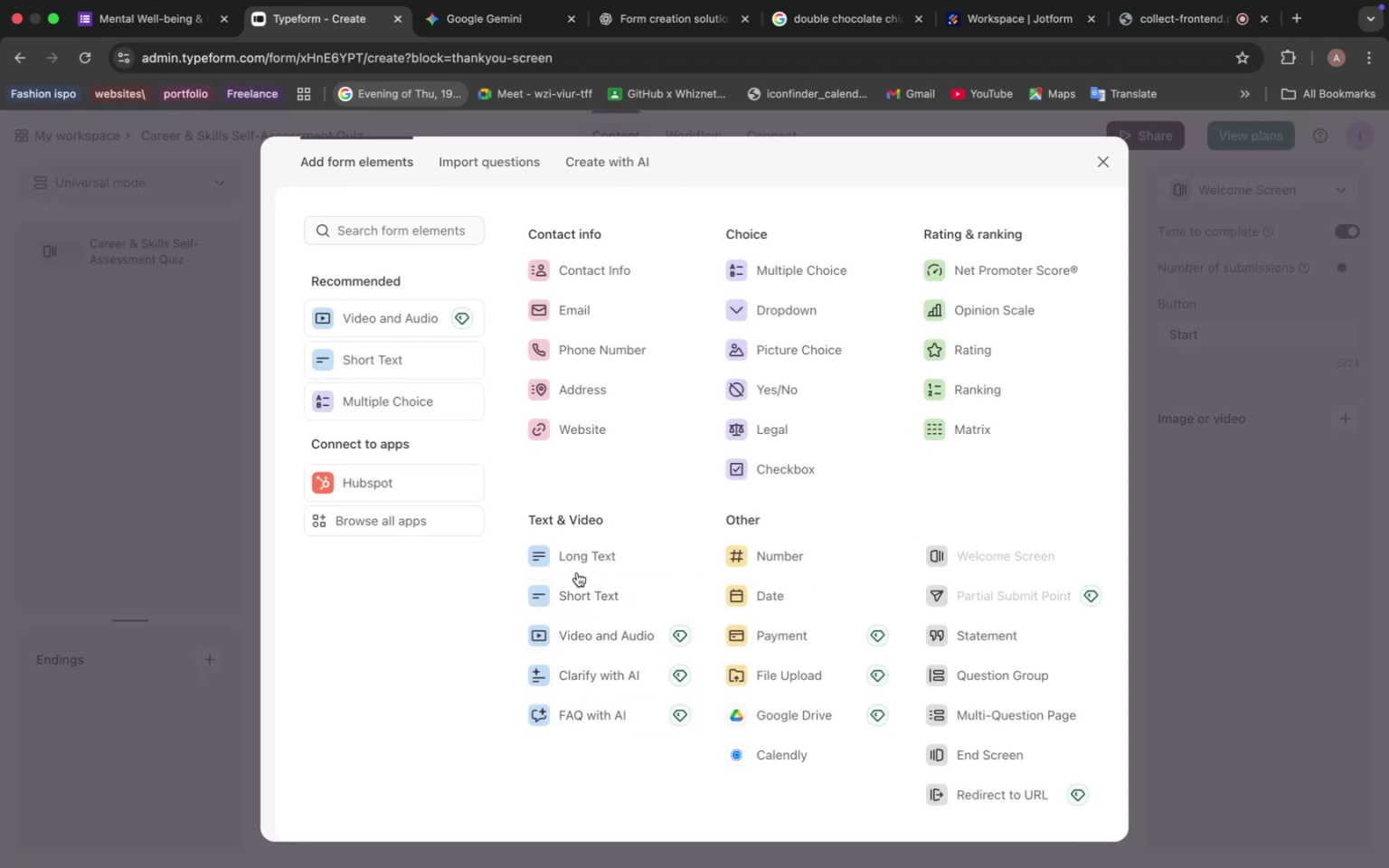 
left_click([578, 566])
 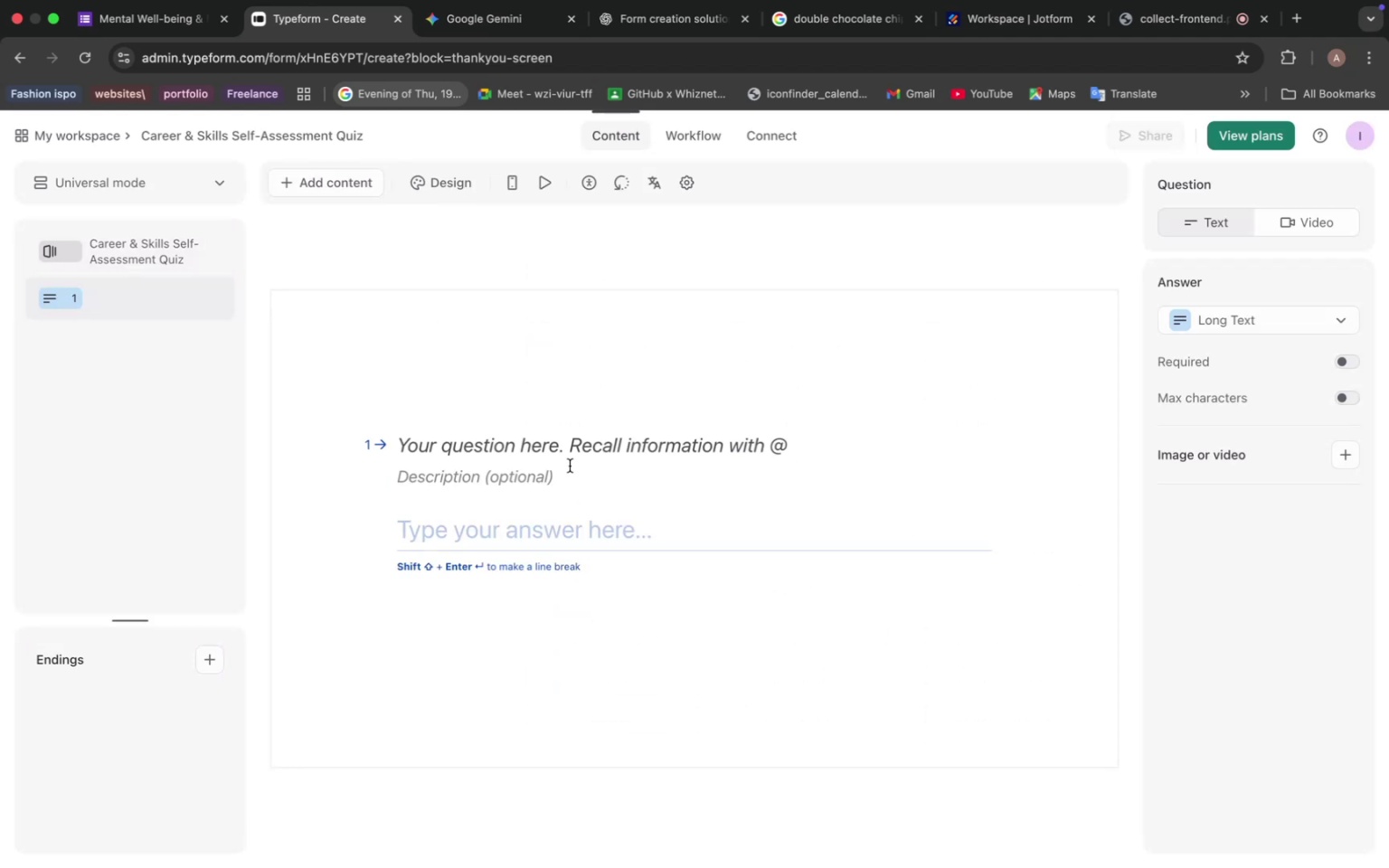 
left_click([557, 443])
 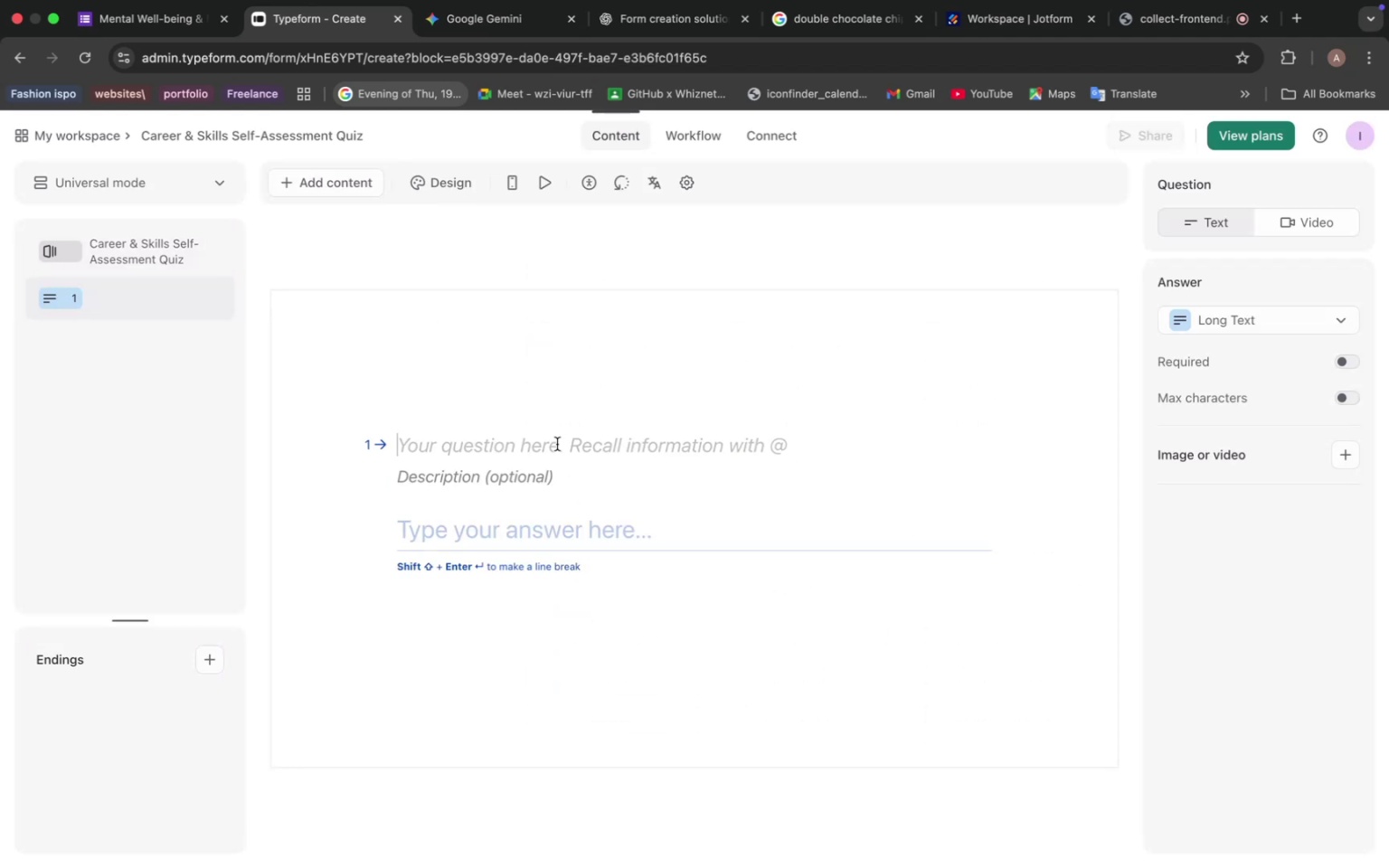 
key(Meta+V)
 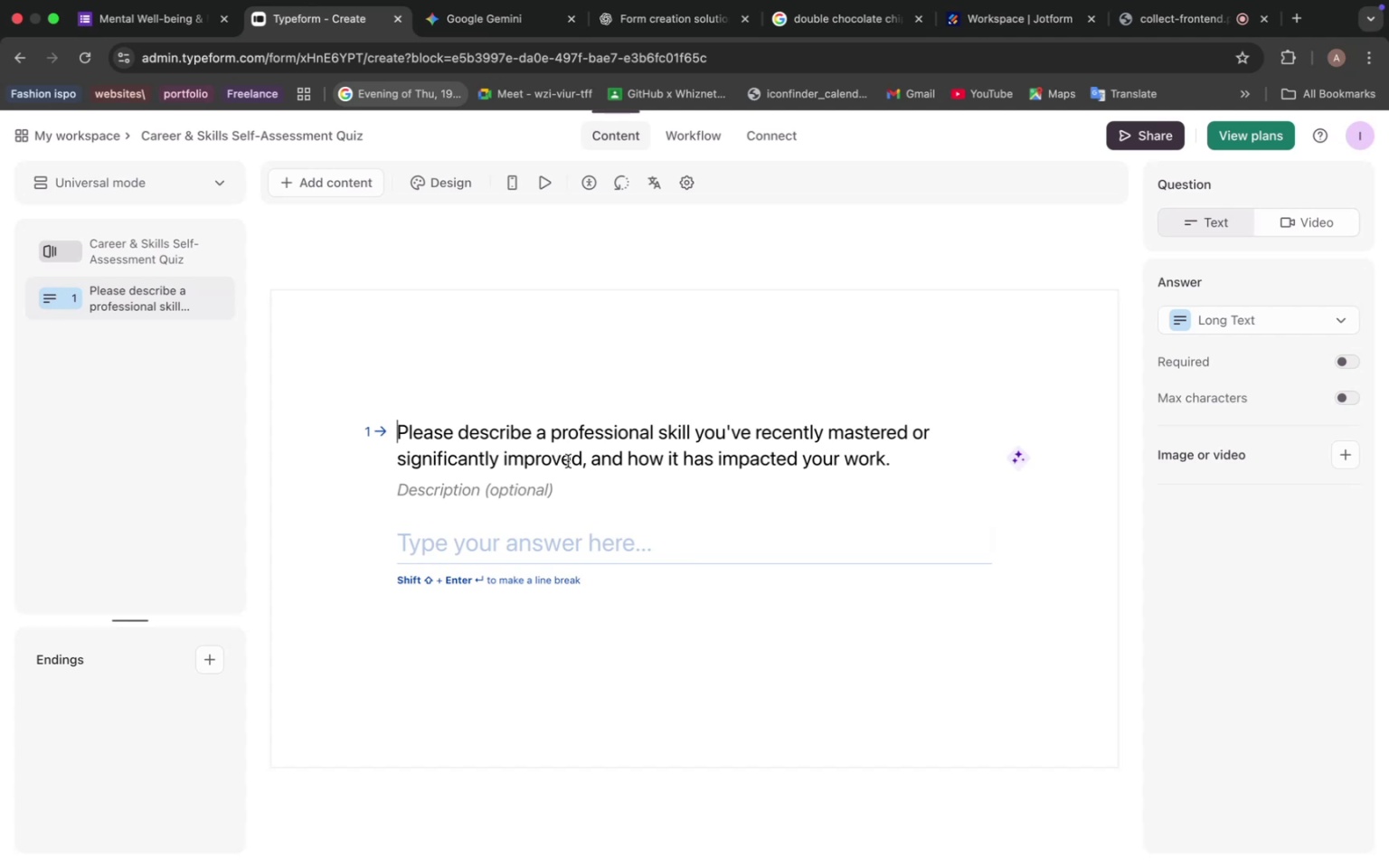 
wait(14.44)
 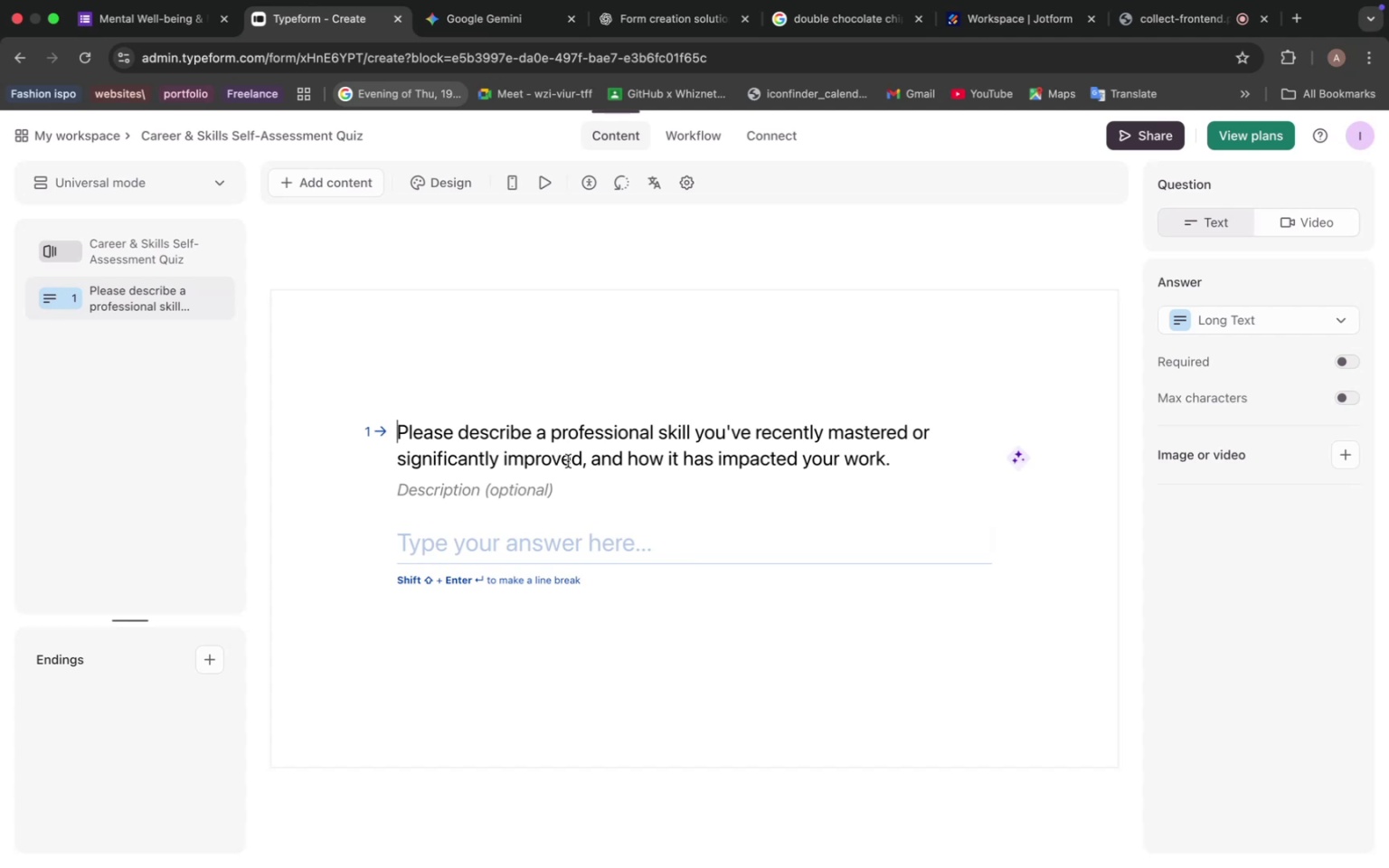 
left_click([676, 514])
 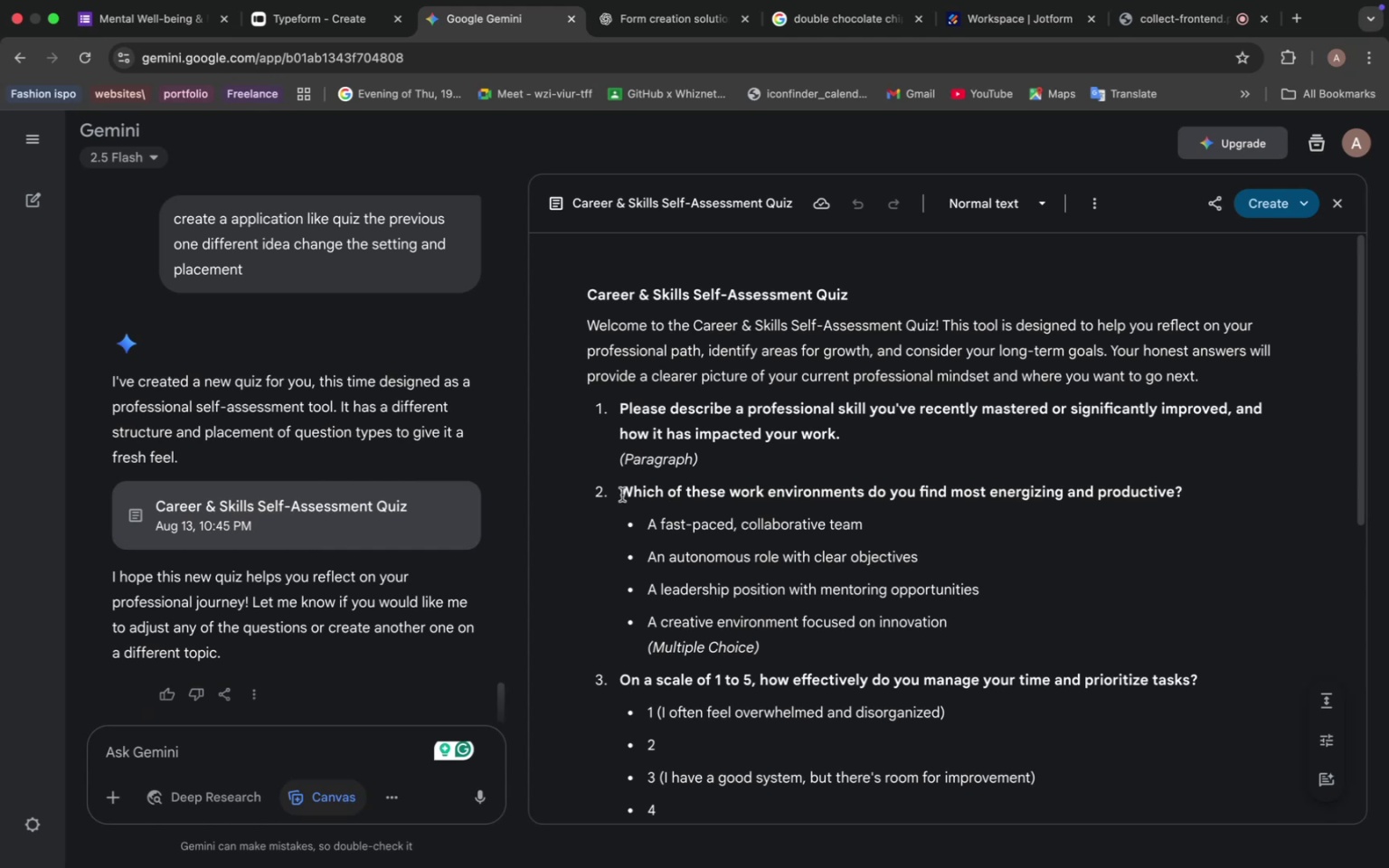 
left_click_drag(start_coordinate=[620, 492], to_coordinate=[1189, 491])
 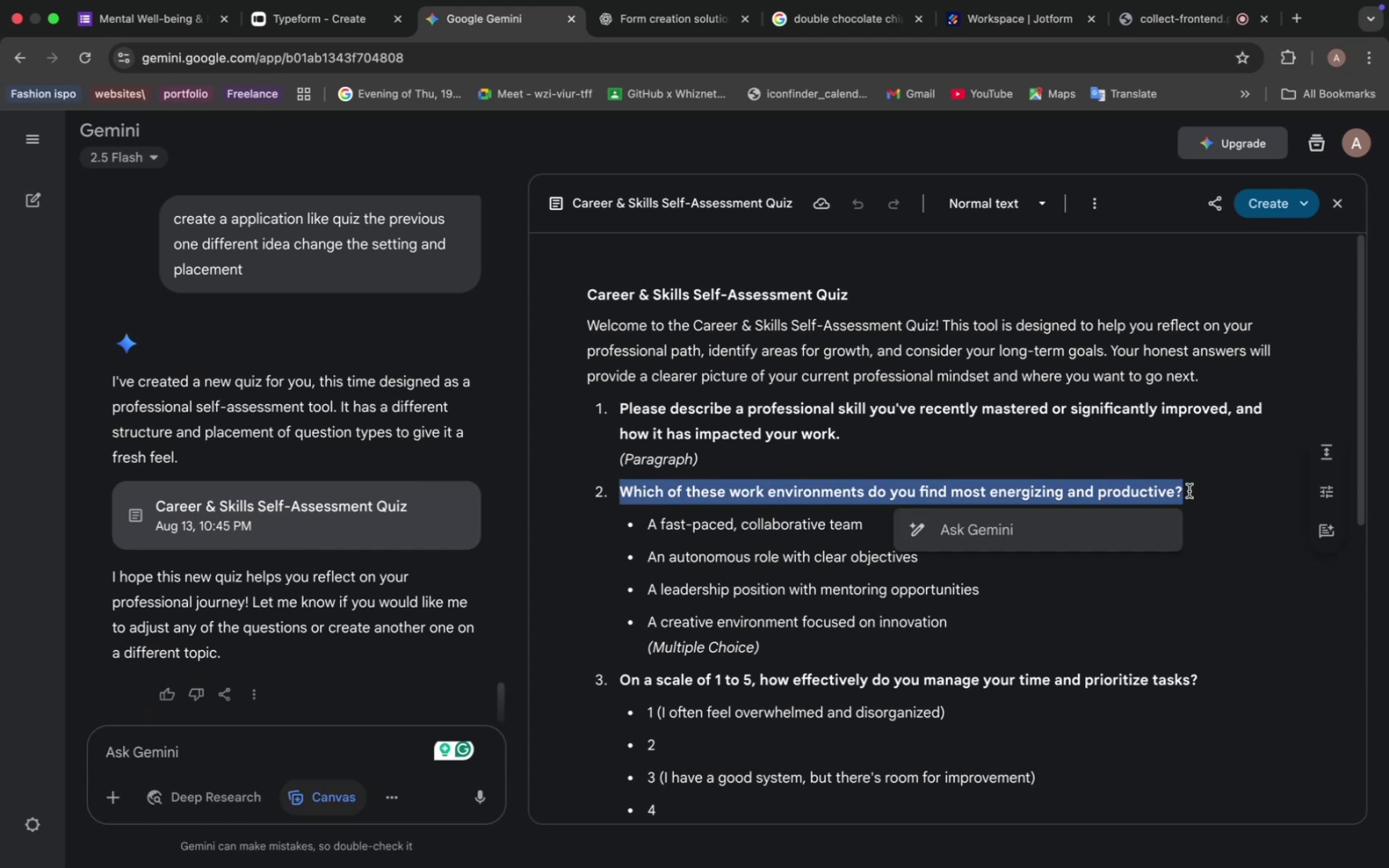 
key(Meta+C)
 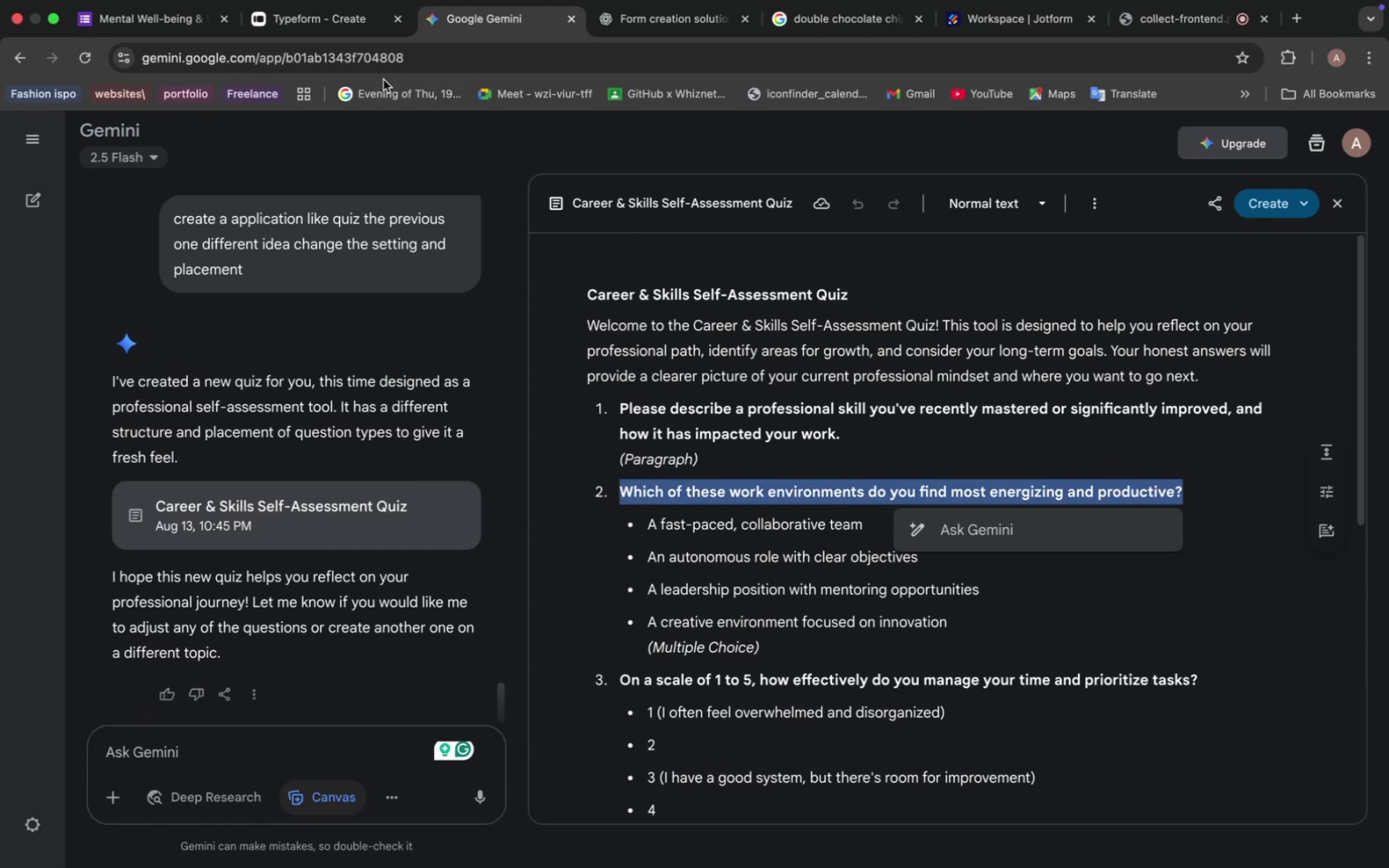 
left_click([351, 33])
 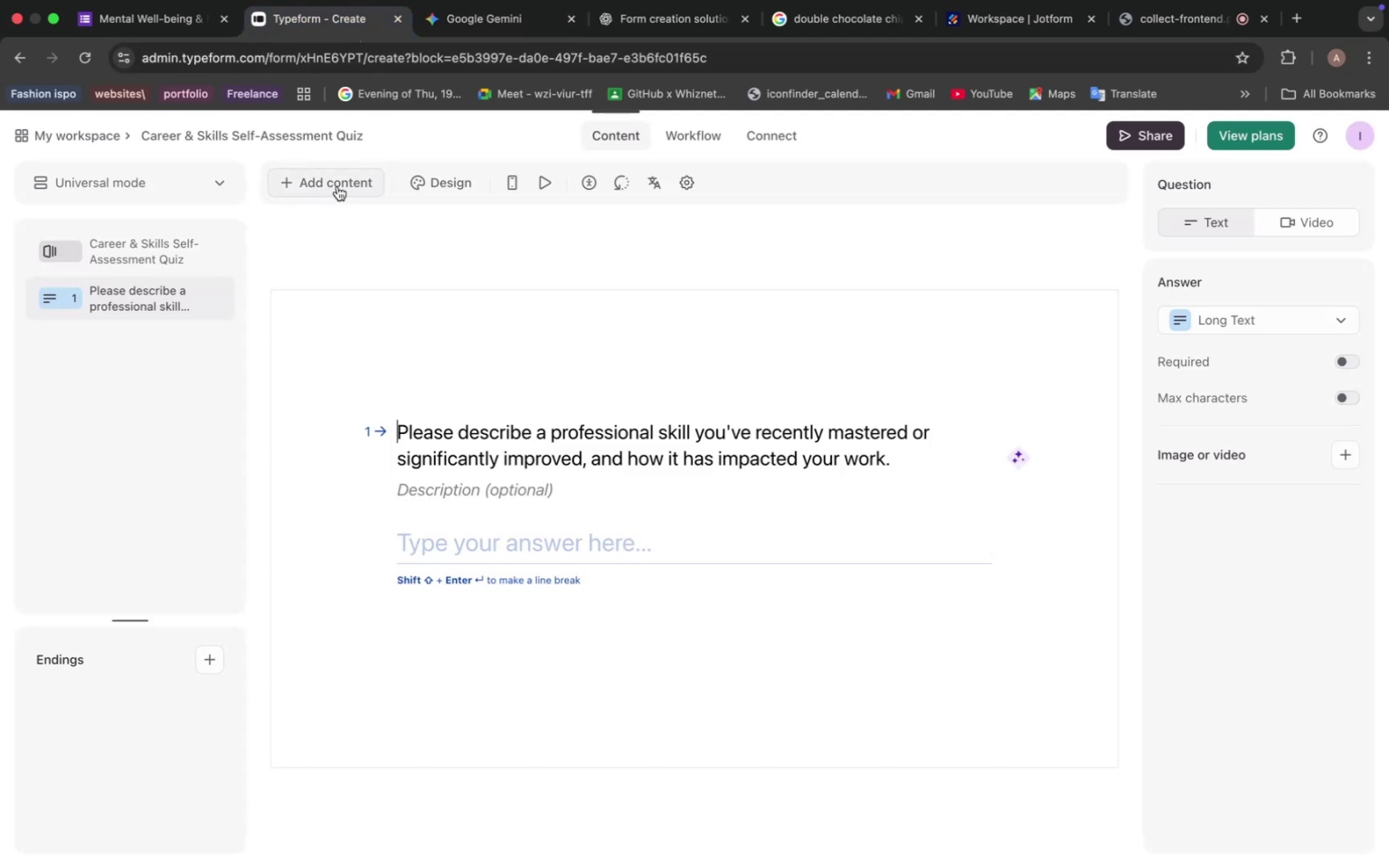 
left_click([337, 186])
 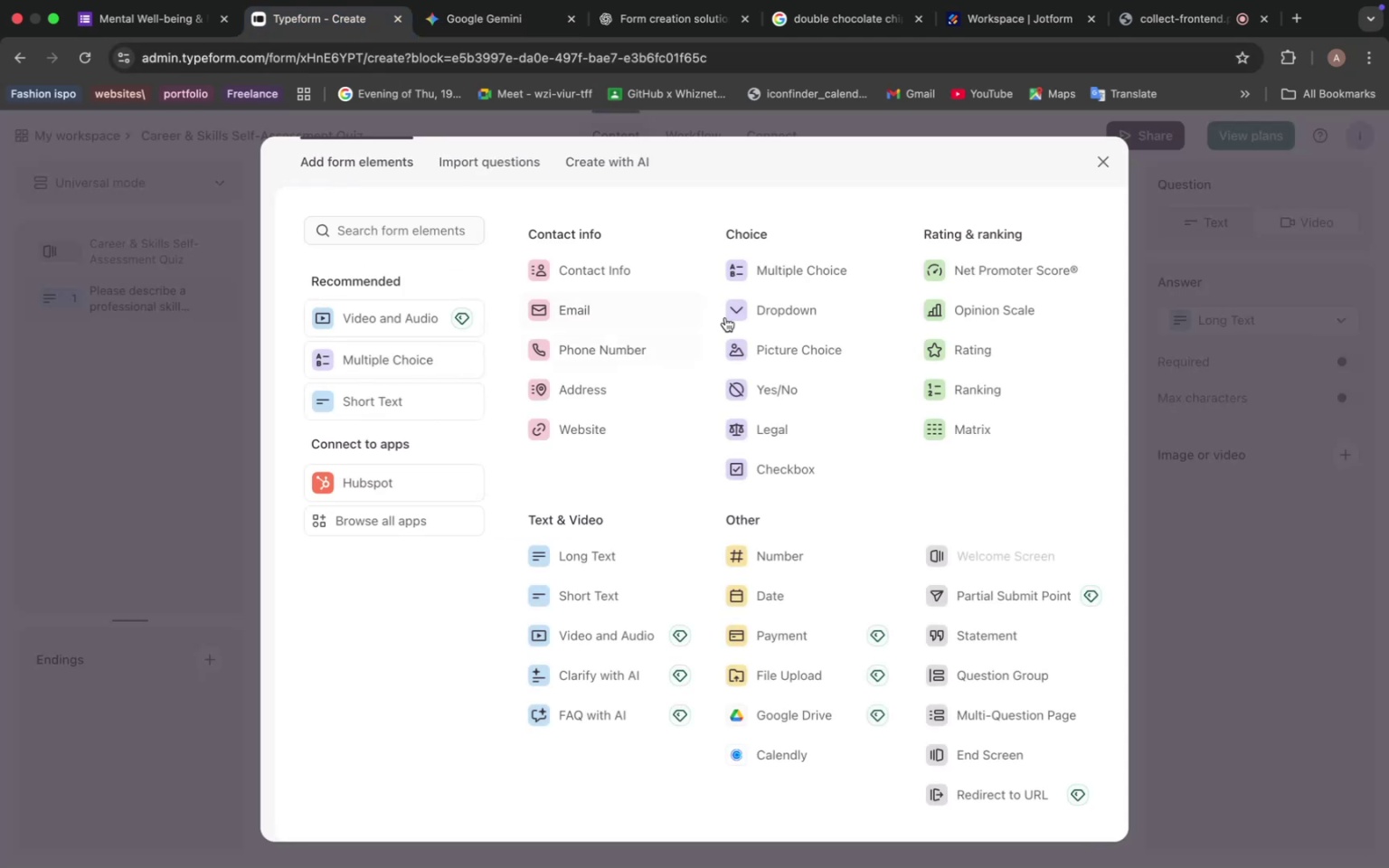 
left_click([788, 276])
 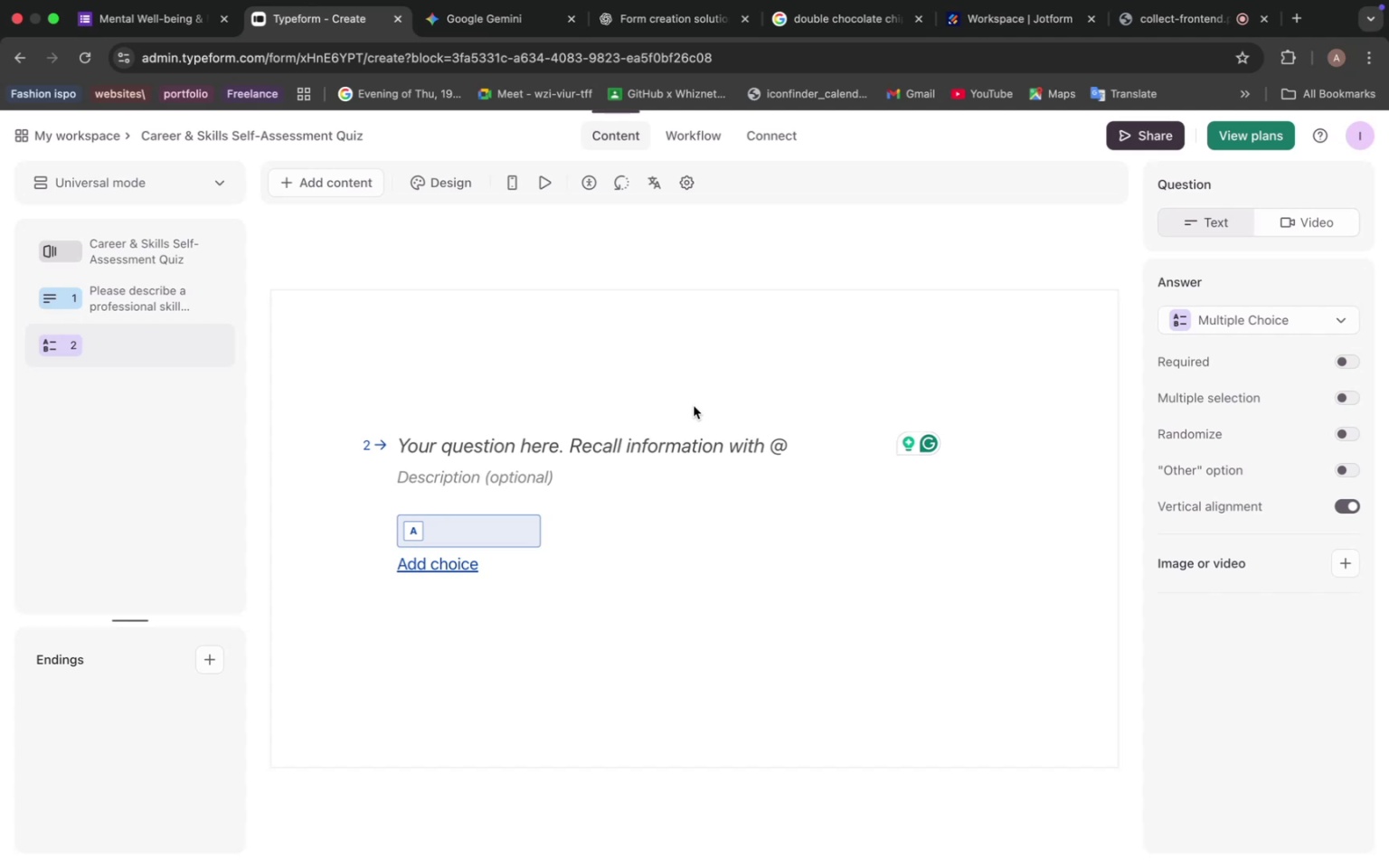 
wait(6.69)
 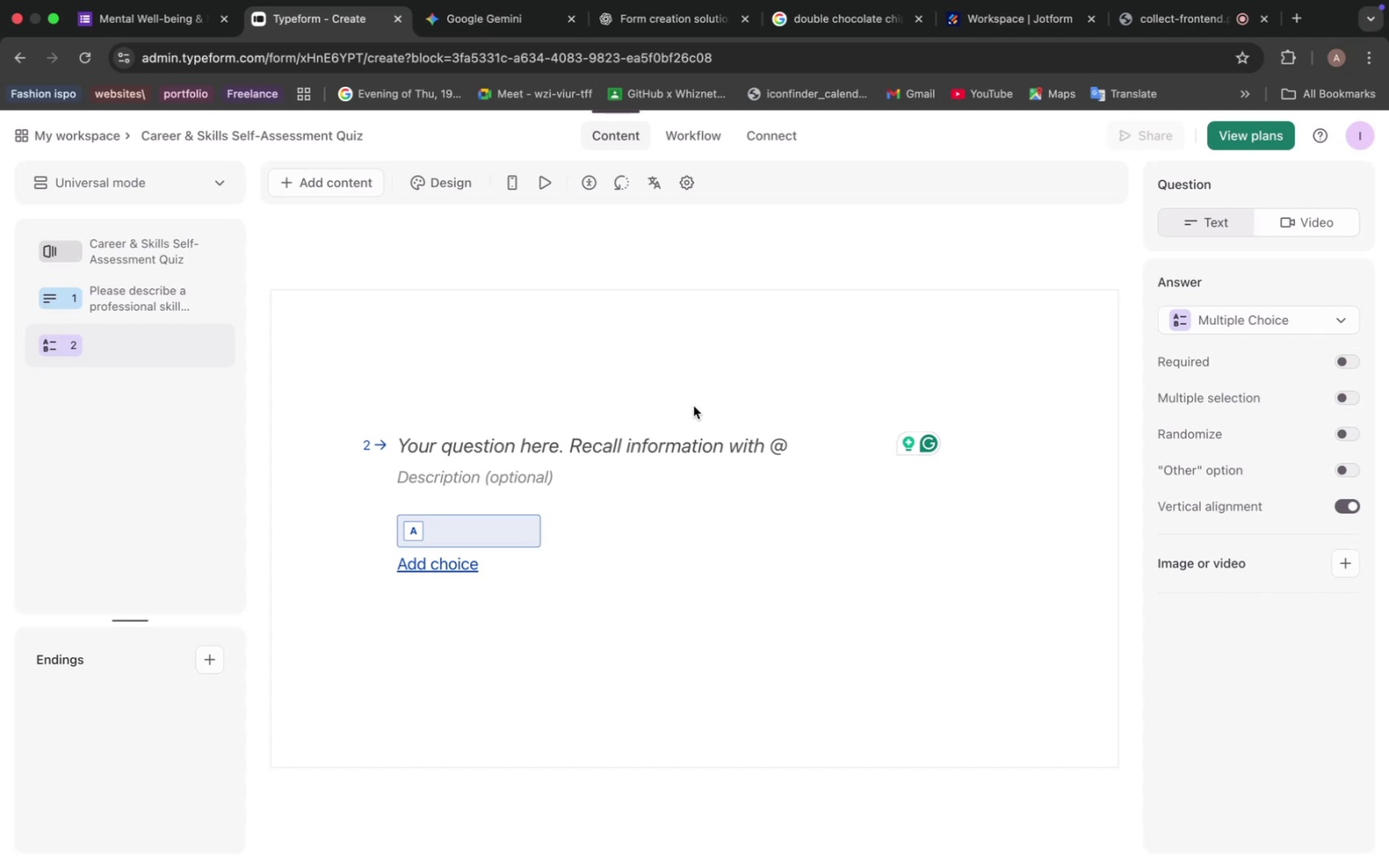 
left_click([537, 448])
 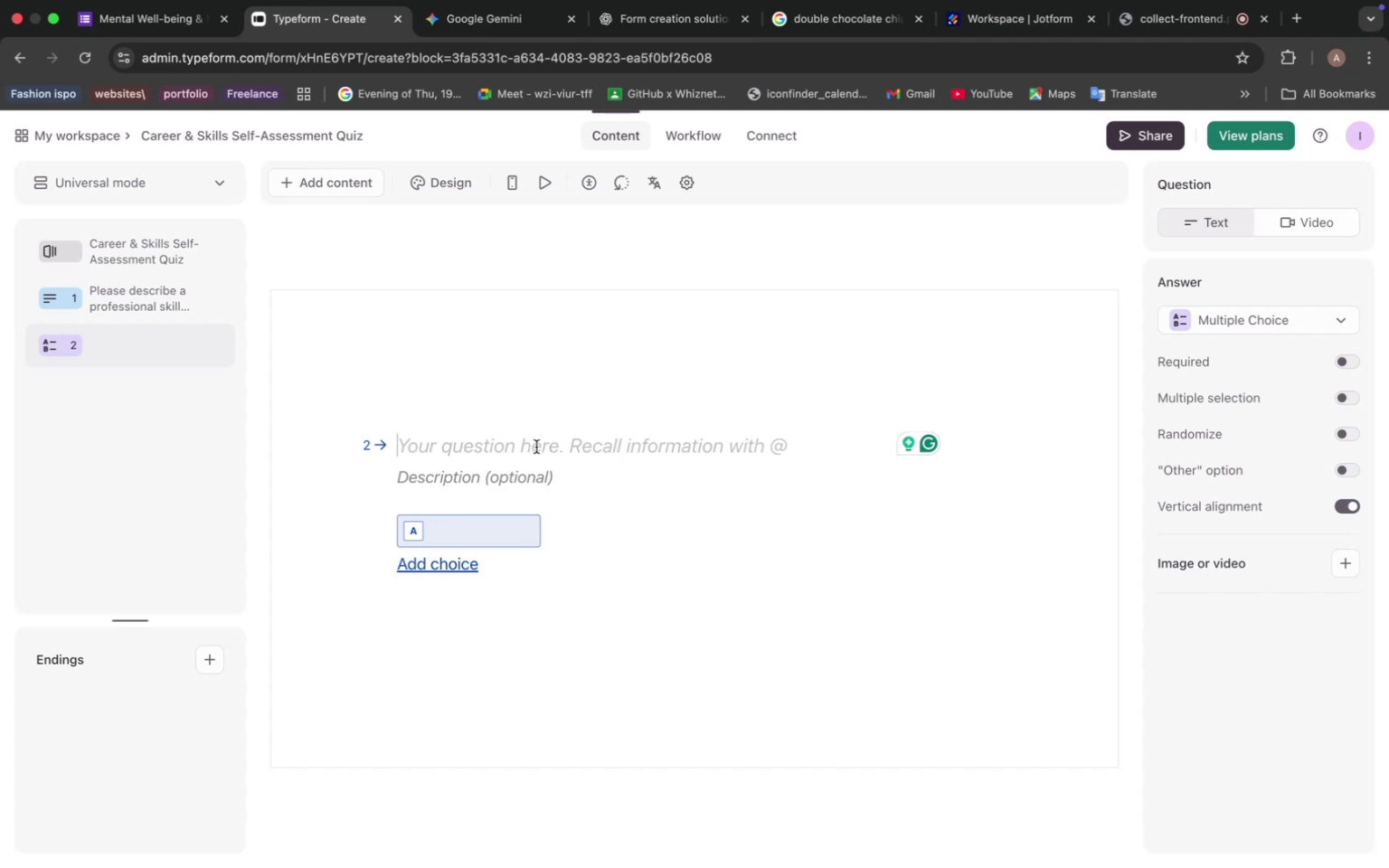 
key(Meta+V)
 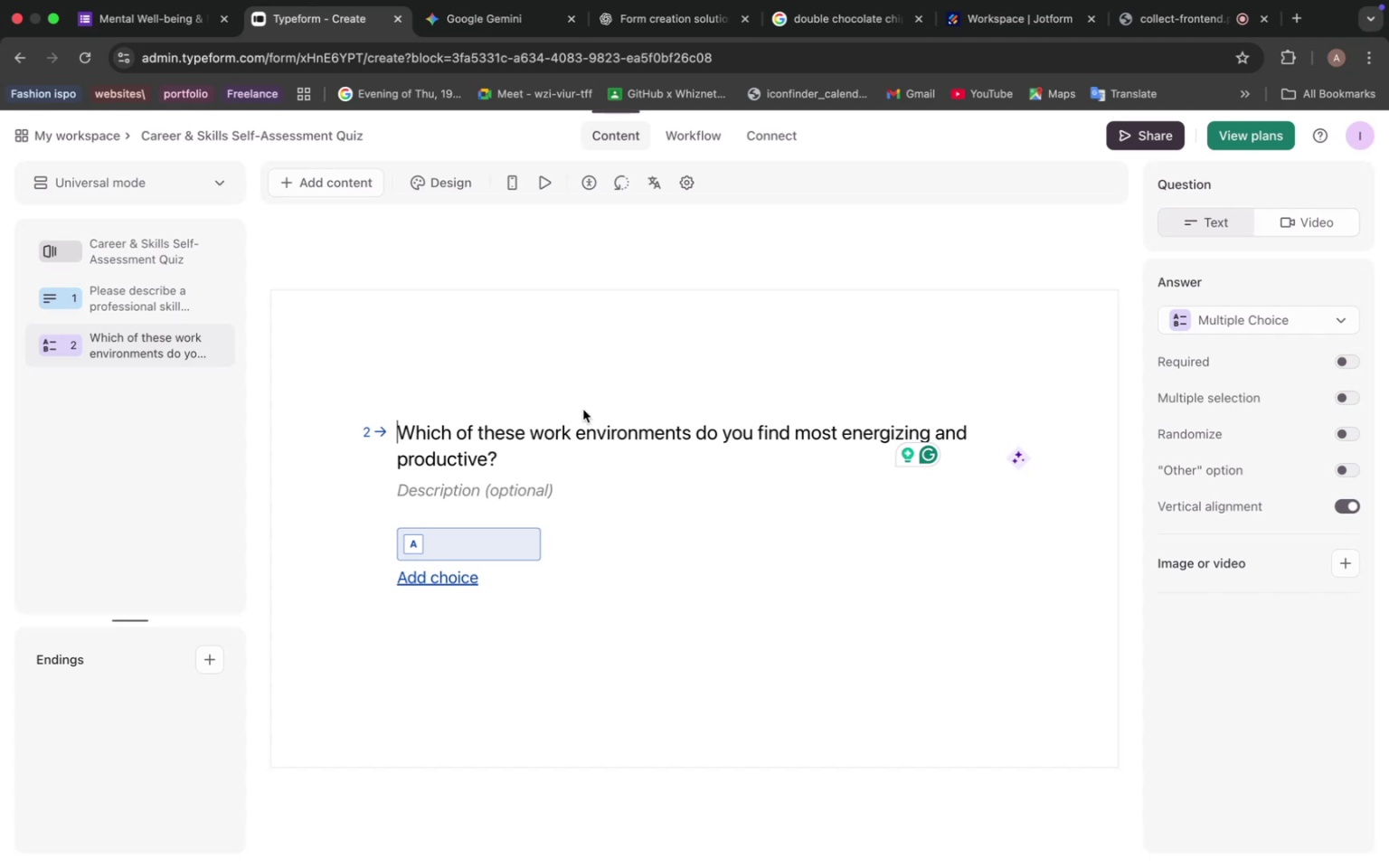 
wait(36.39)
 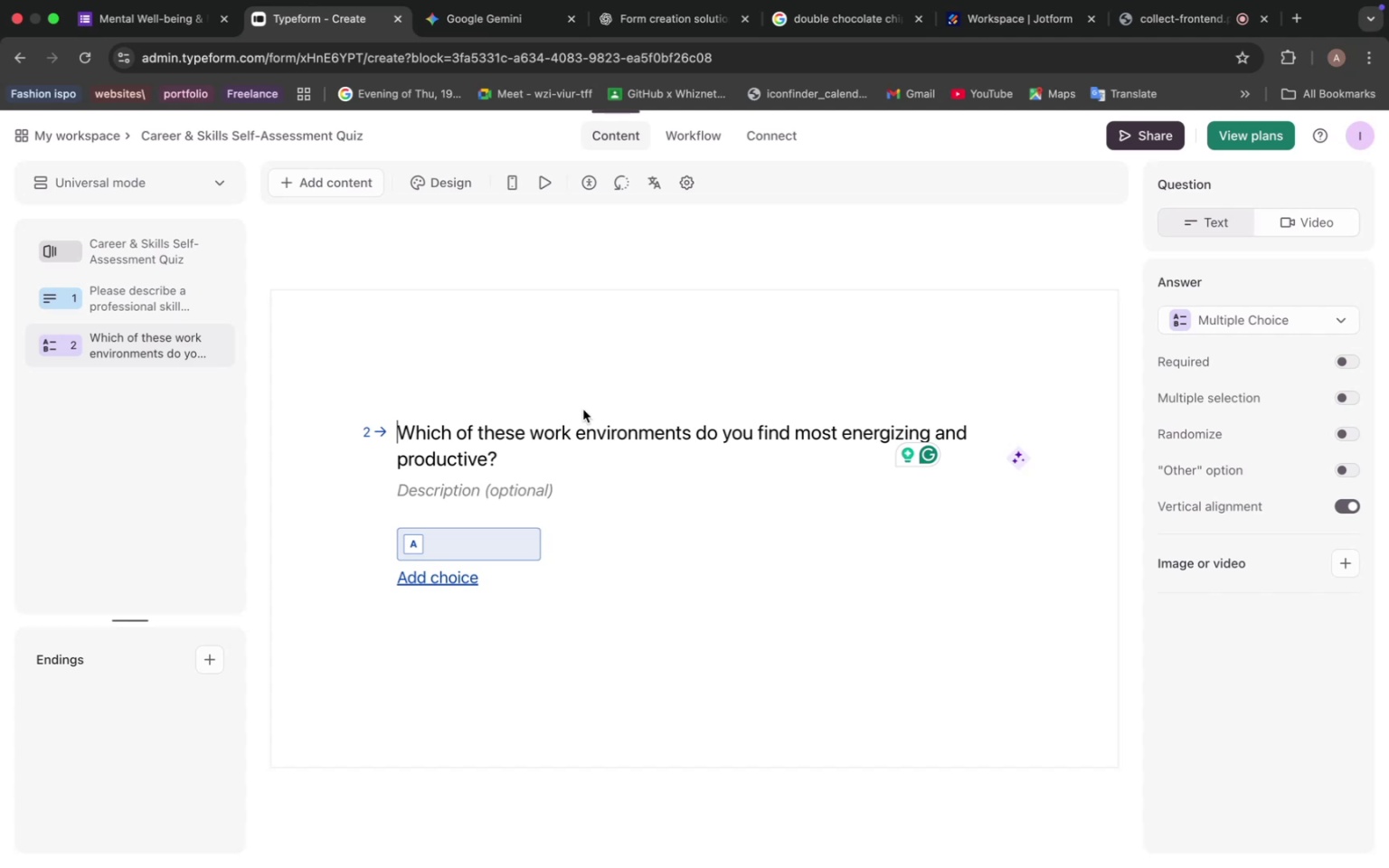 
double_click([522, 539])
 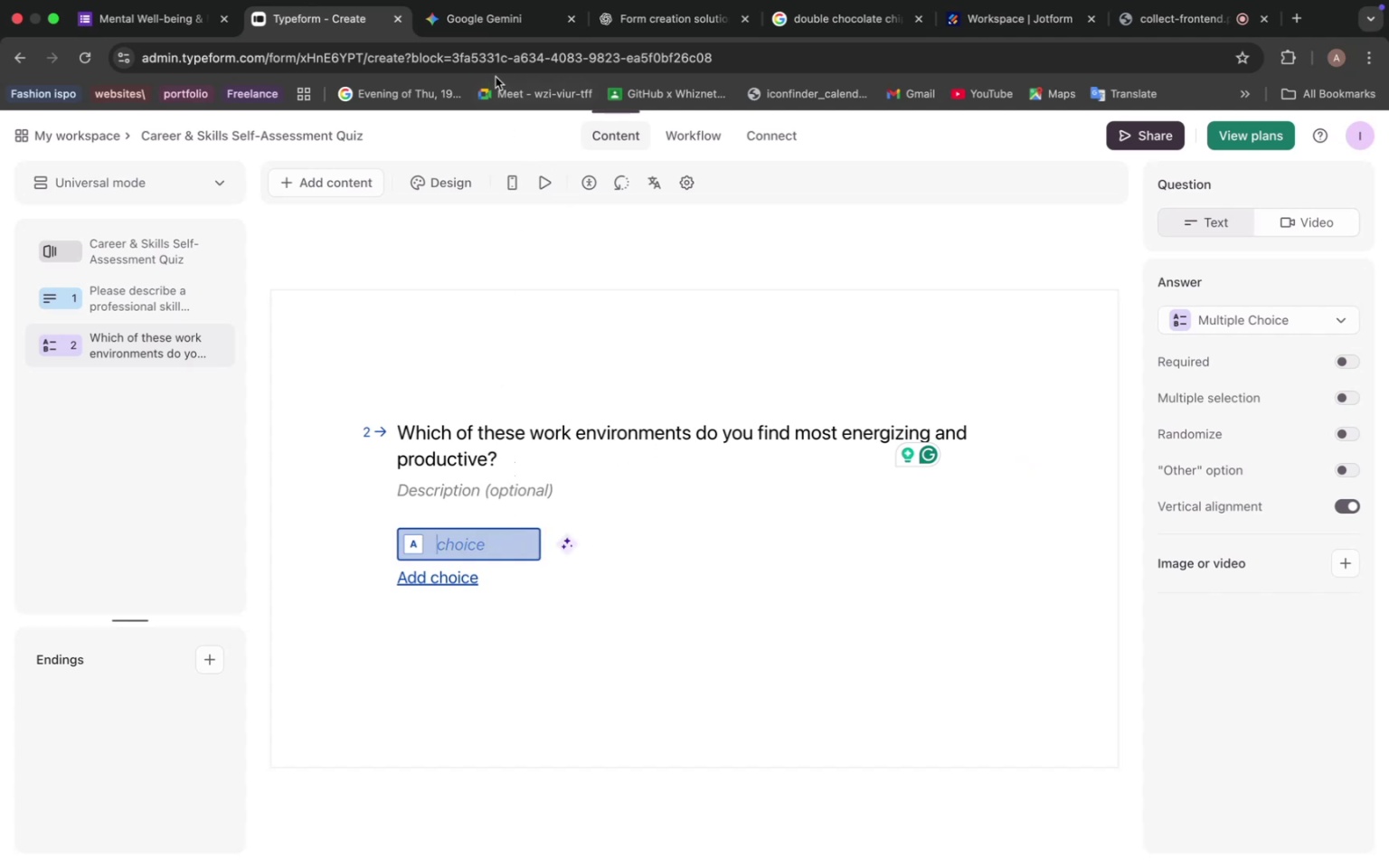 
left_click([483, 19])
 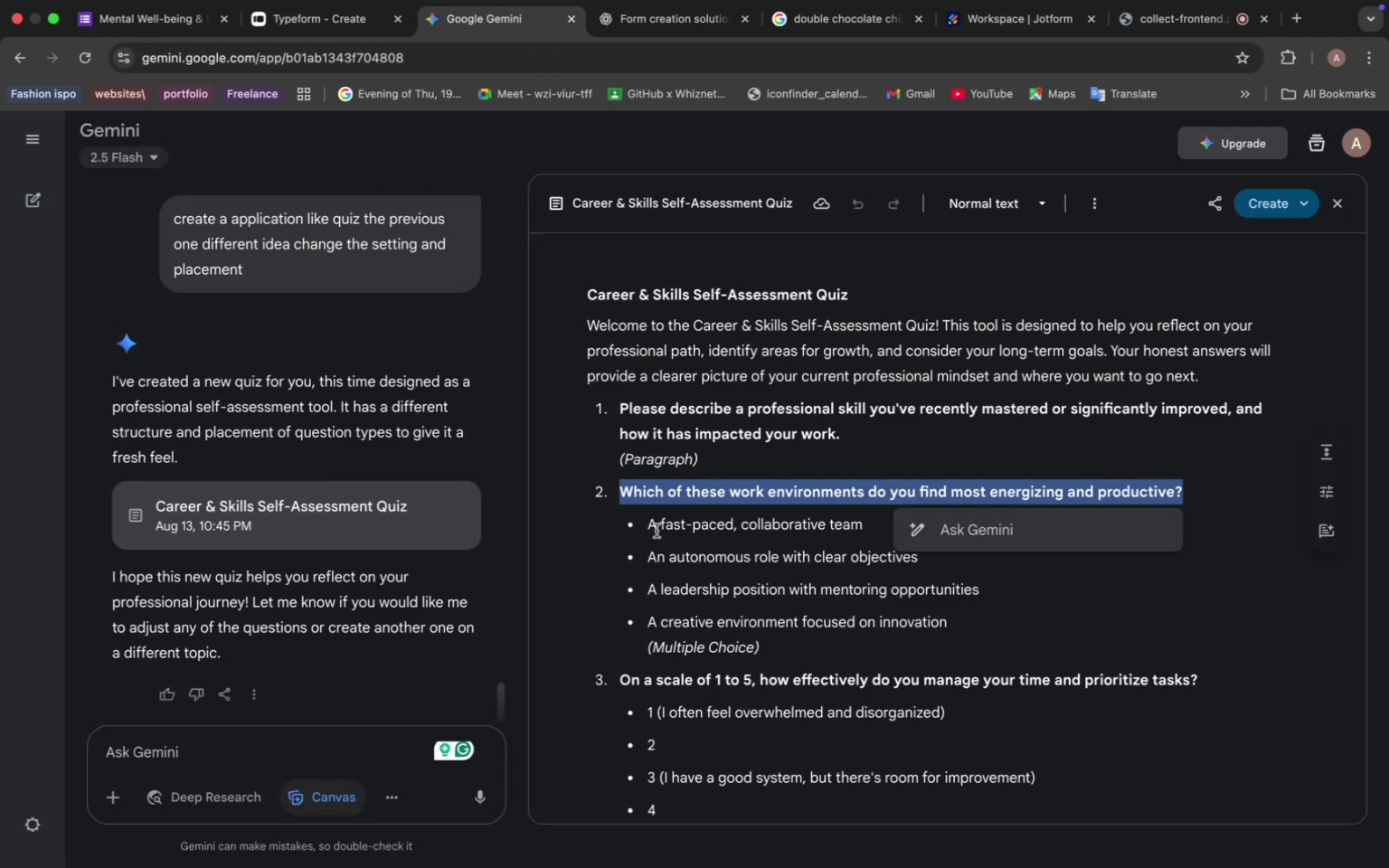 
left_click_drag(start_coordinate=[648, 528], to_coordinate=[900, 542])
 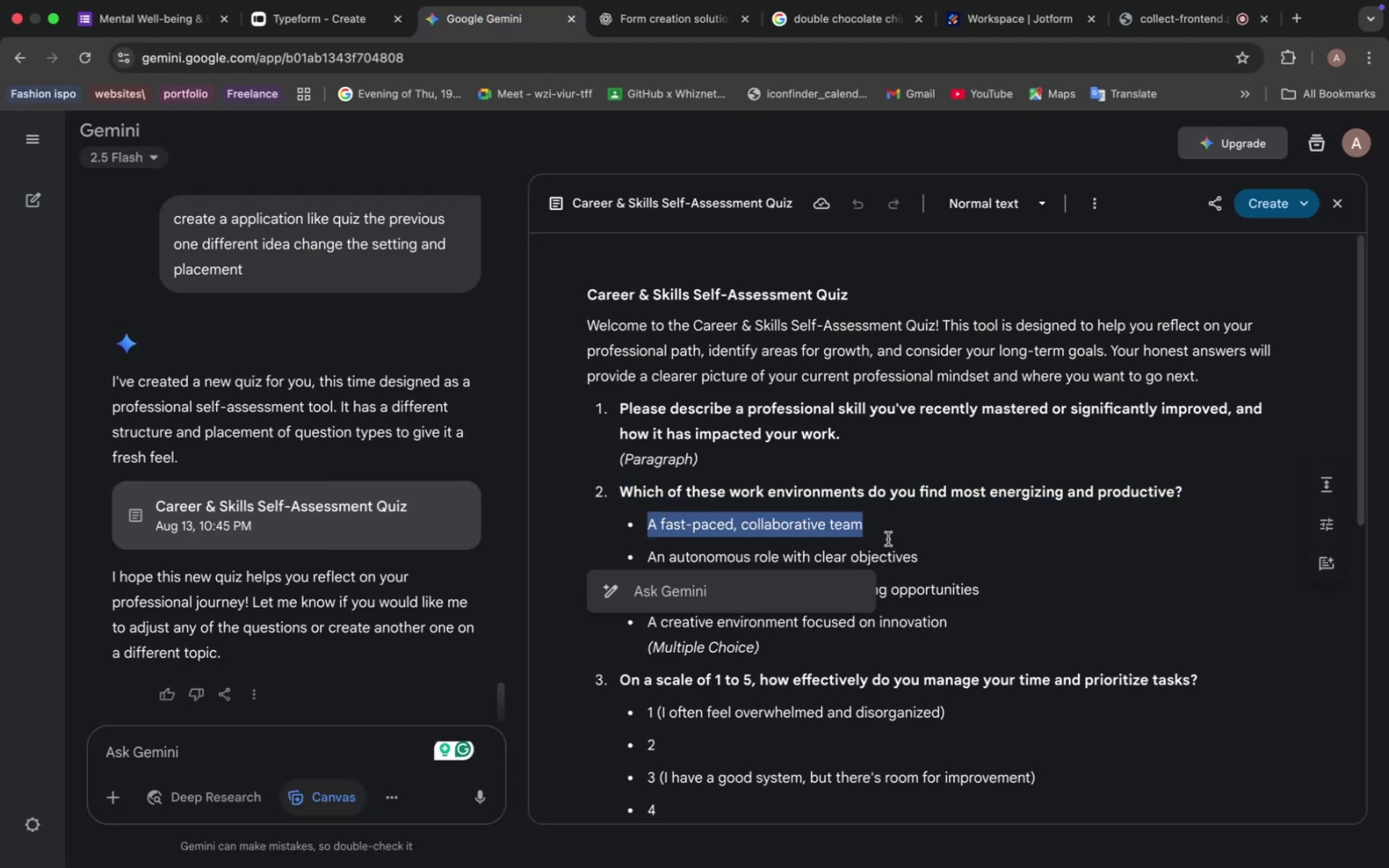 
key(Meta+C)
 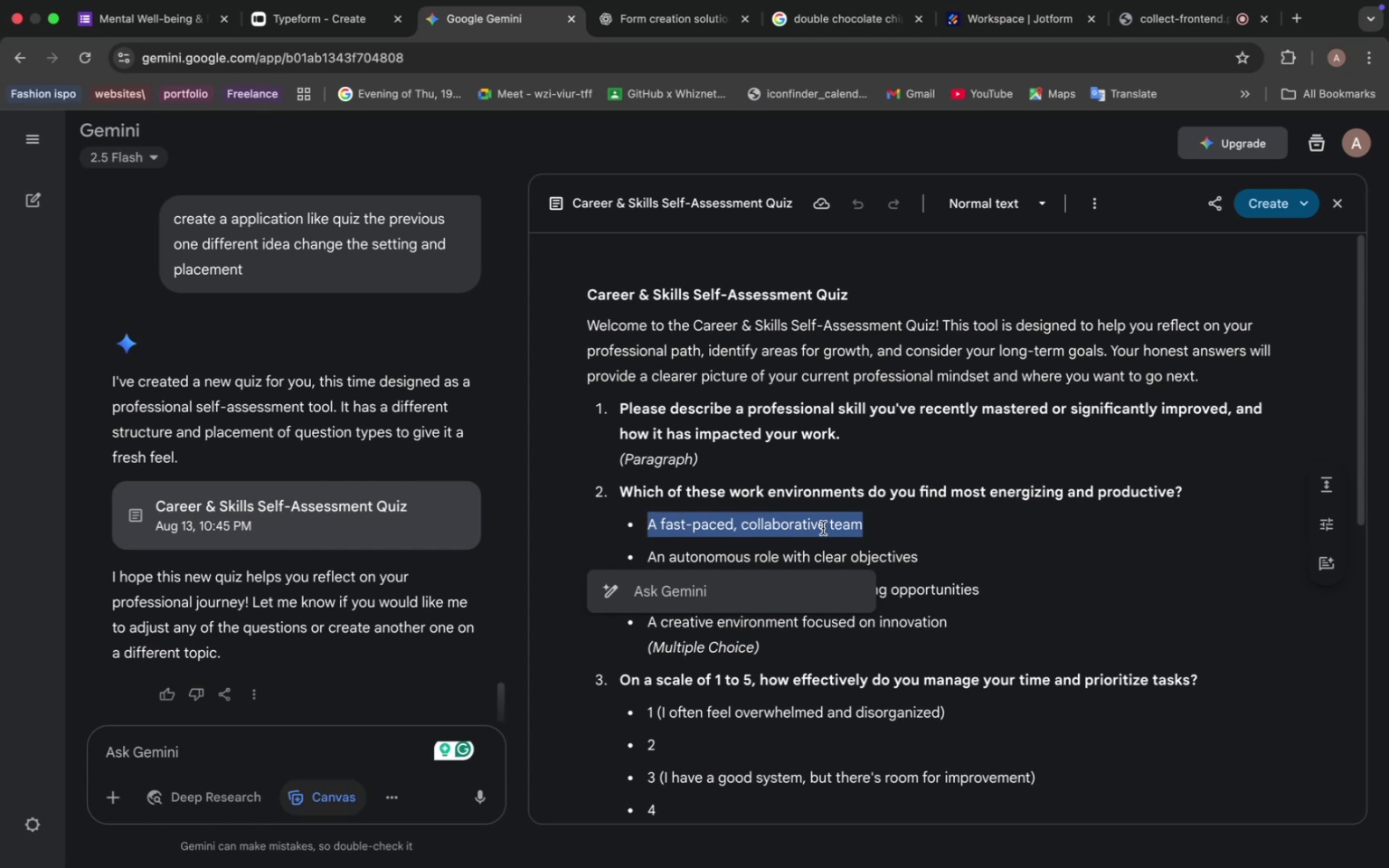 
wait(7.8)
 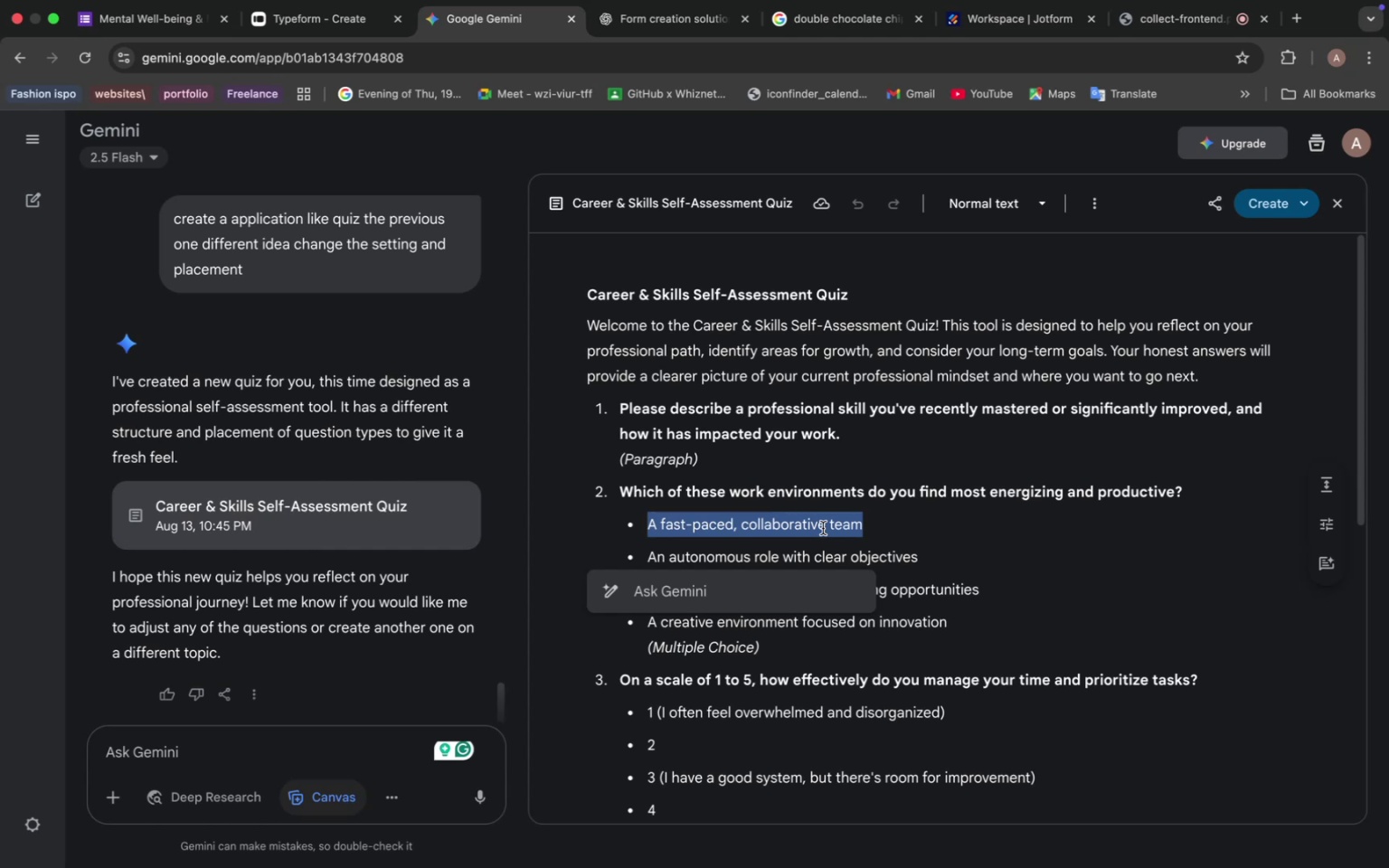 
left_click([354, 28])
 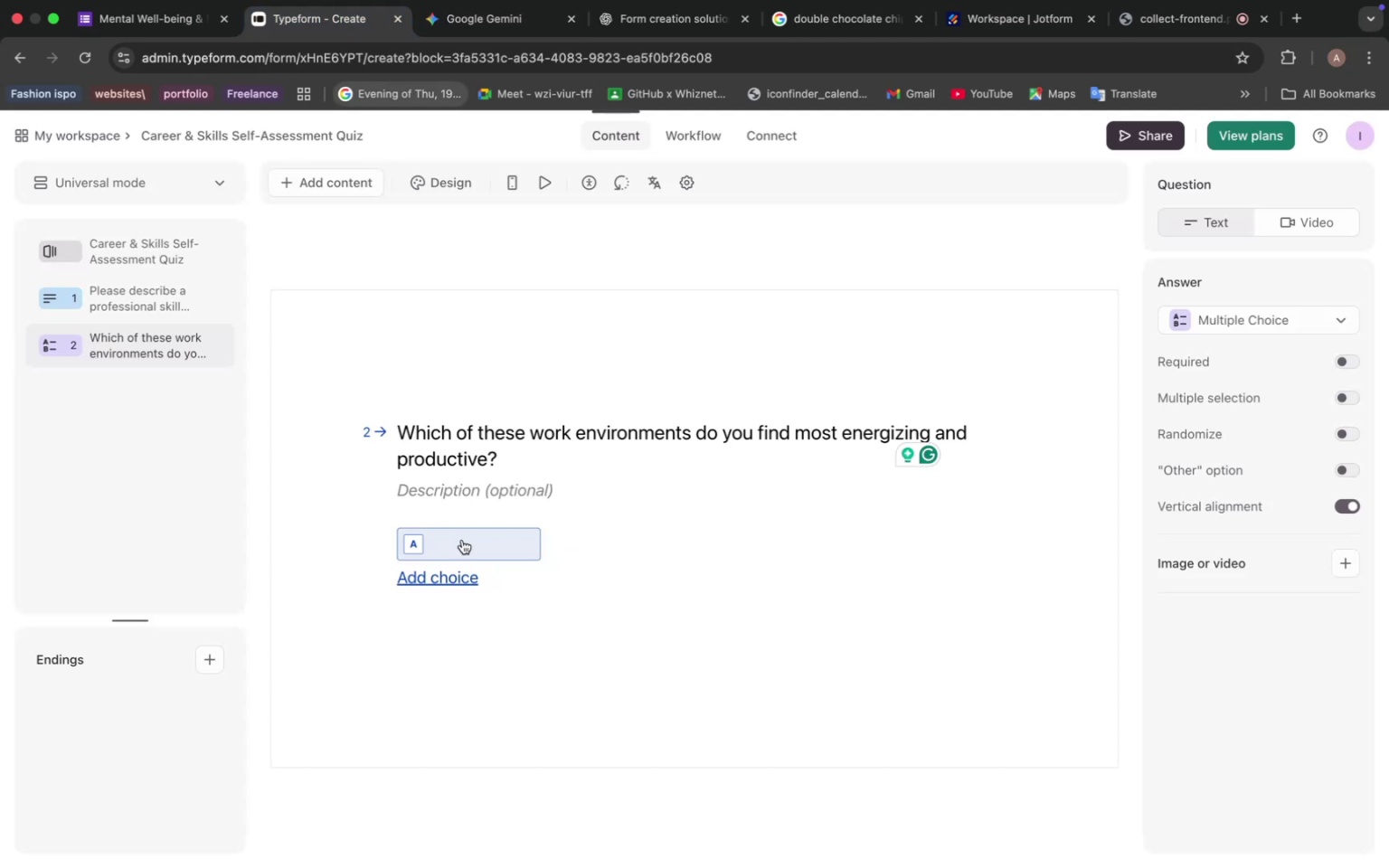 
left_click([462, 540])
 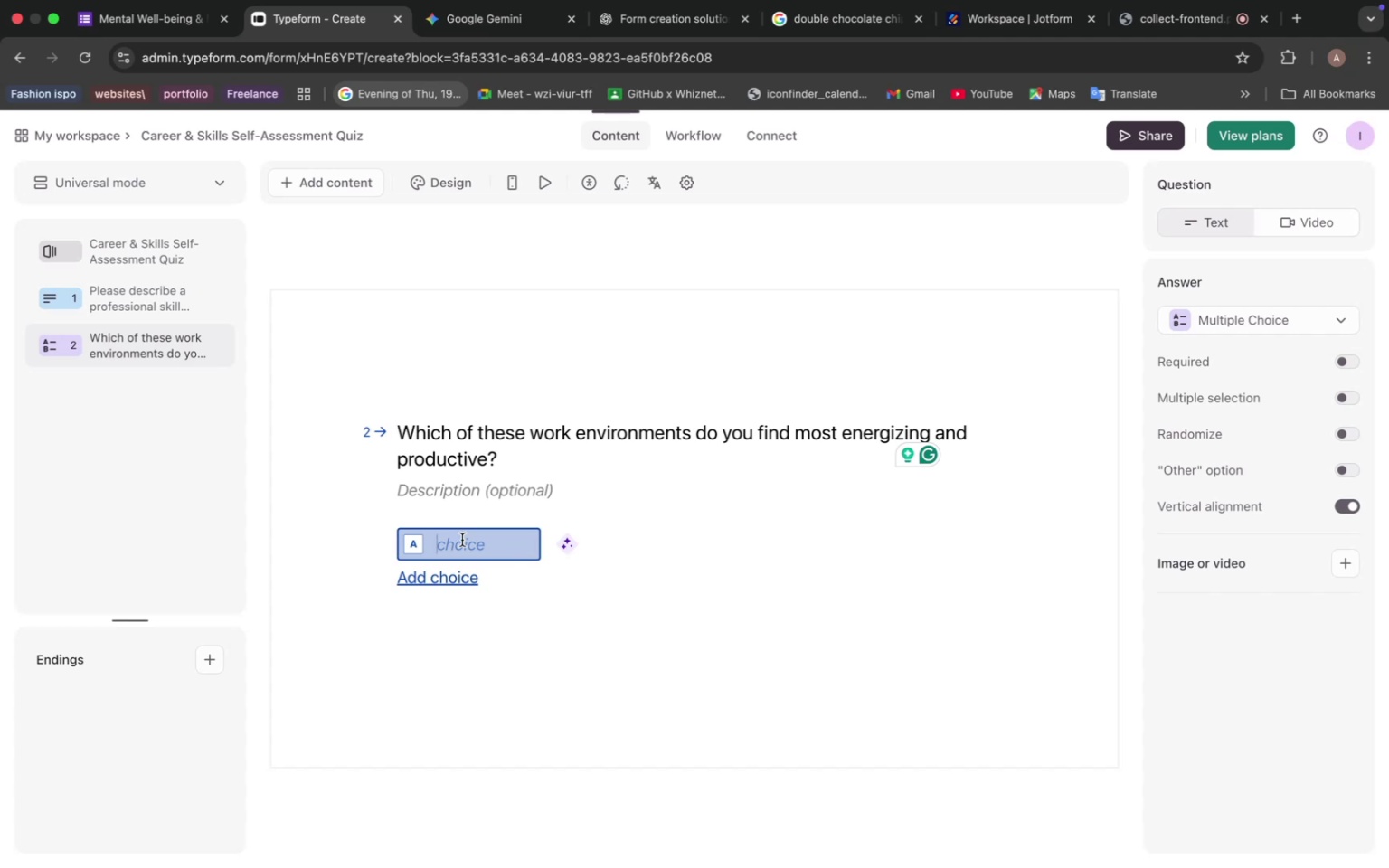 
key(Meta+V)
 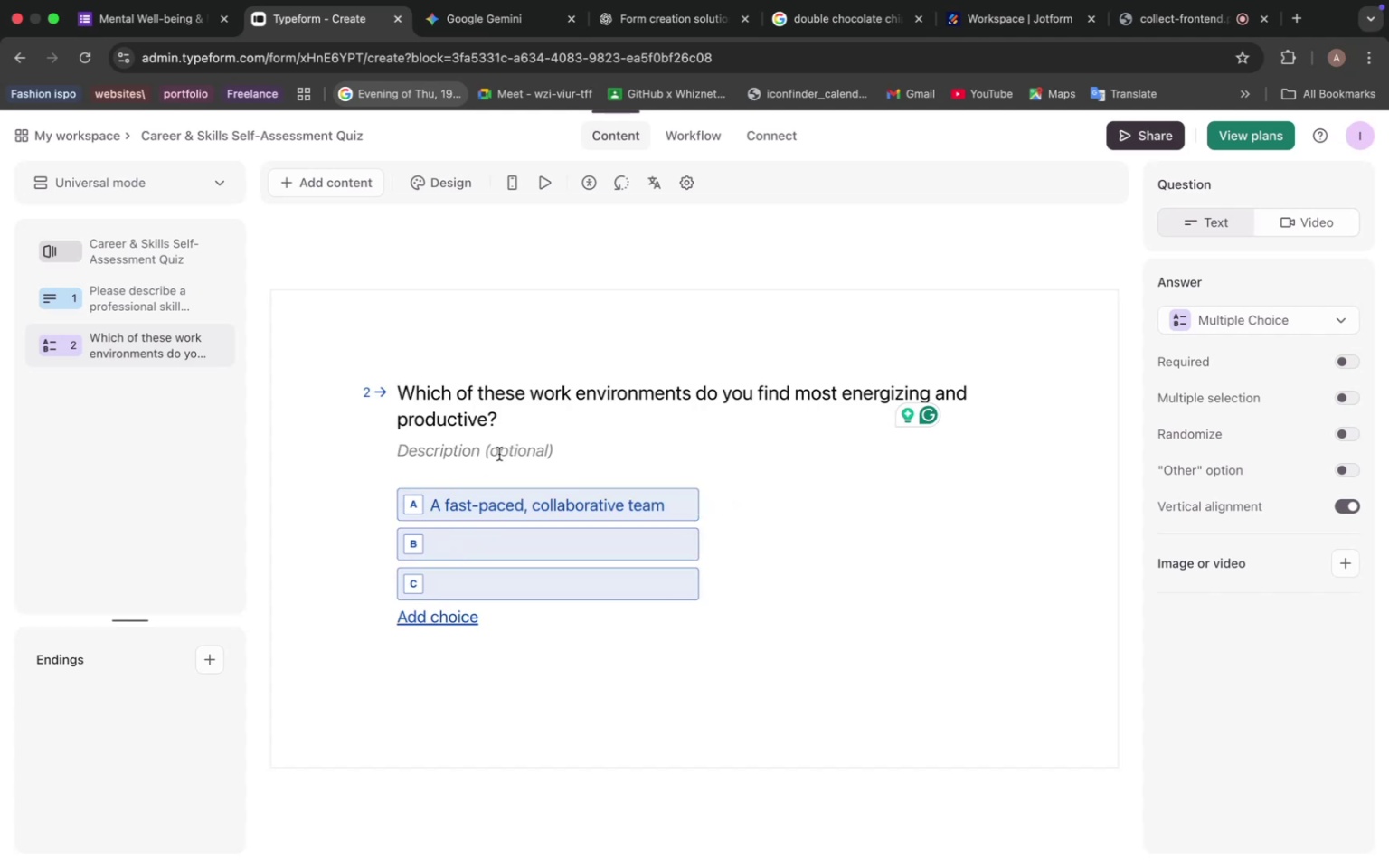 
wait(10.07)
 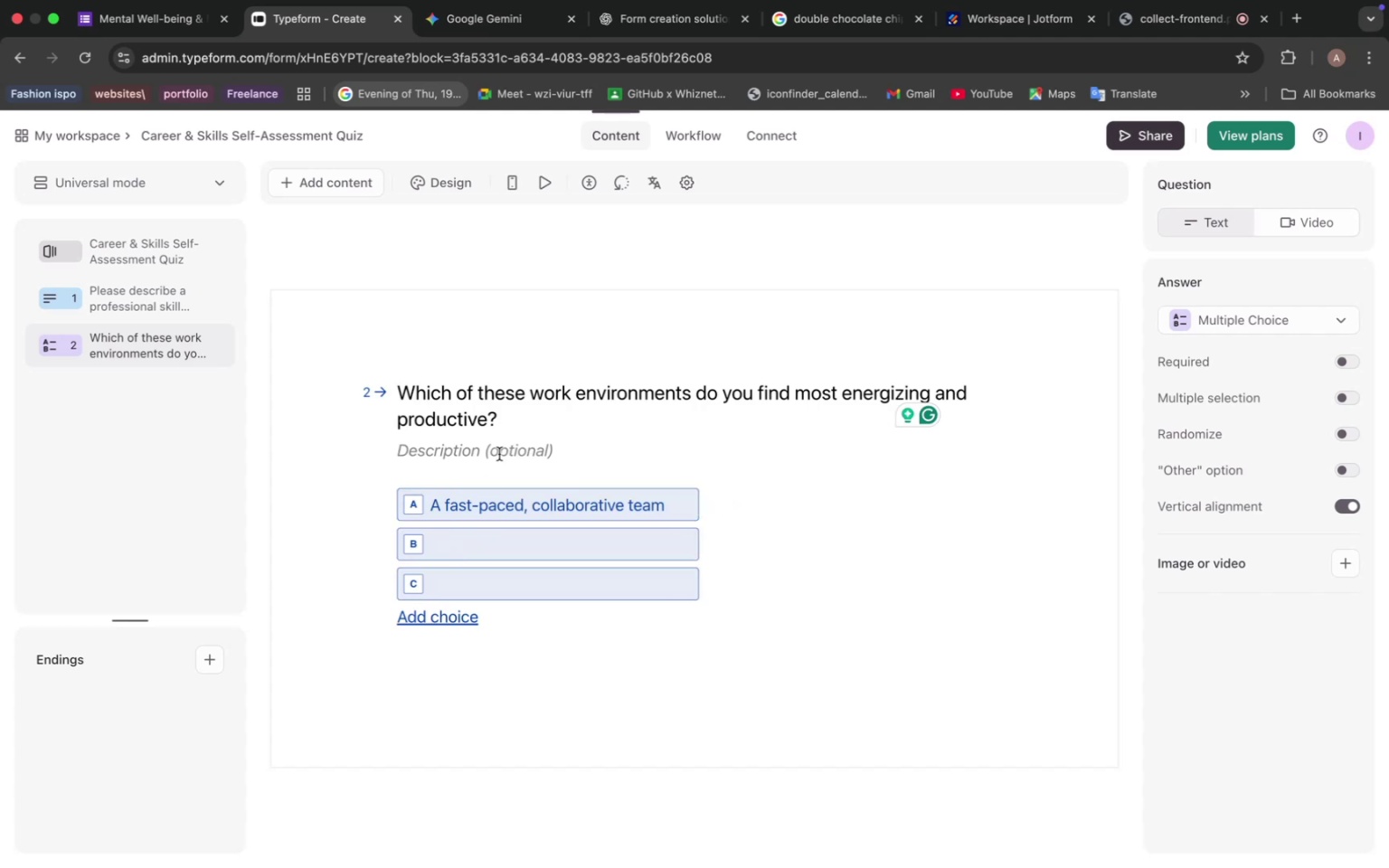 
left_click([488, 18])
 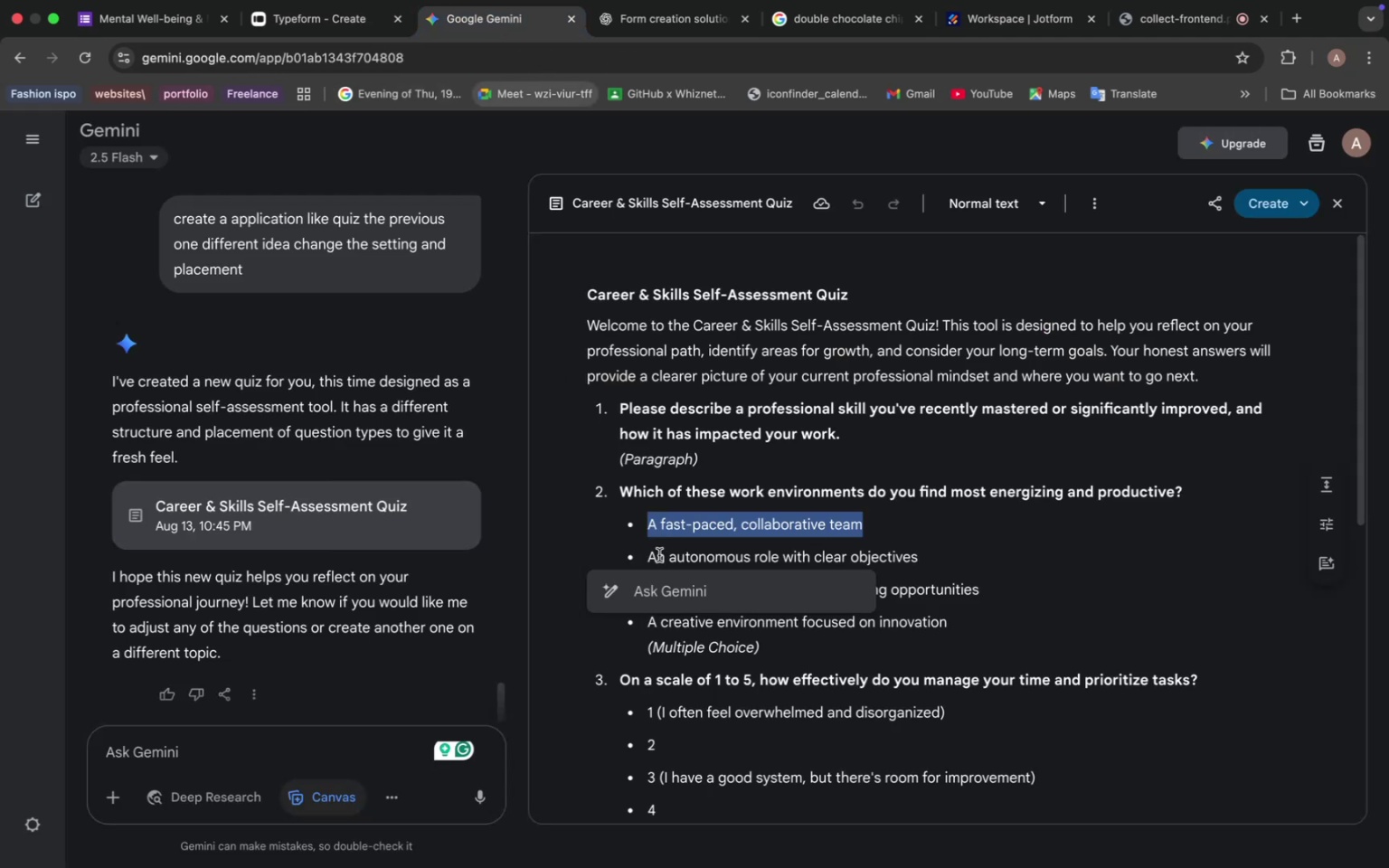 
left_click_drag(start_coordinate=[648, 556], to_coordinate=[953, 547])
 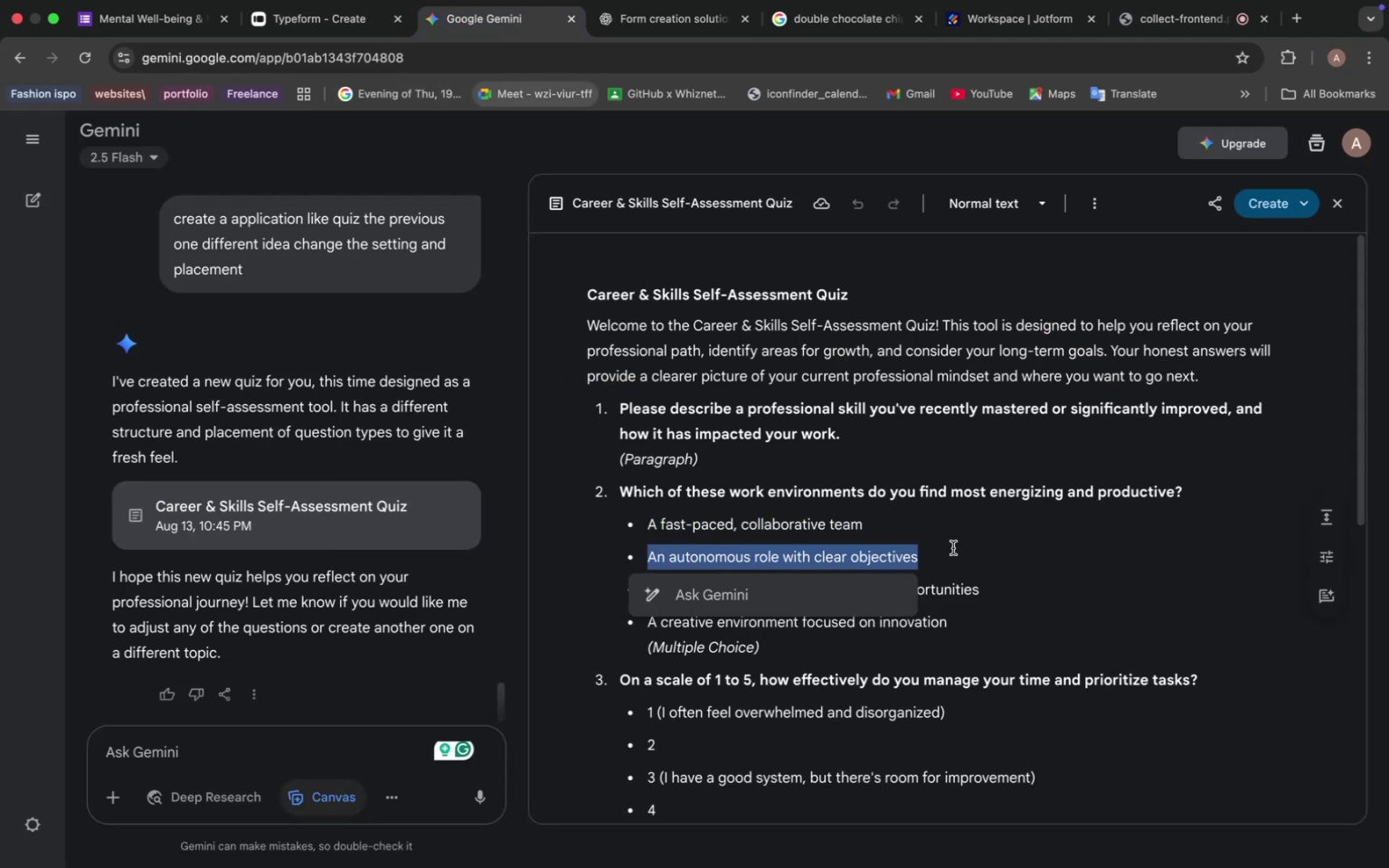 
key(Meta+C)
 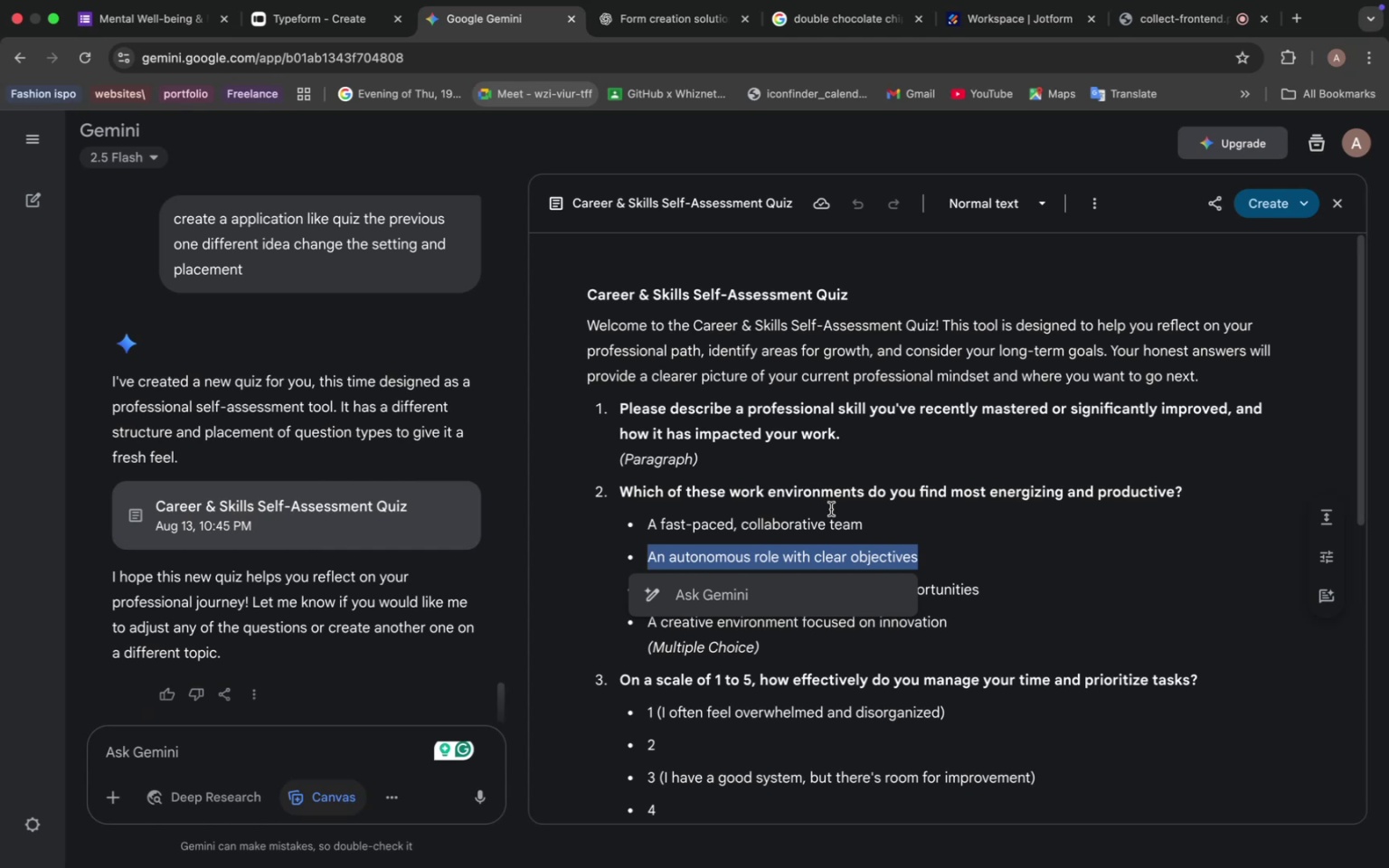 
wait(45.83)
 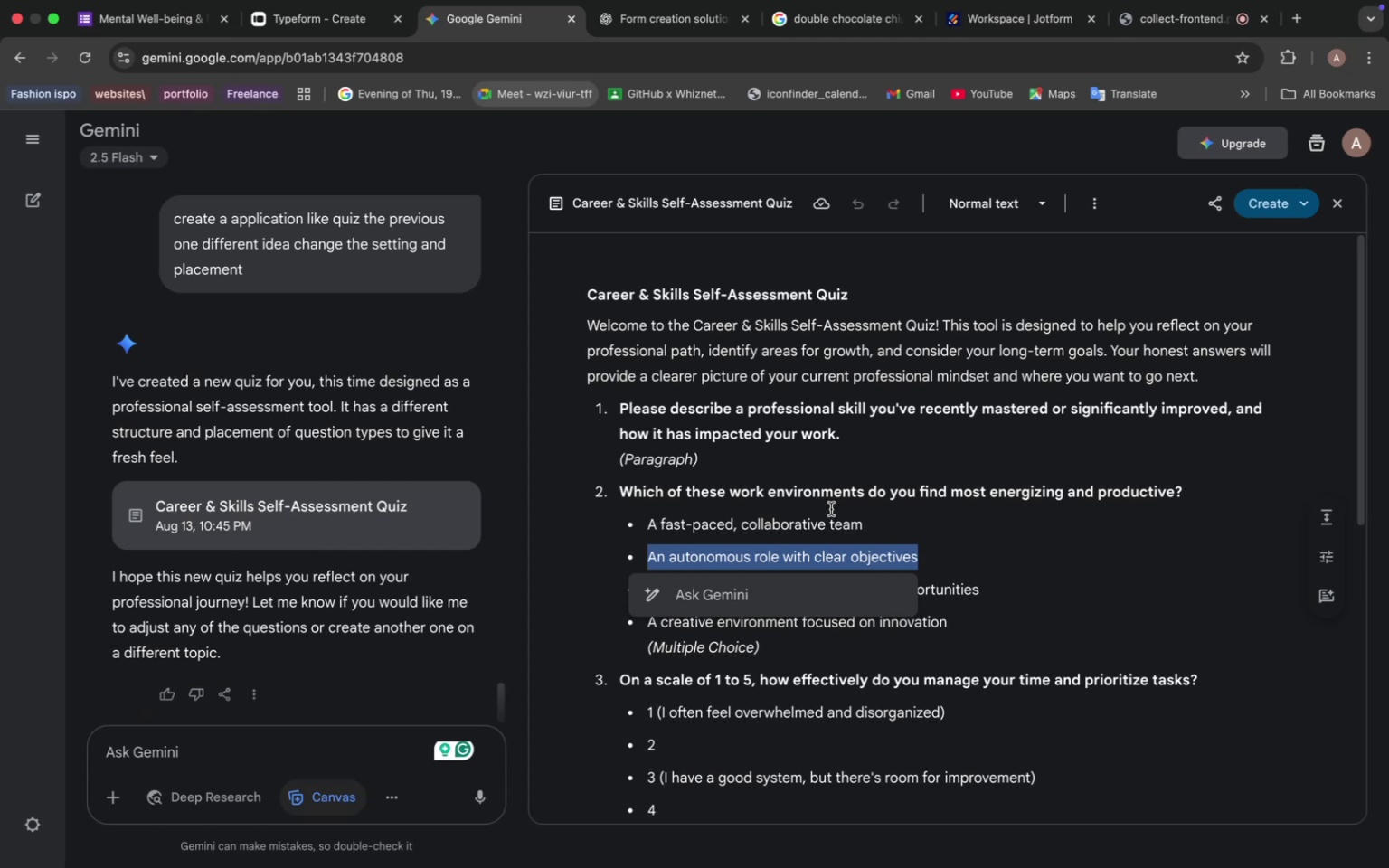 
left_click([338, 28])
 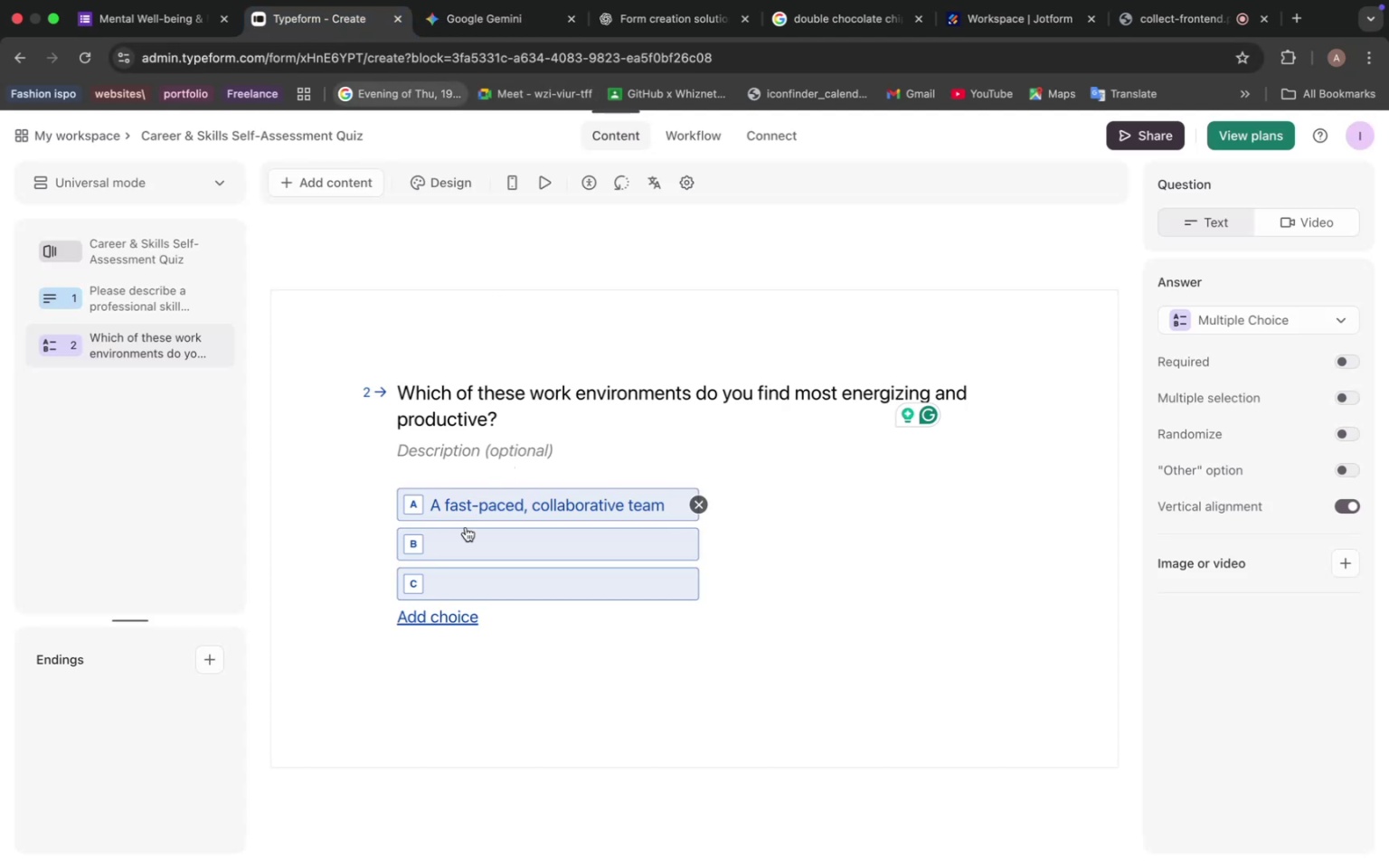 
left_click([468, 556])
 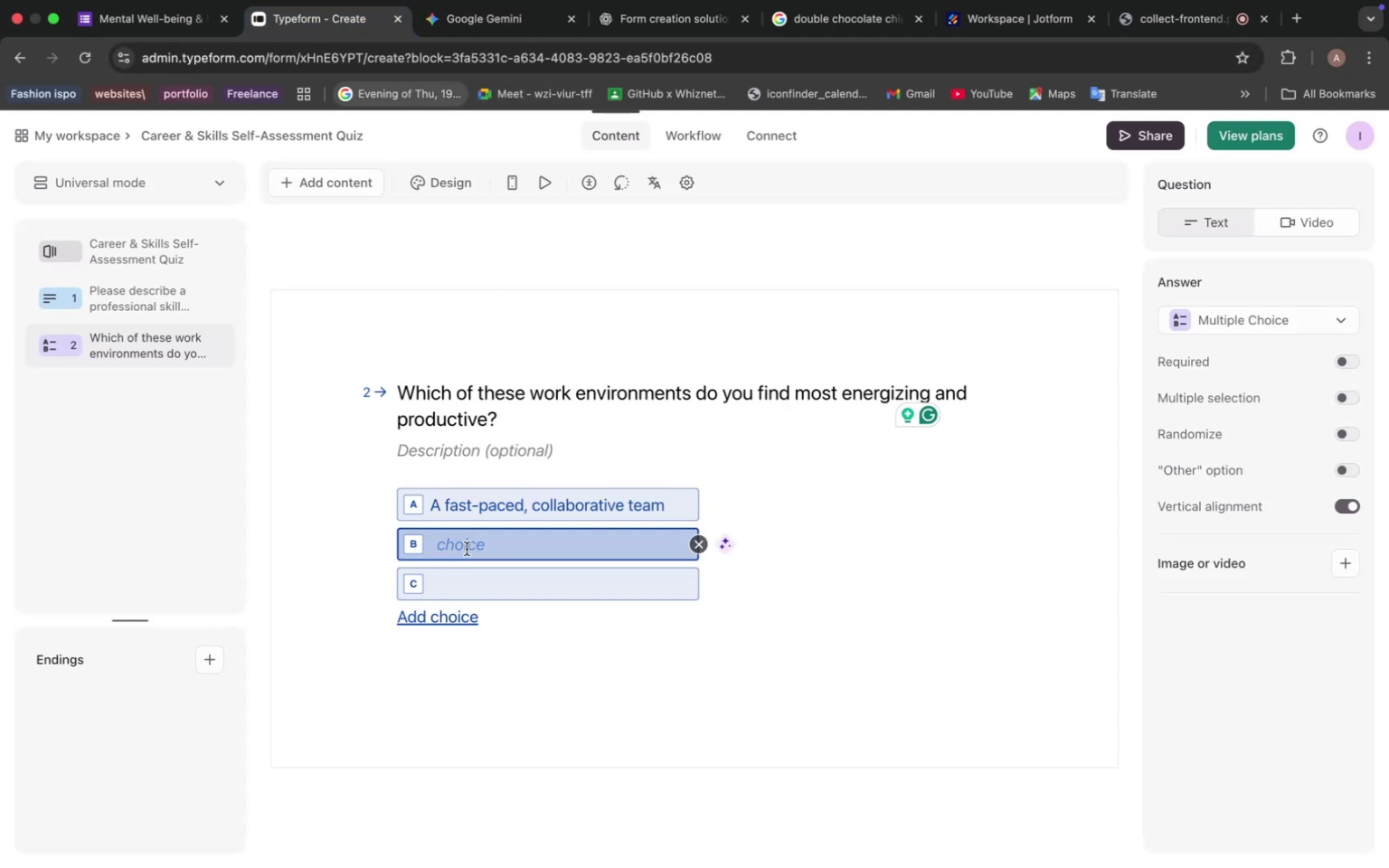 
key(Meta+V)
 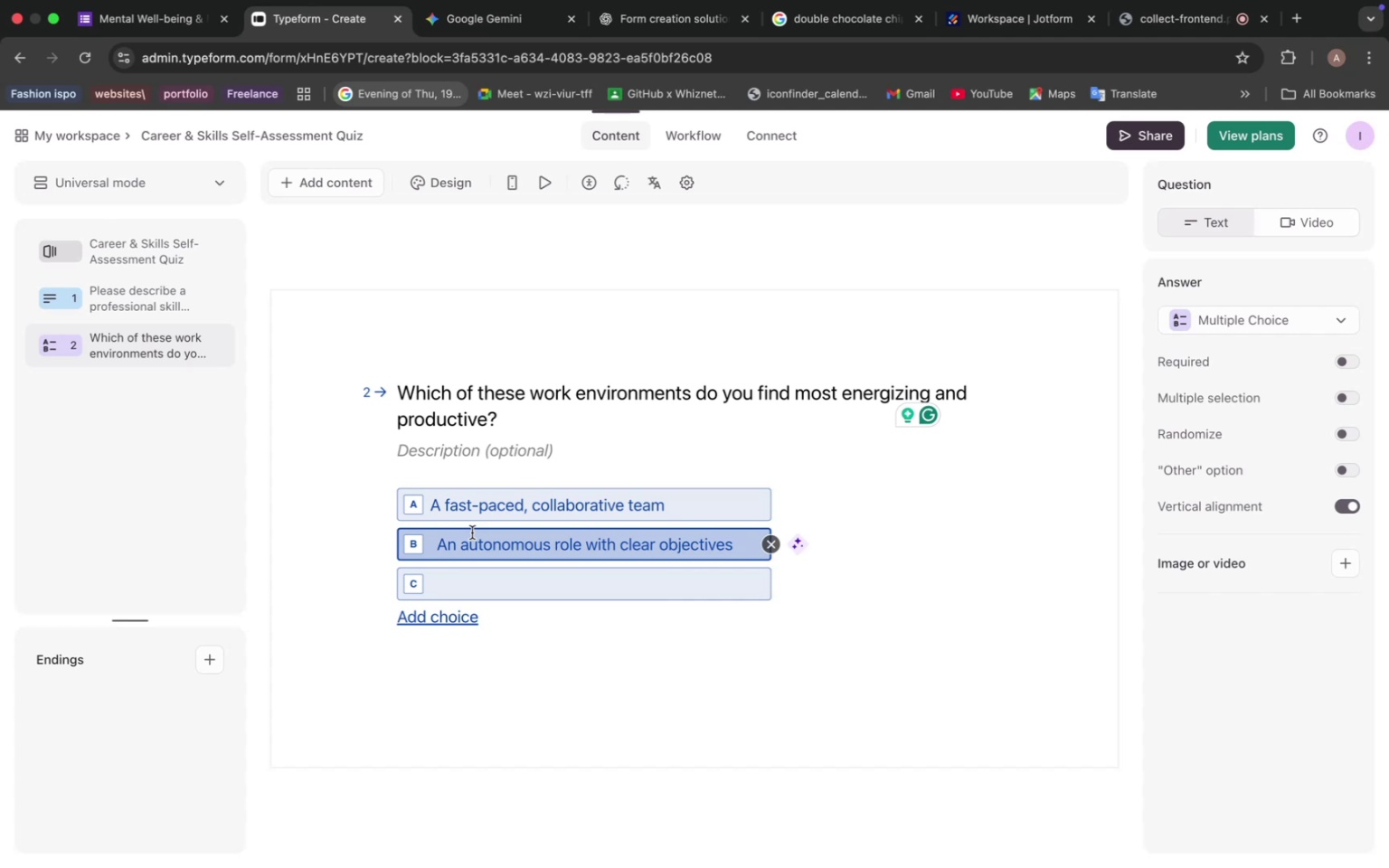 
wait(40.87)
 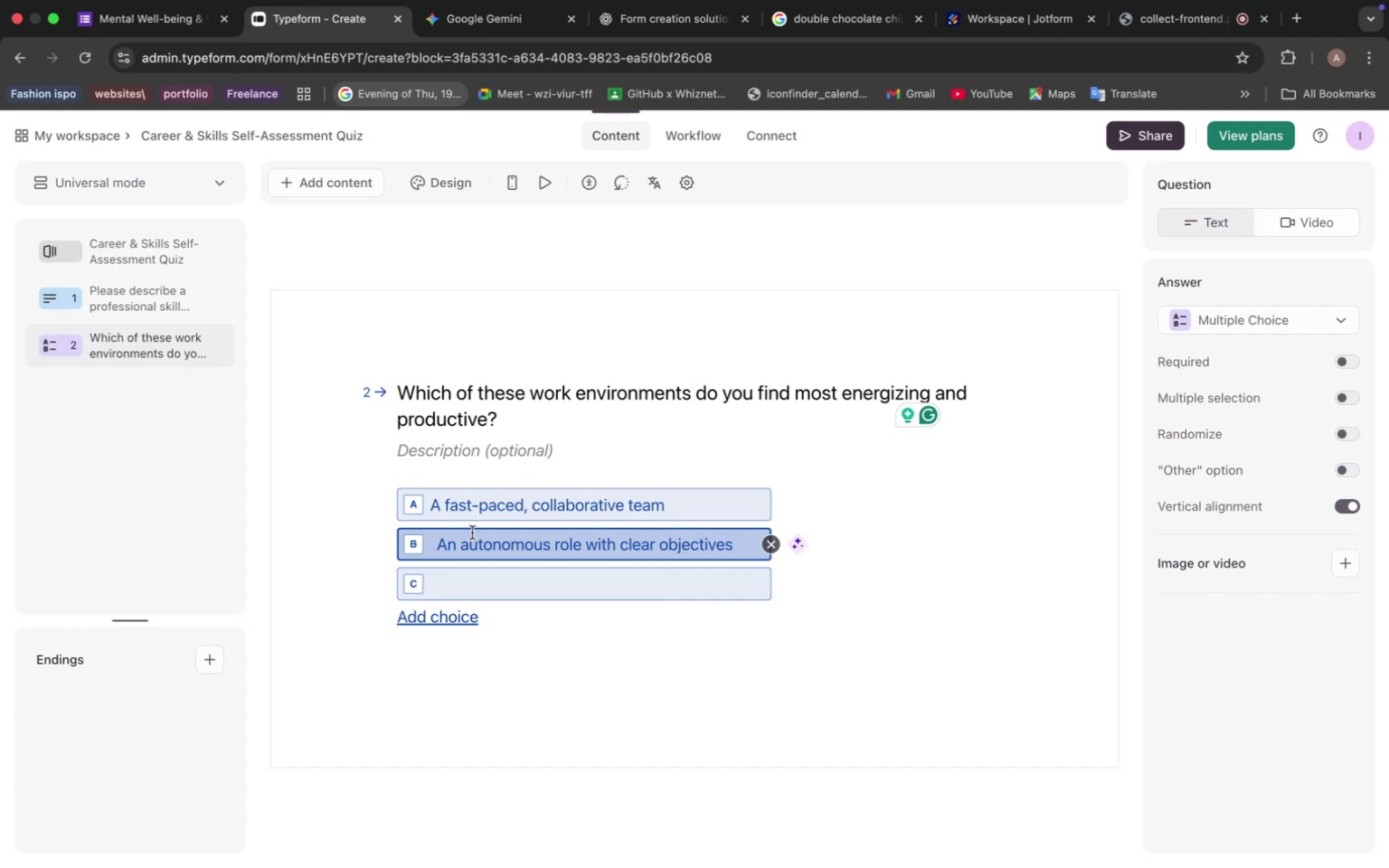 
left_click([480, 19])
 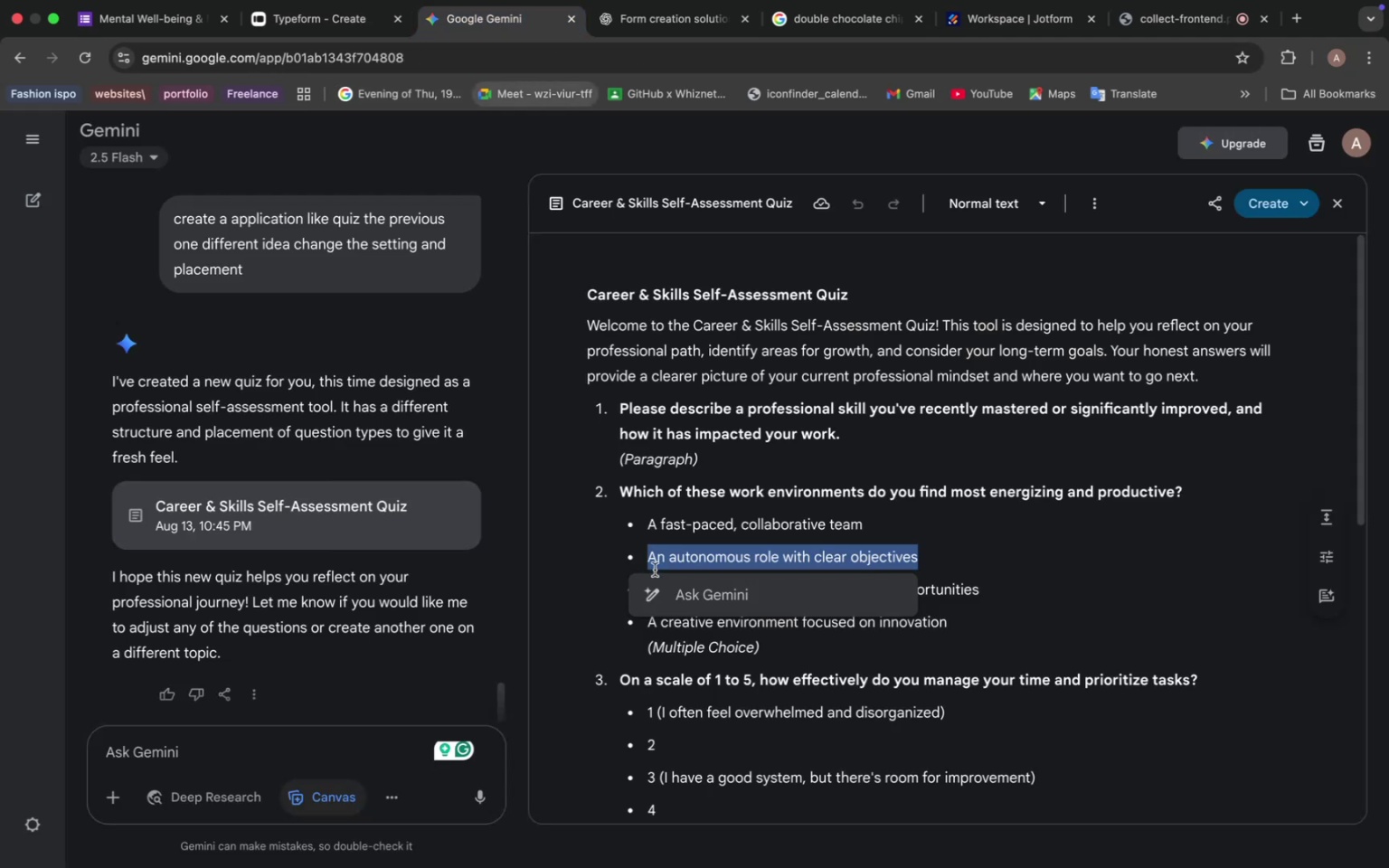 
left_click([659, 546])
 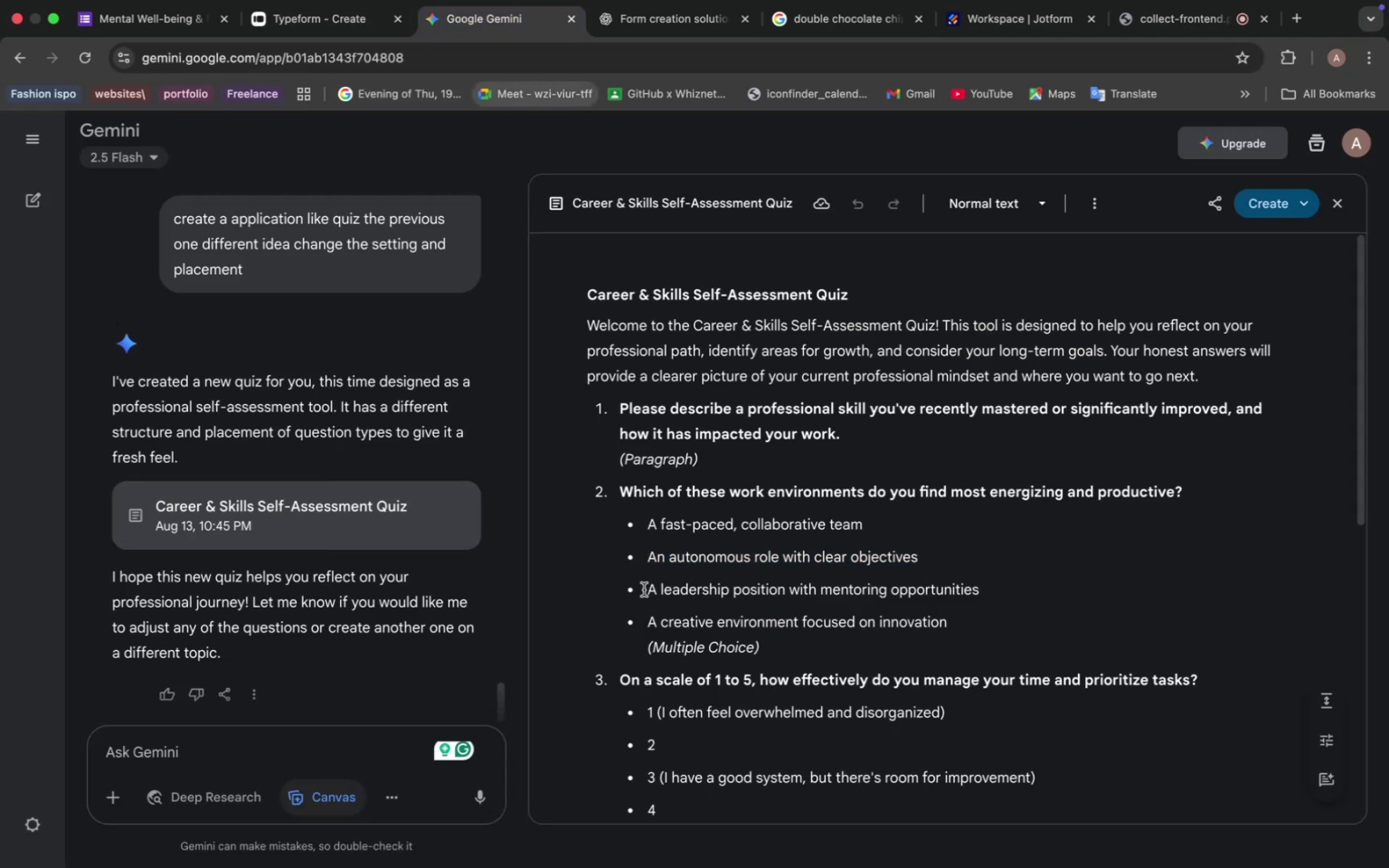 
left_click_drag(start_coordinate=[648, 588], to_coordinate=[1002, 596])
 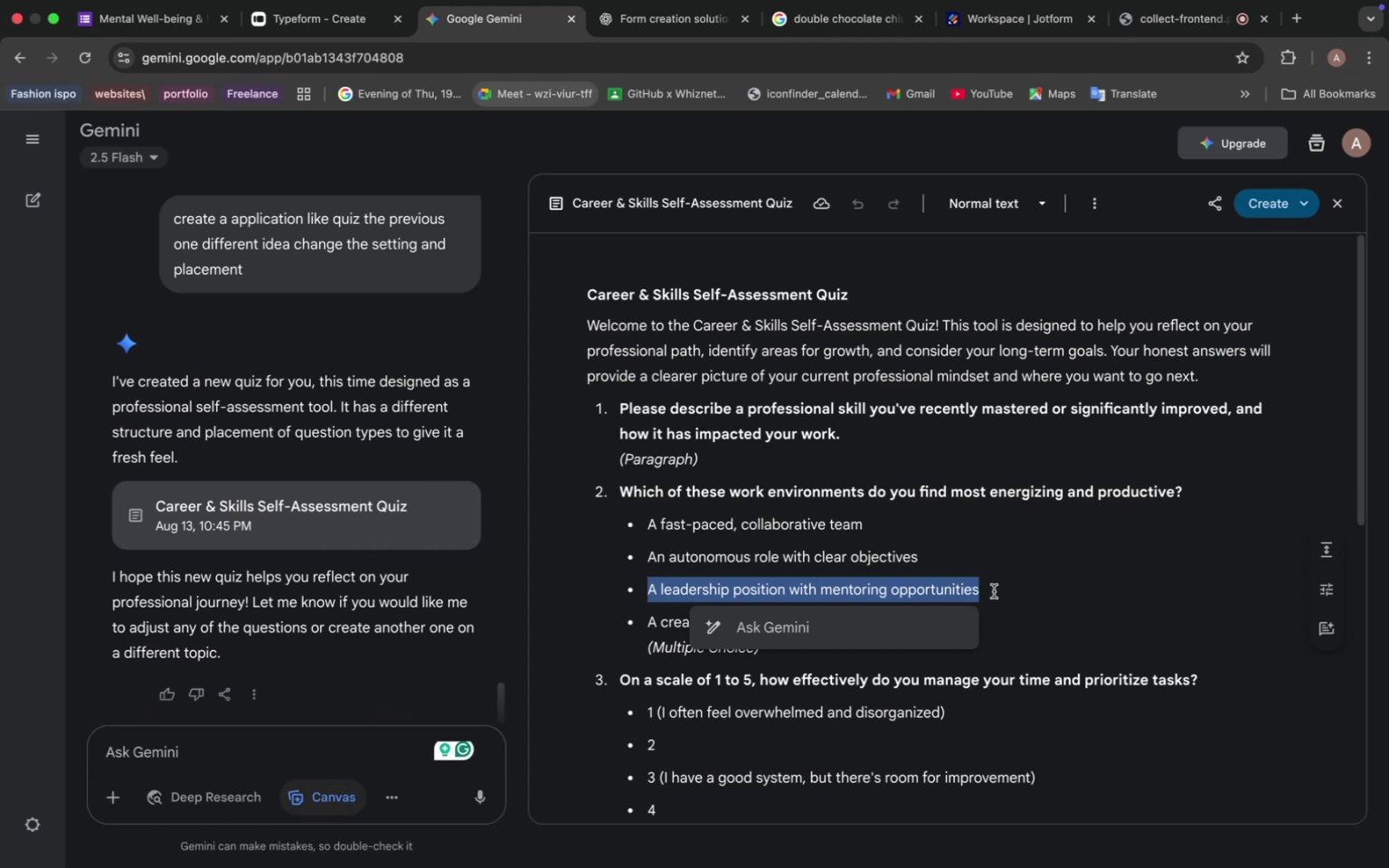 
key(Meta+C)
 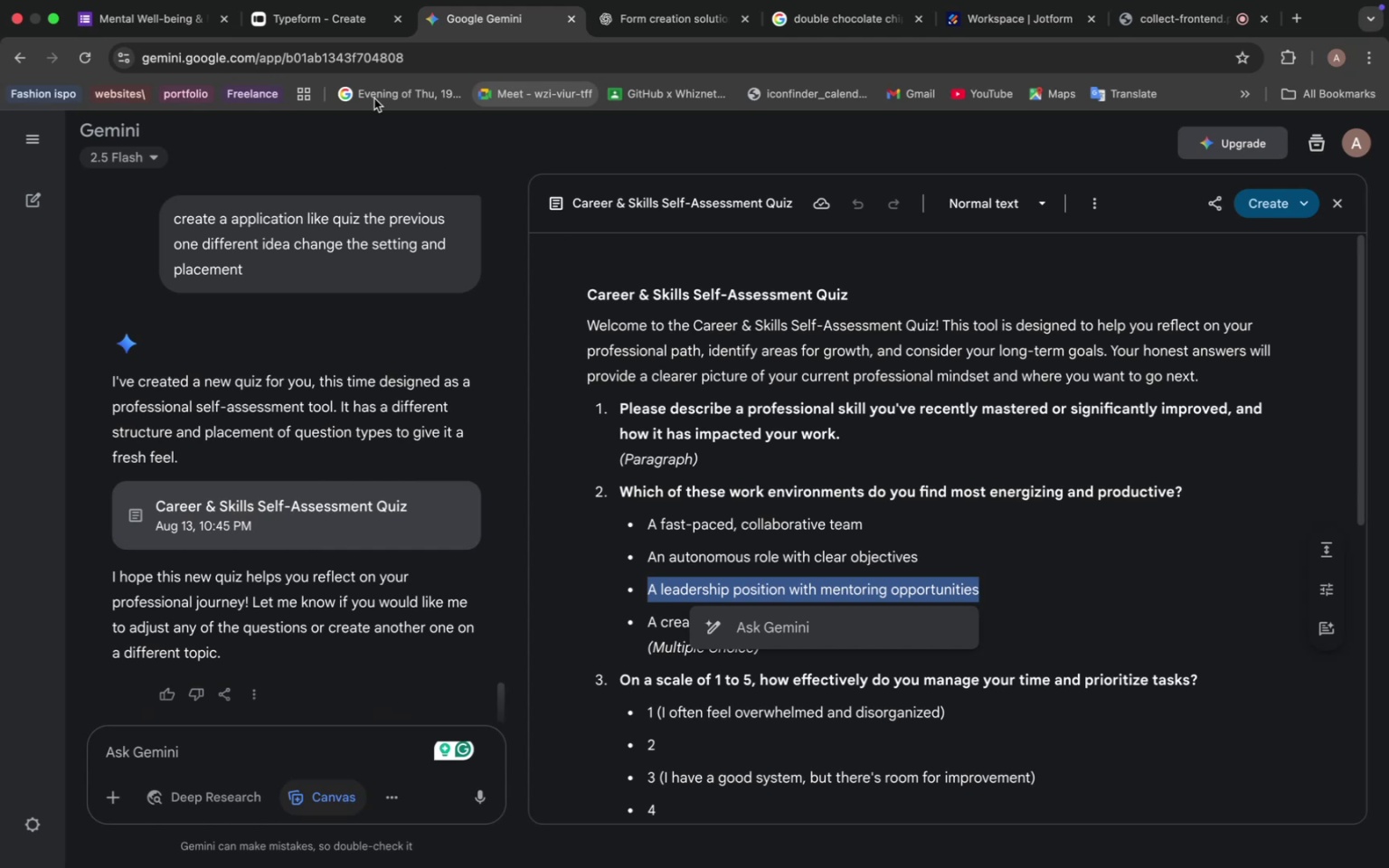 
left_click([341, 27])
 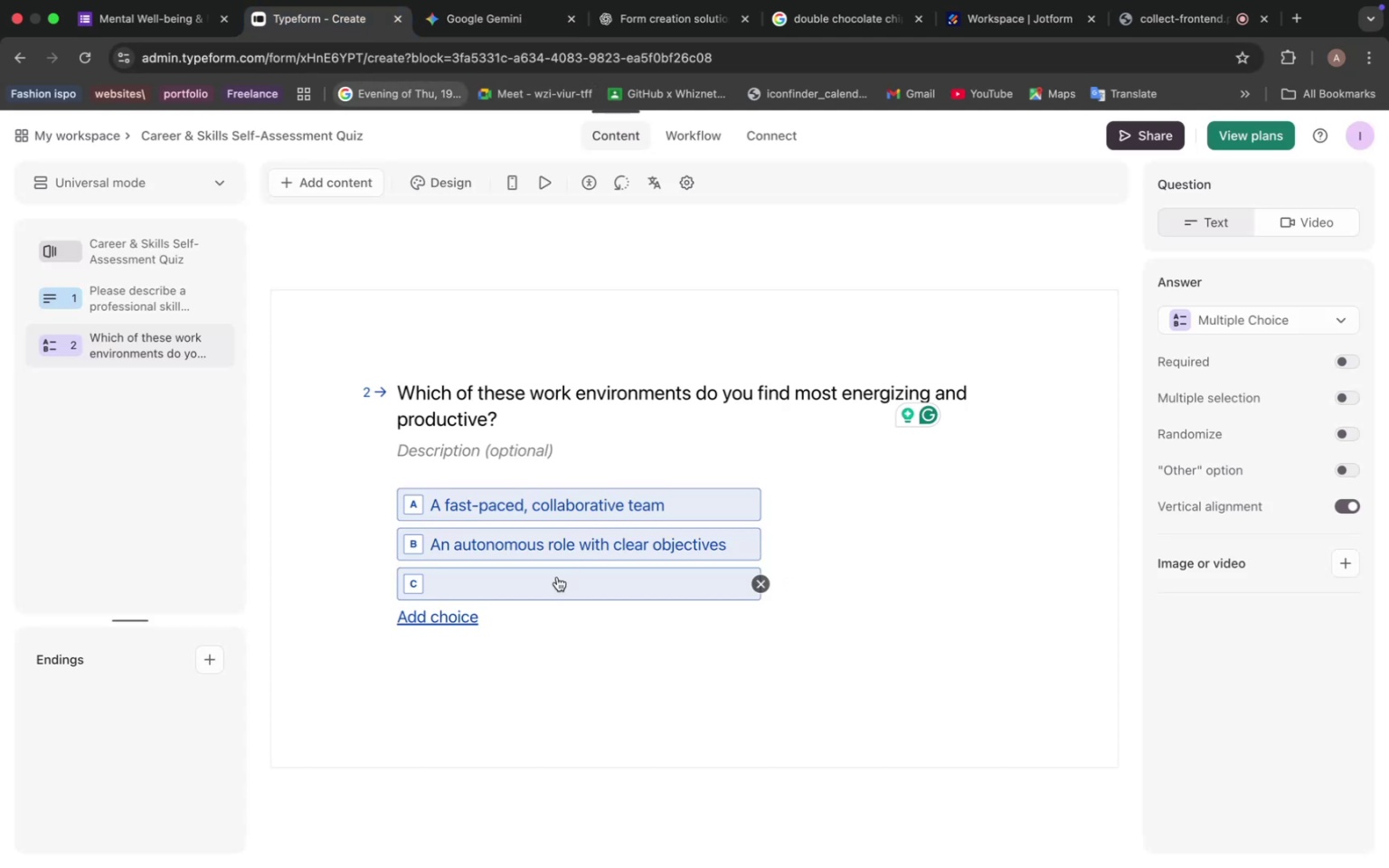 
left_click([511, 580])
 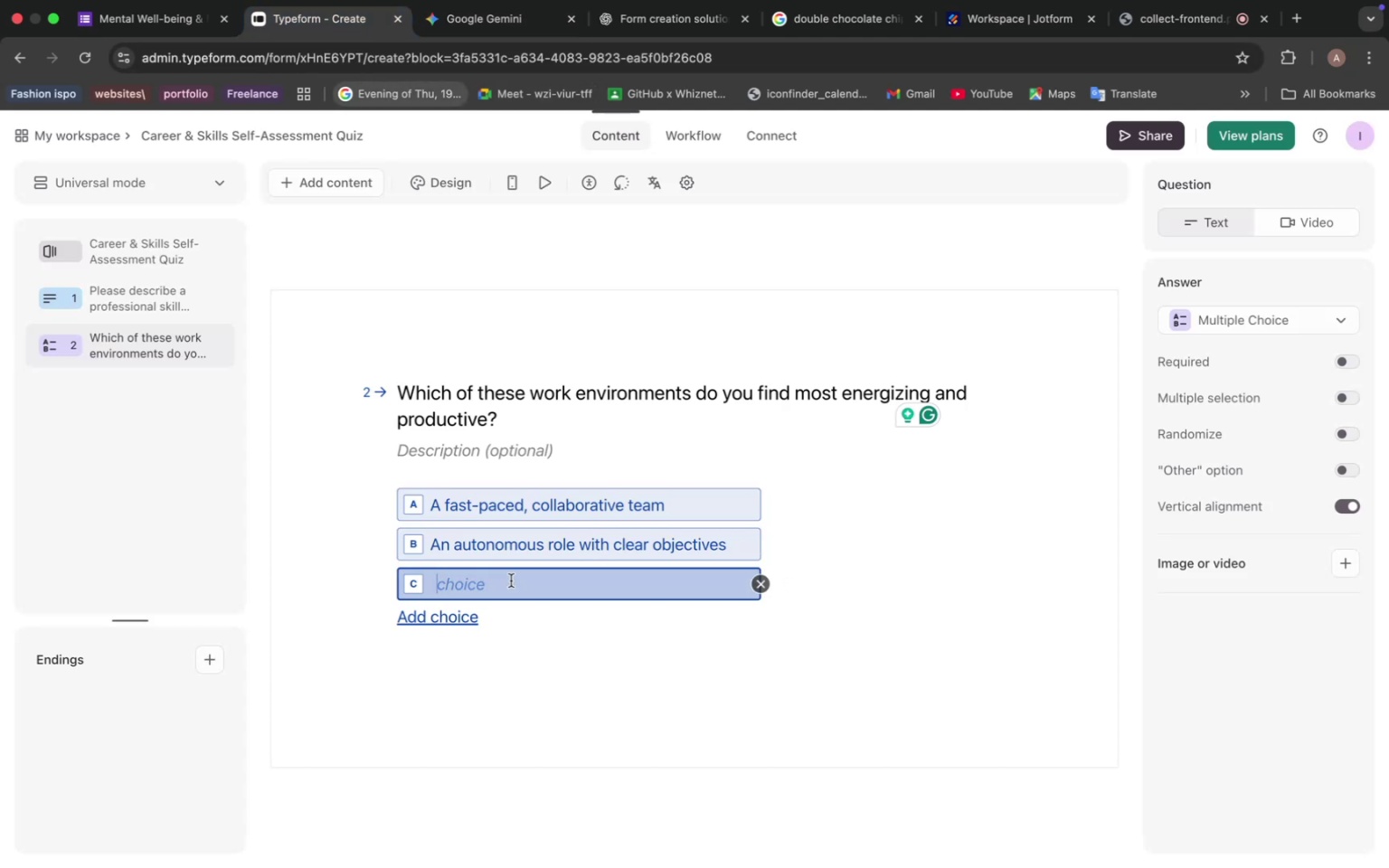 
key(Meta+V)
 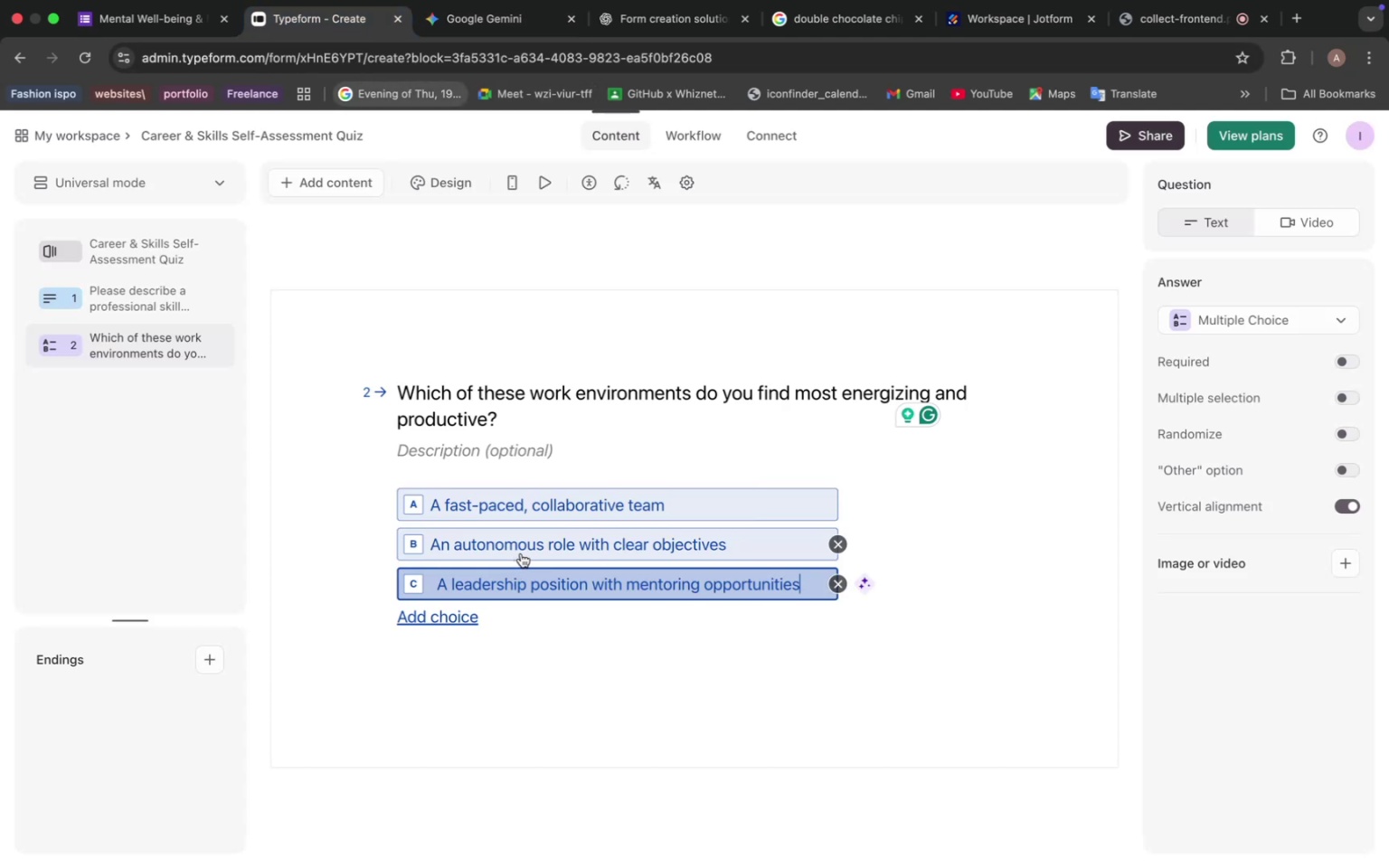 
wait(5.82)
 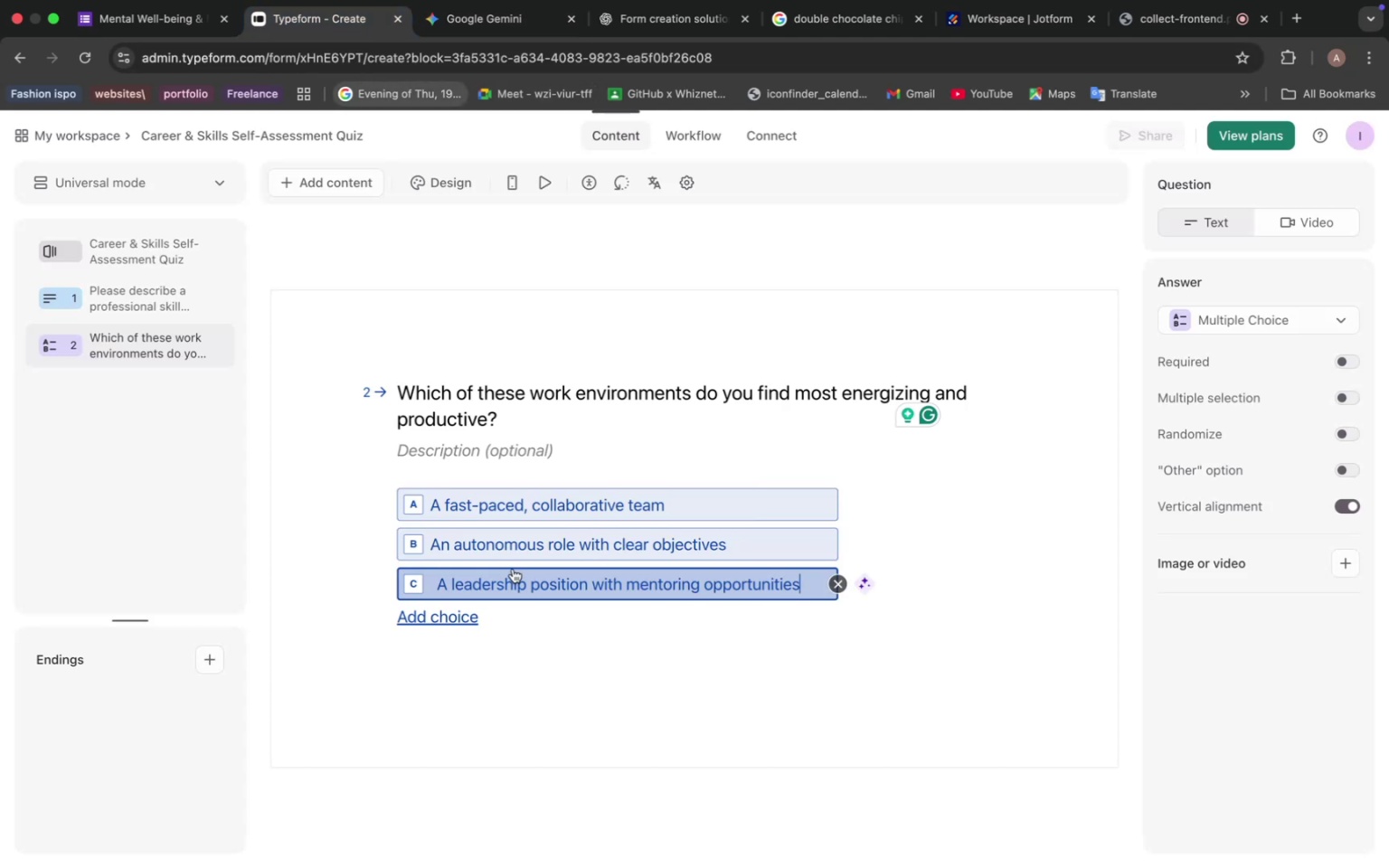 
left_click([472, 26])
 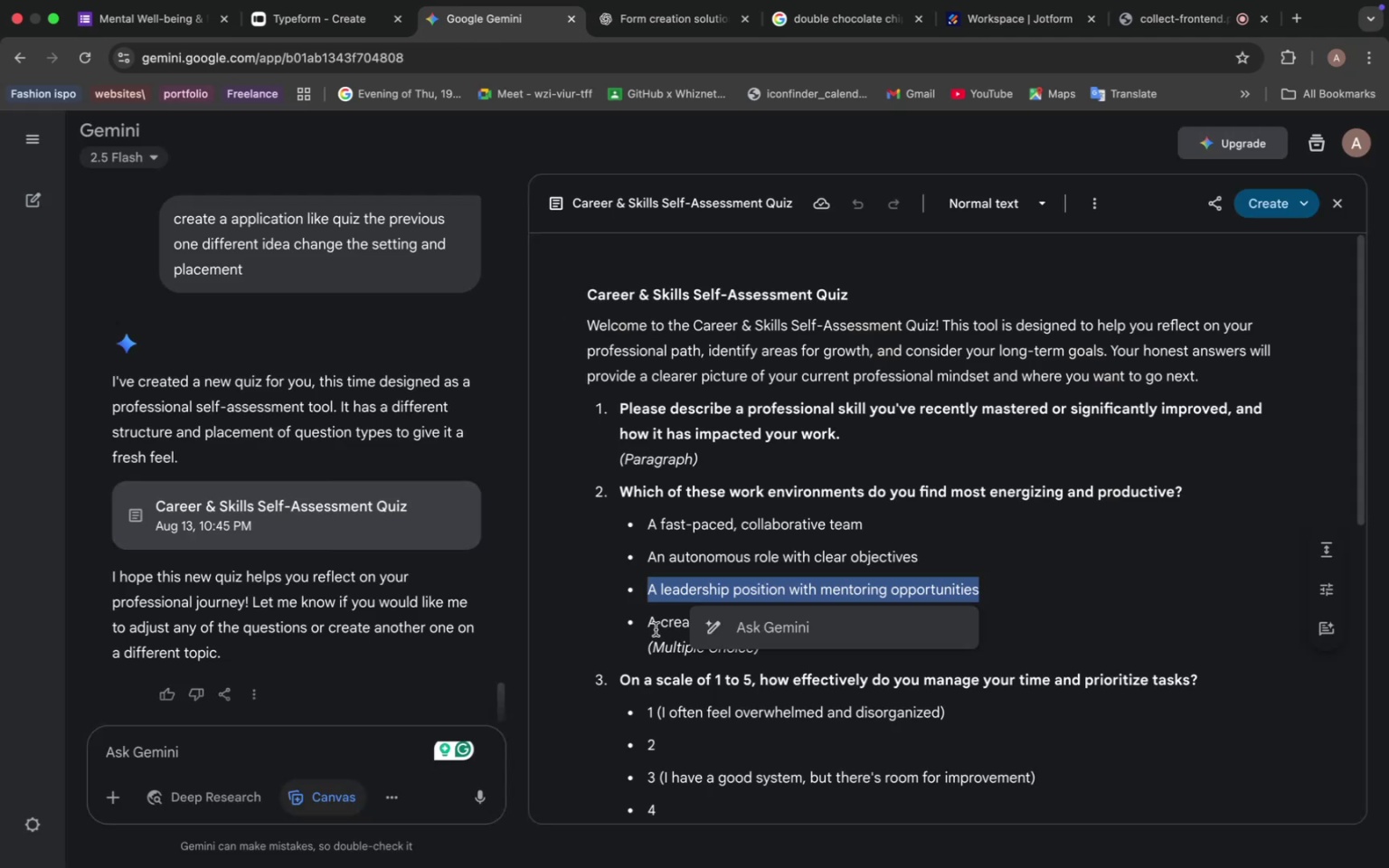 
left_click_drag(start_coordinate=[647, 625], to_coordinate=[978, 628])
 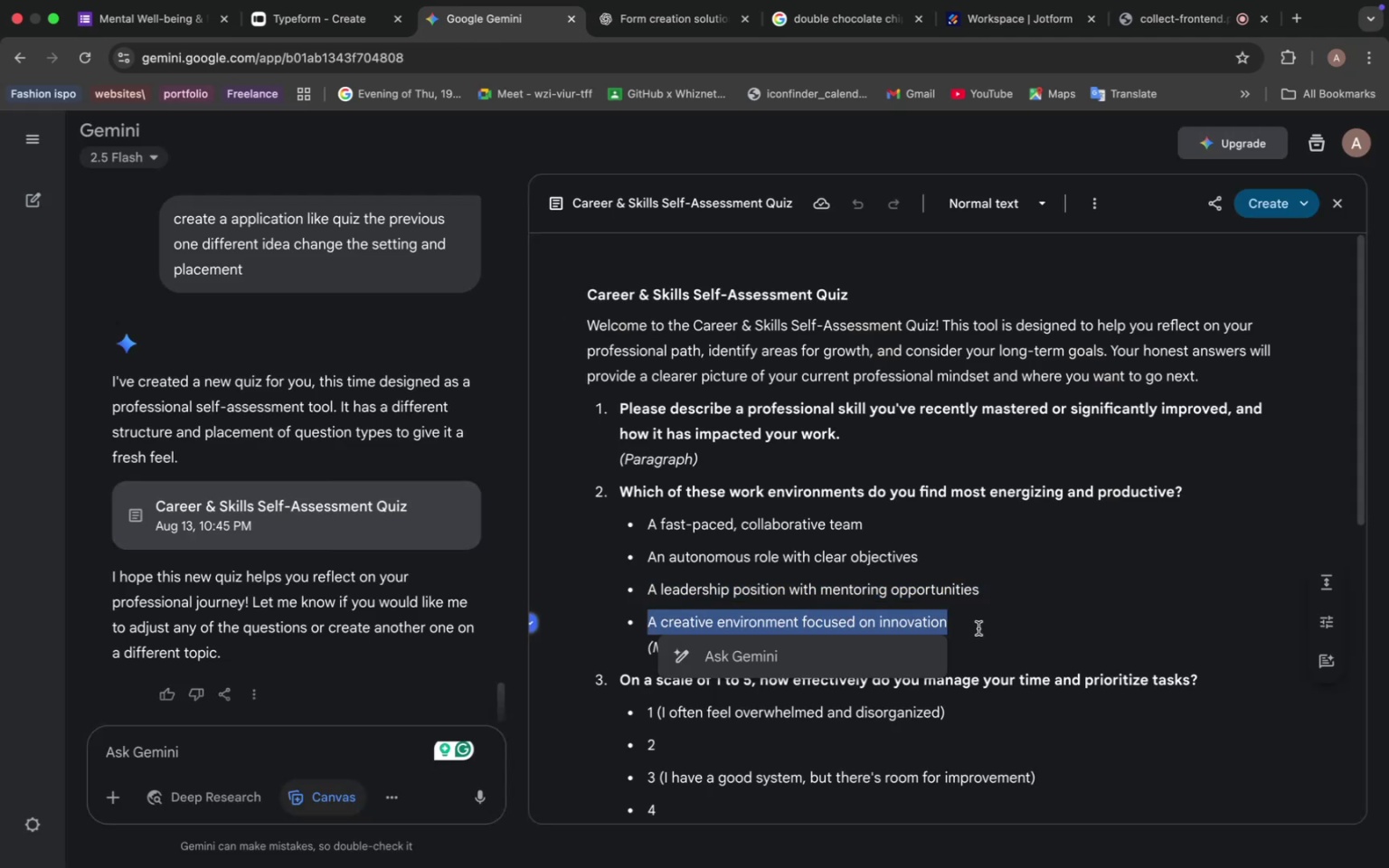 
key(Meta+C)
 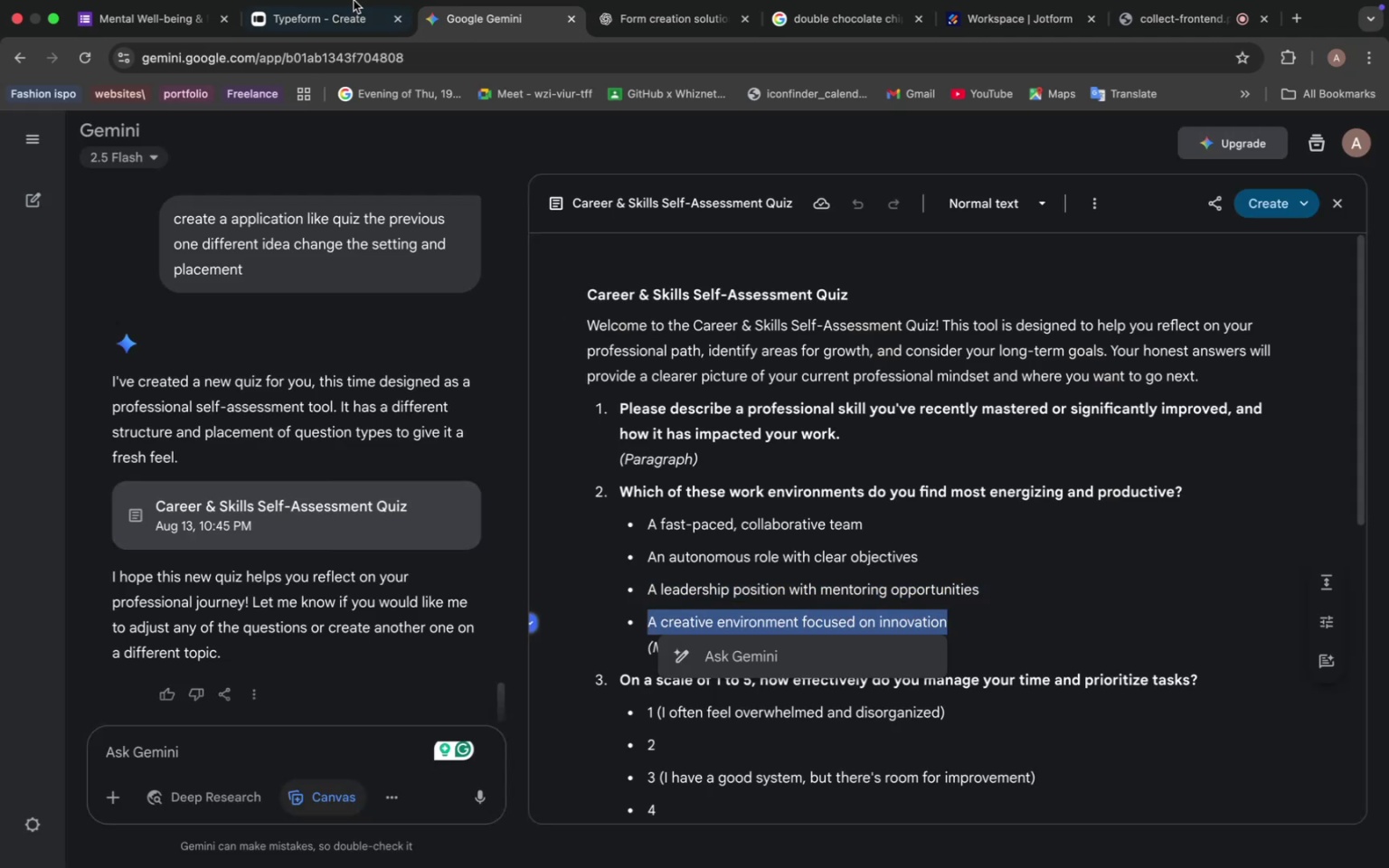 
left_click([324, 15])
 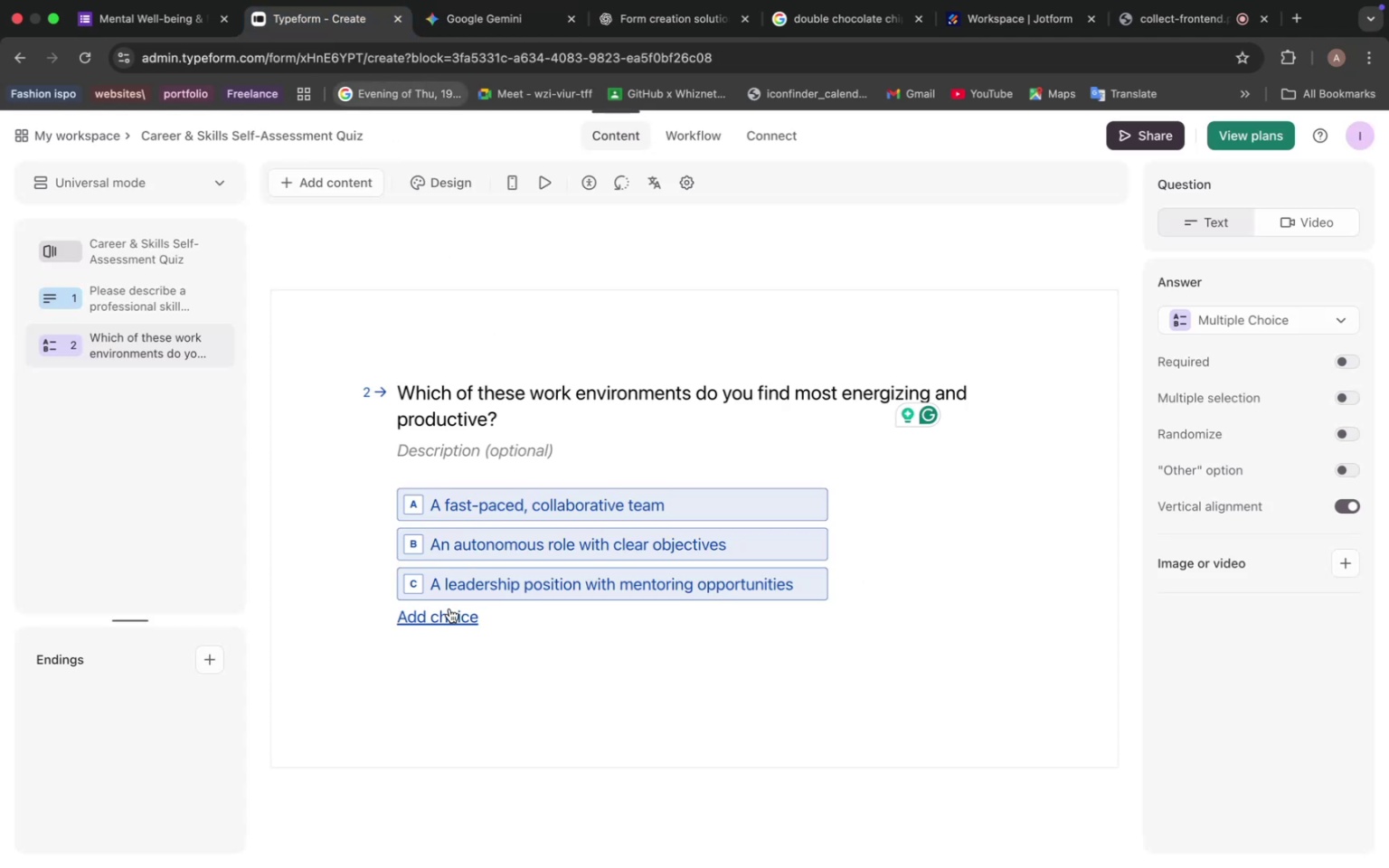 
left_click([449, 616])
 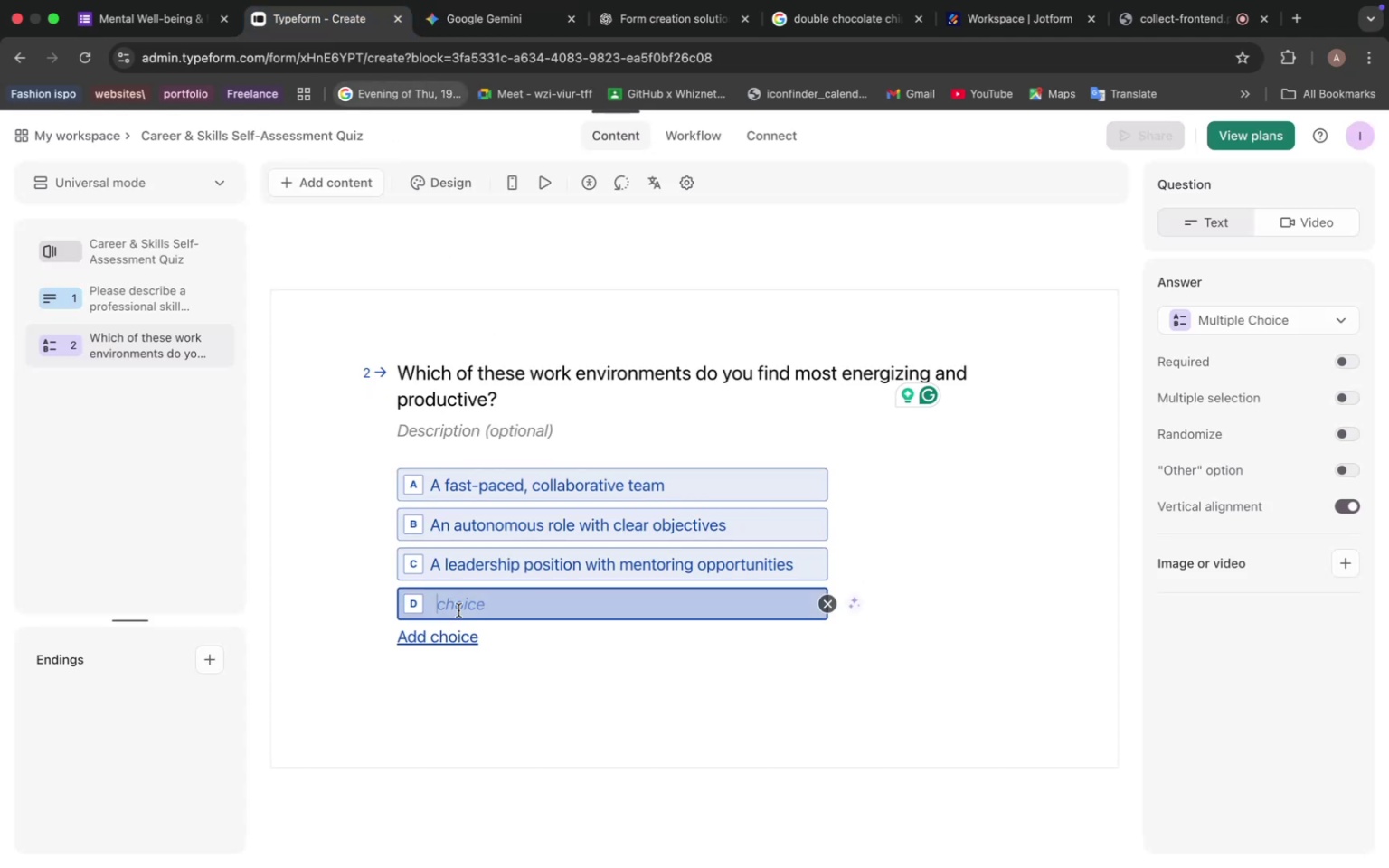 
left_click([463, 608])
 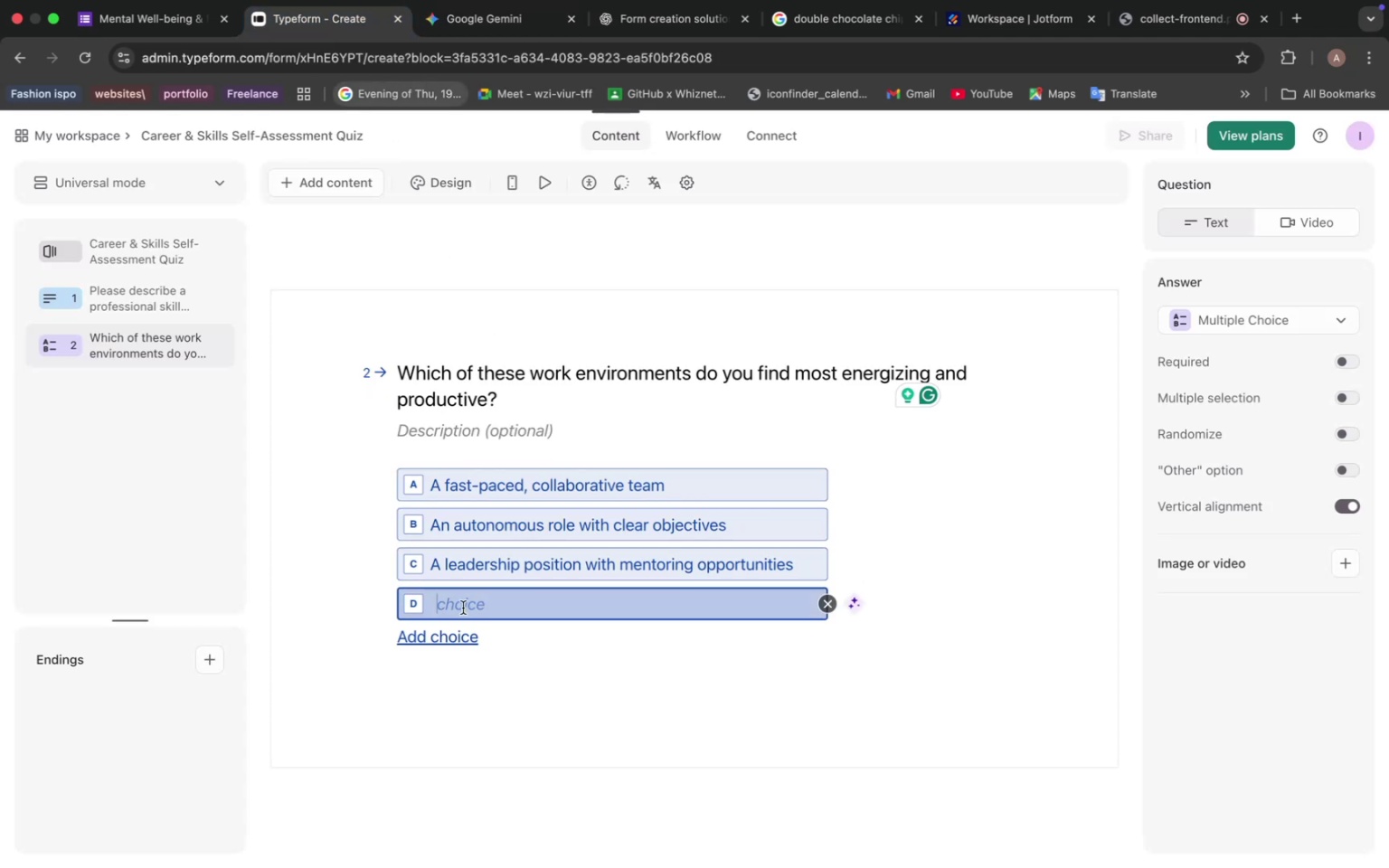 
key(Meta+V)
 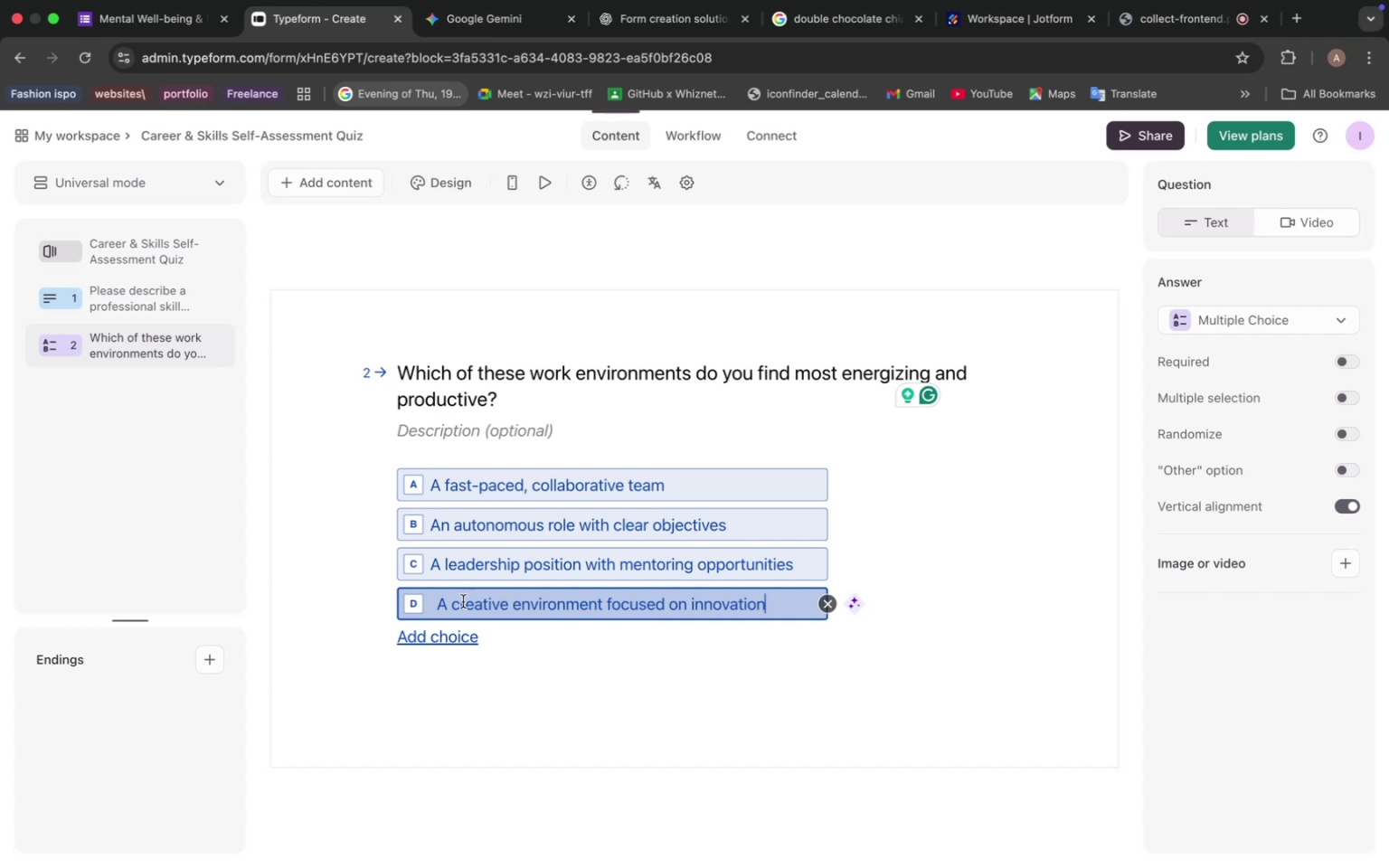 
wait(10.59)
 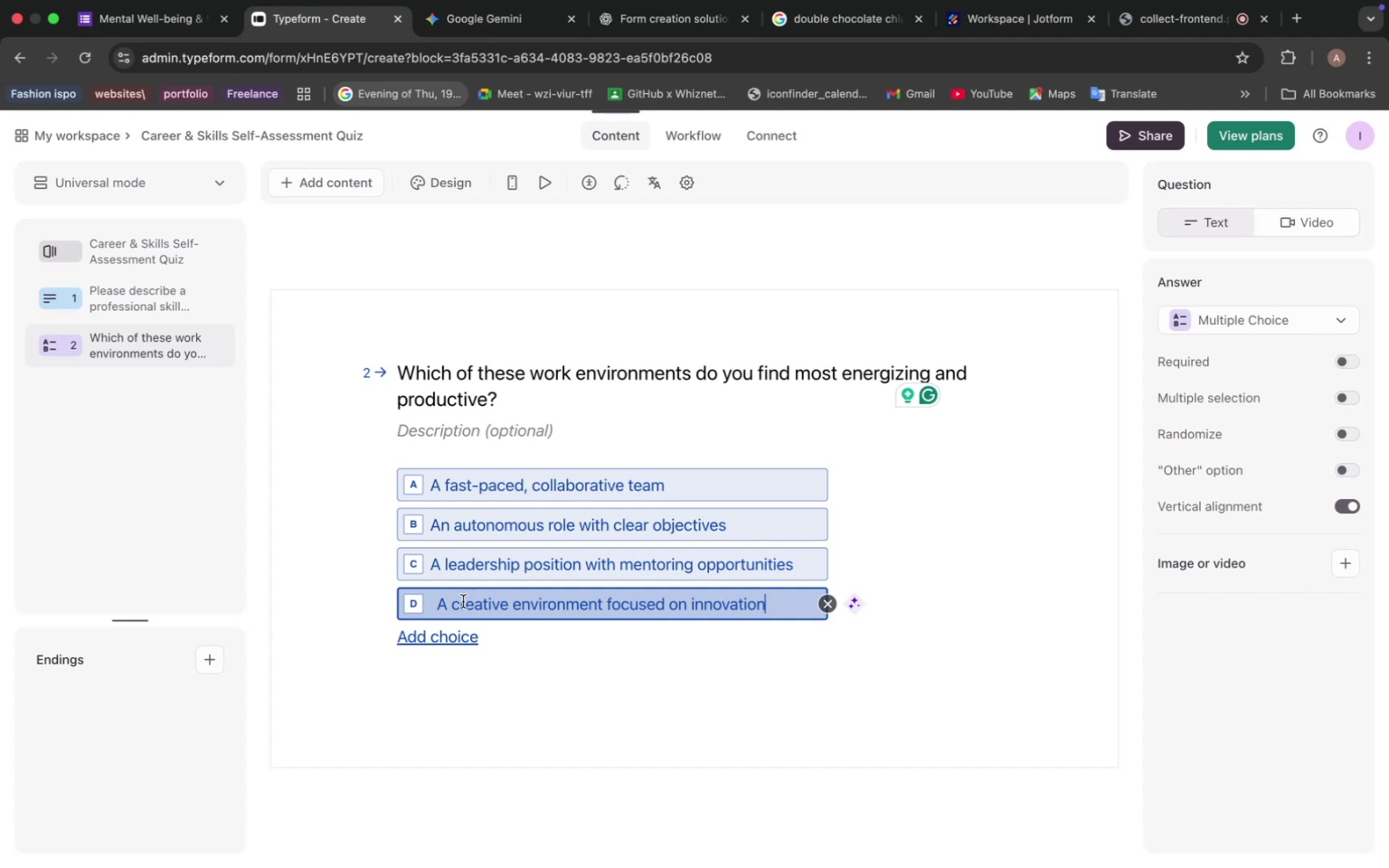 
left_click([614, 412])
 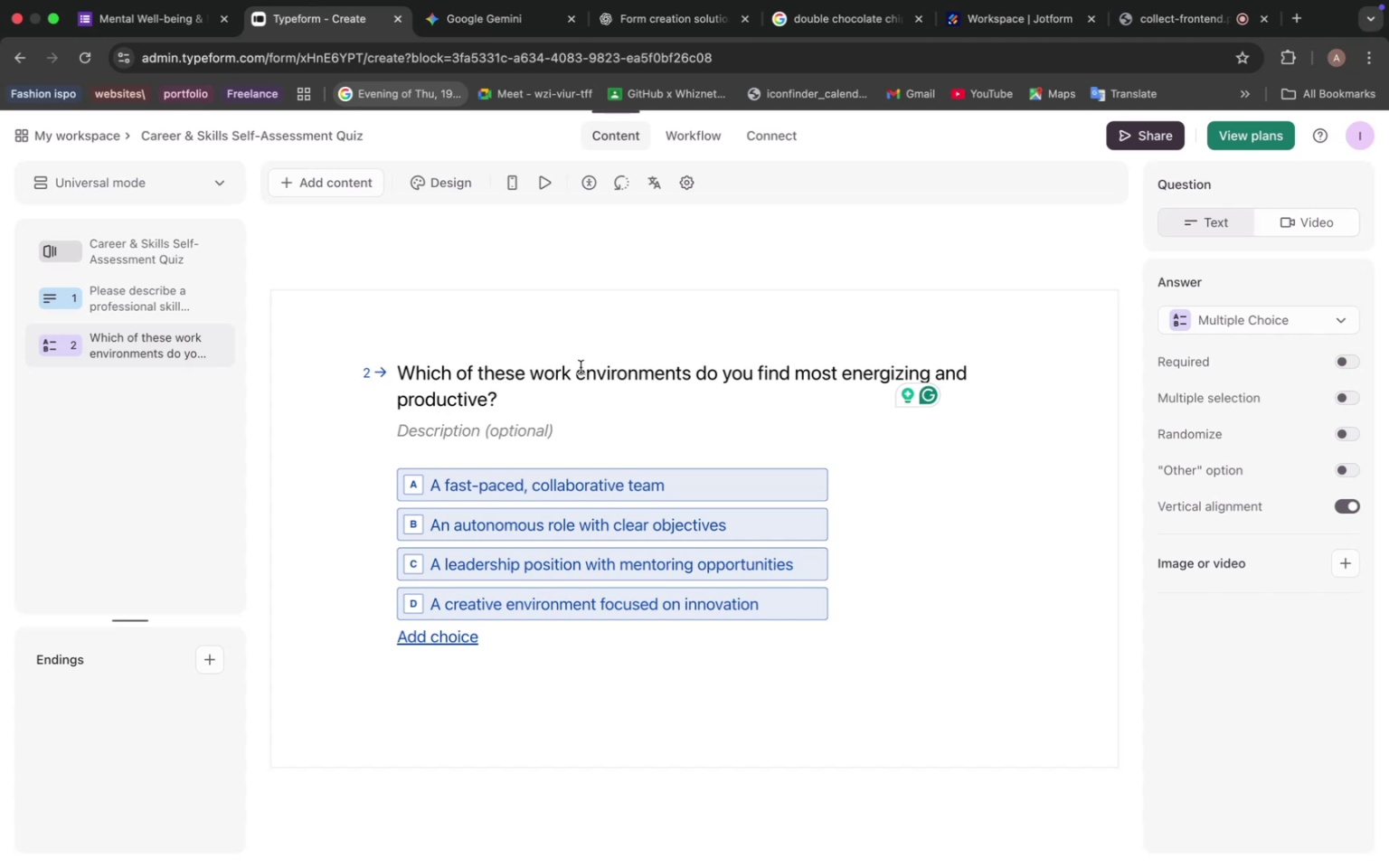 
wait(8.22)
 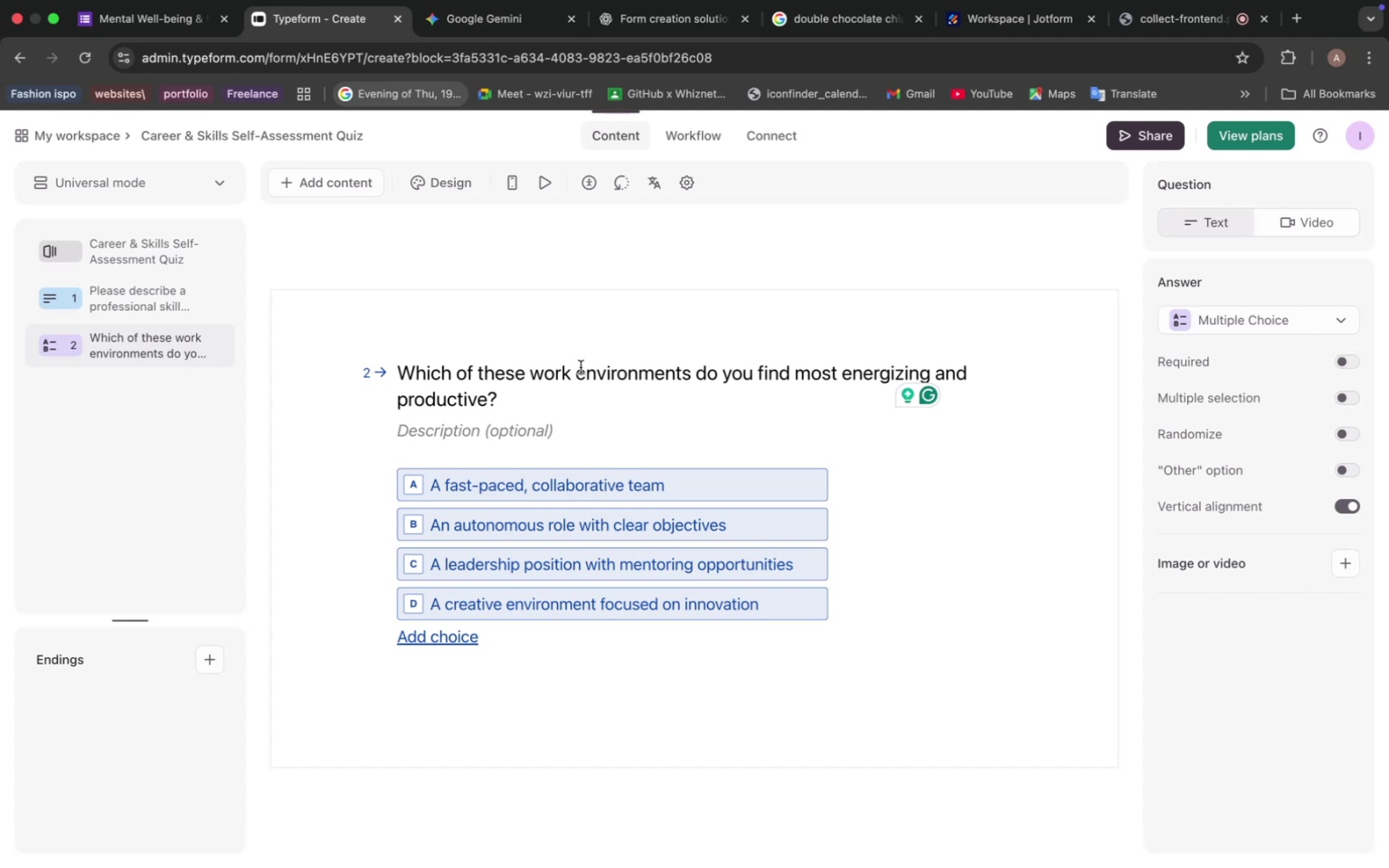 
left_click([459, 22])
 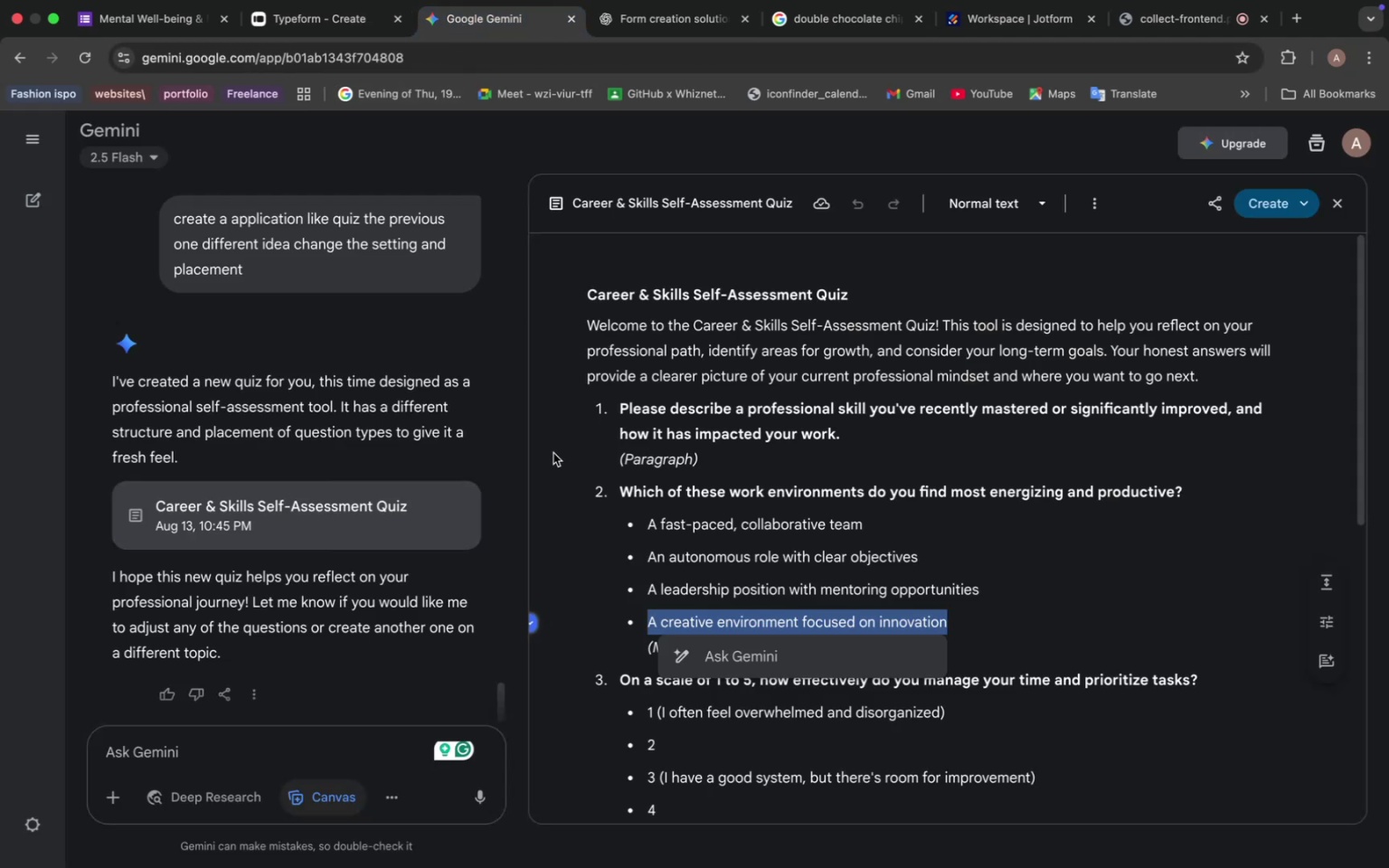 
scroll: coordinate [685, 497], scroll_direction: down, amount: 6.0
 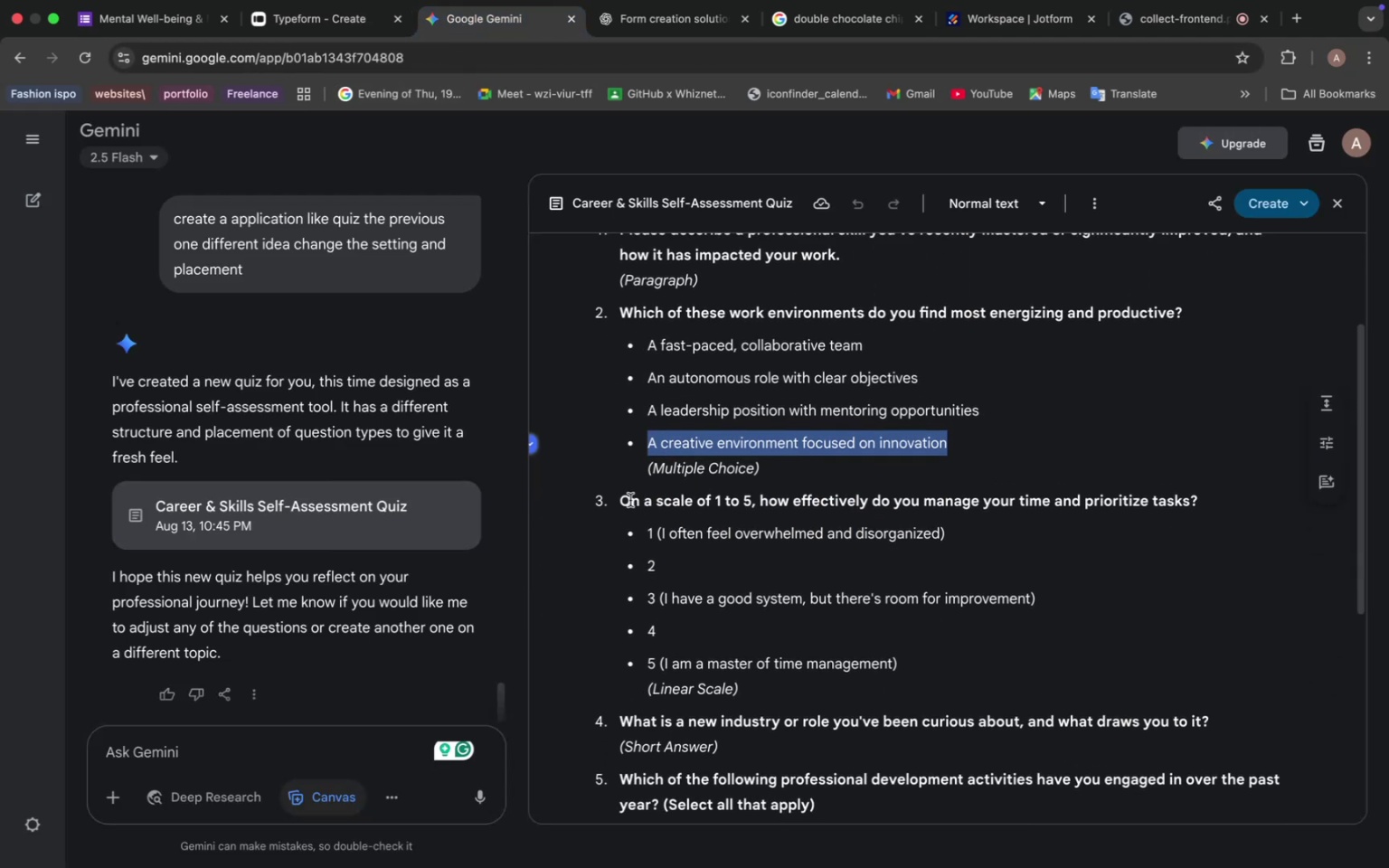 
left_click_drag(start_coordinate=[621, 499], to_coordinate=[1204, 497])
 